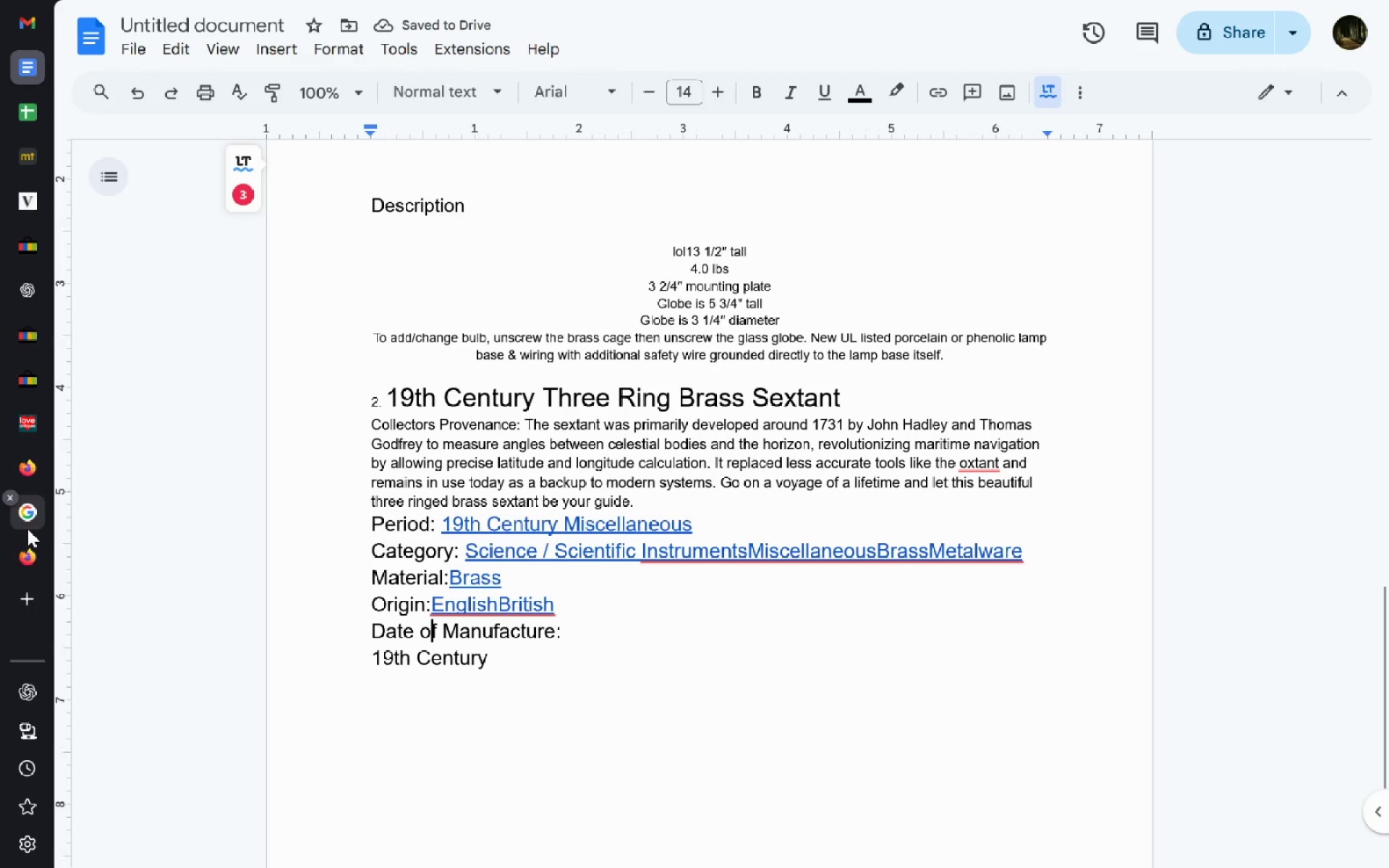 
left_click([368, 664])
 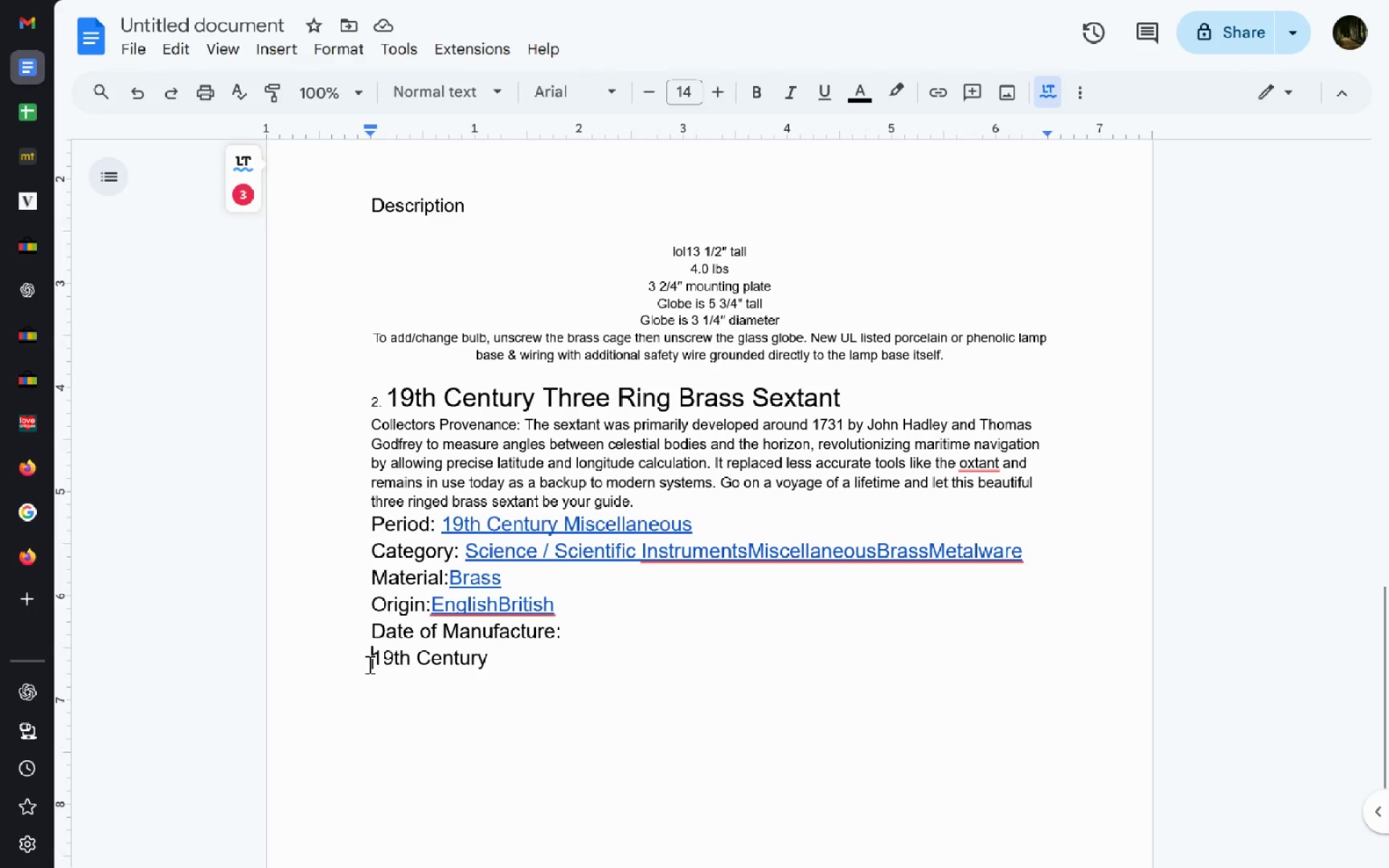 
key(Backspace)
 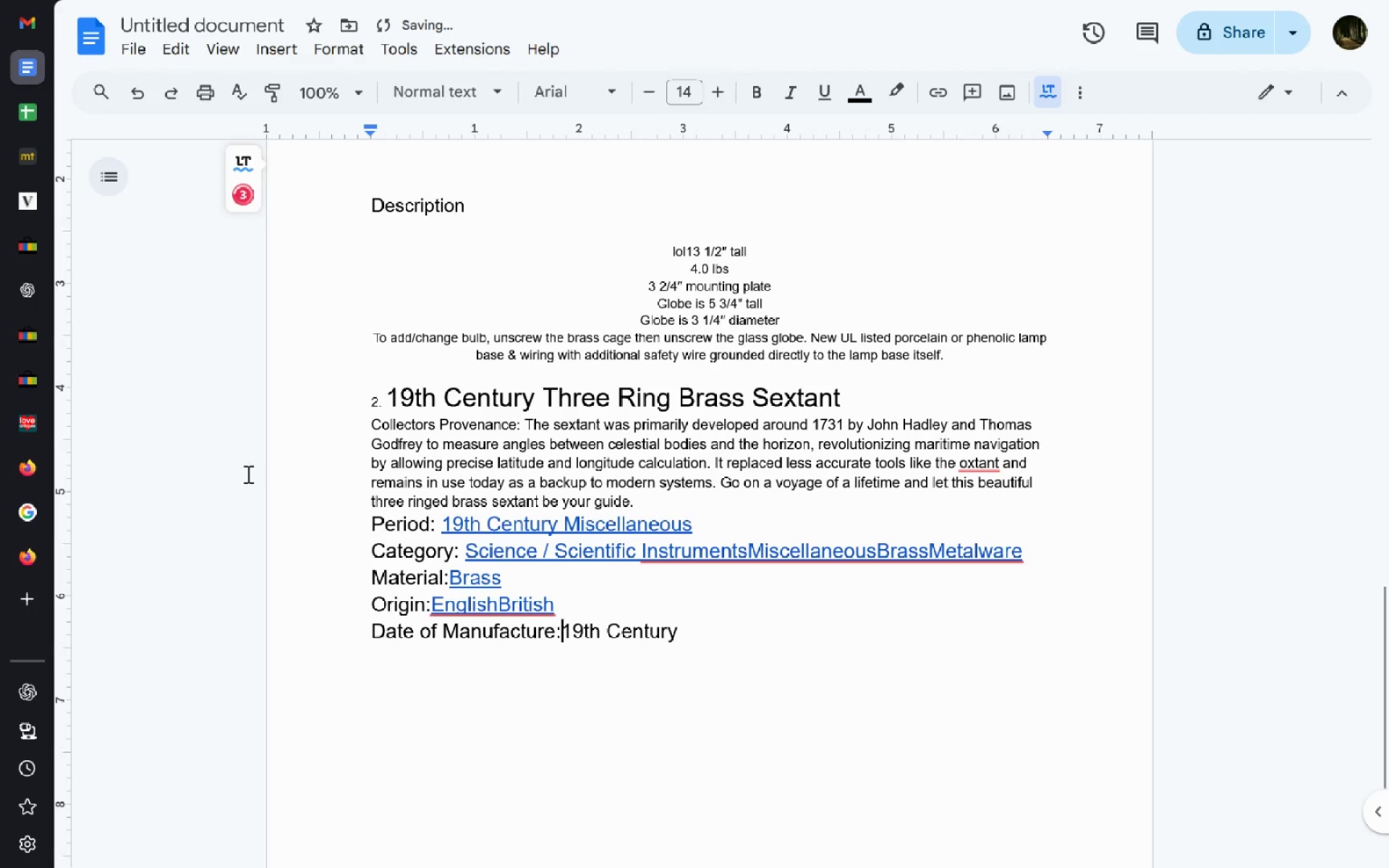 
mouse_move([43, 446])
 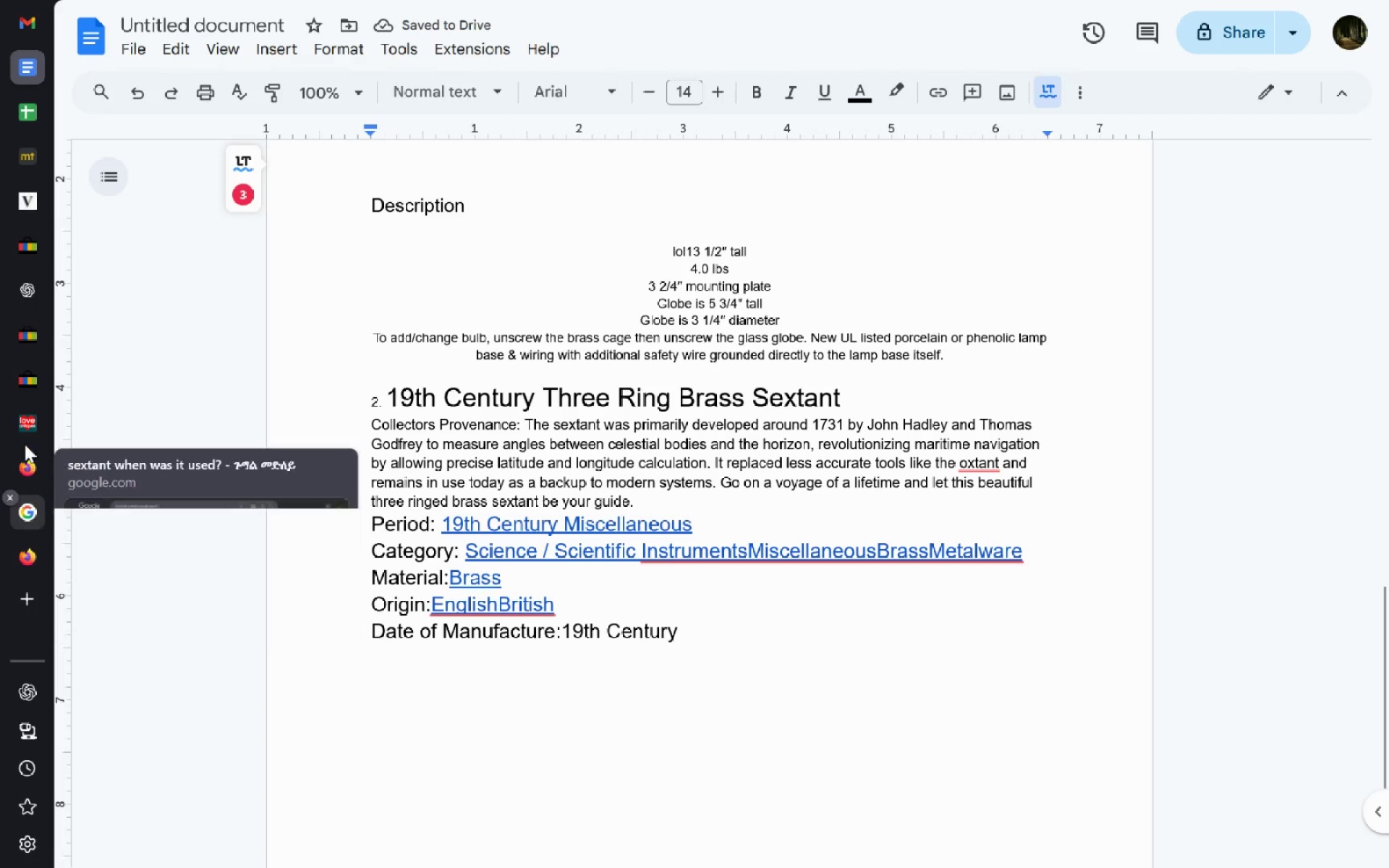 
left_click([25, 418])
 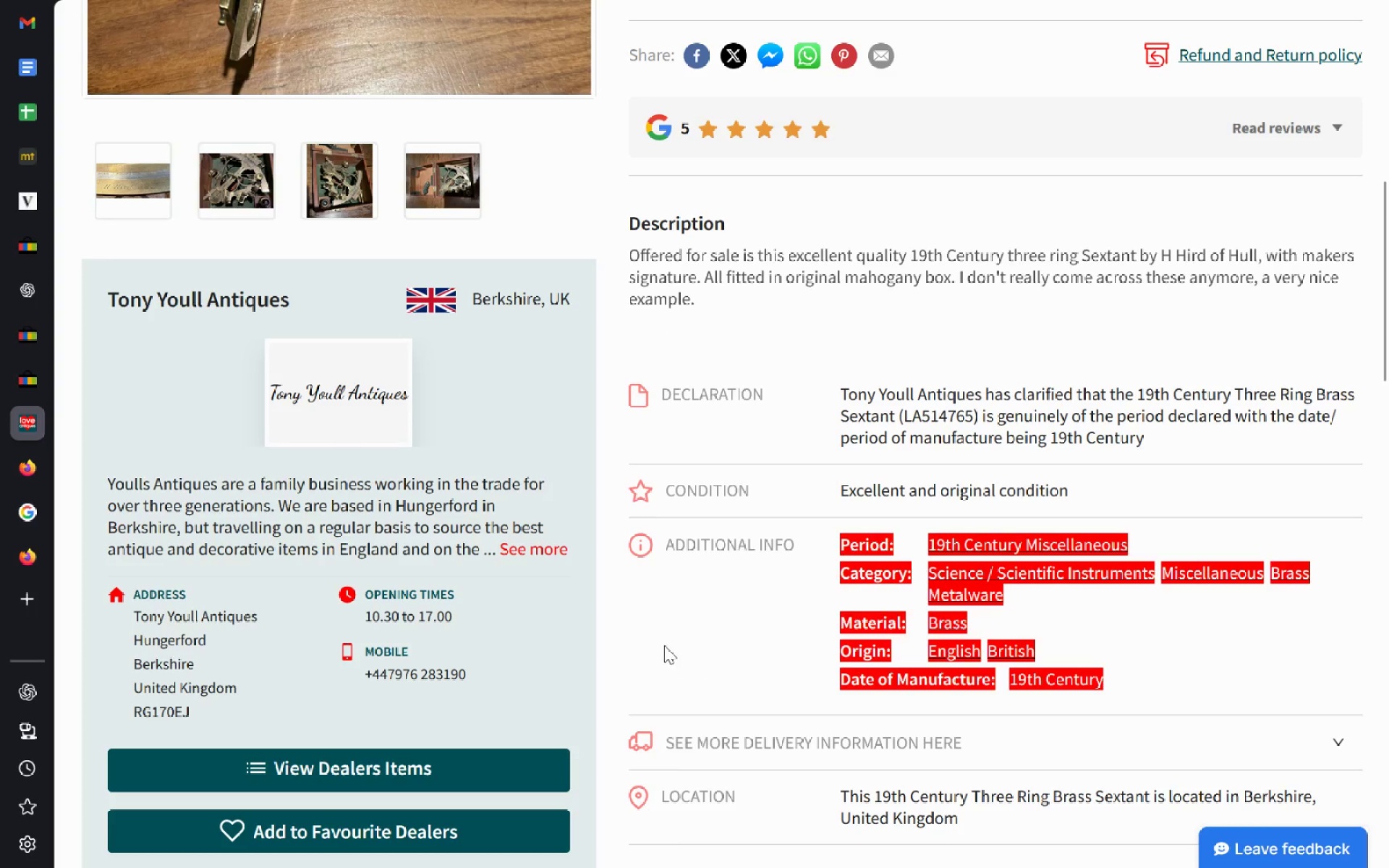 
left_click([664, 645])
 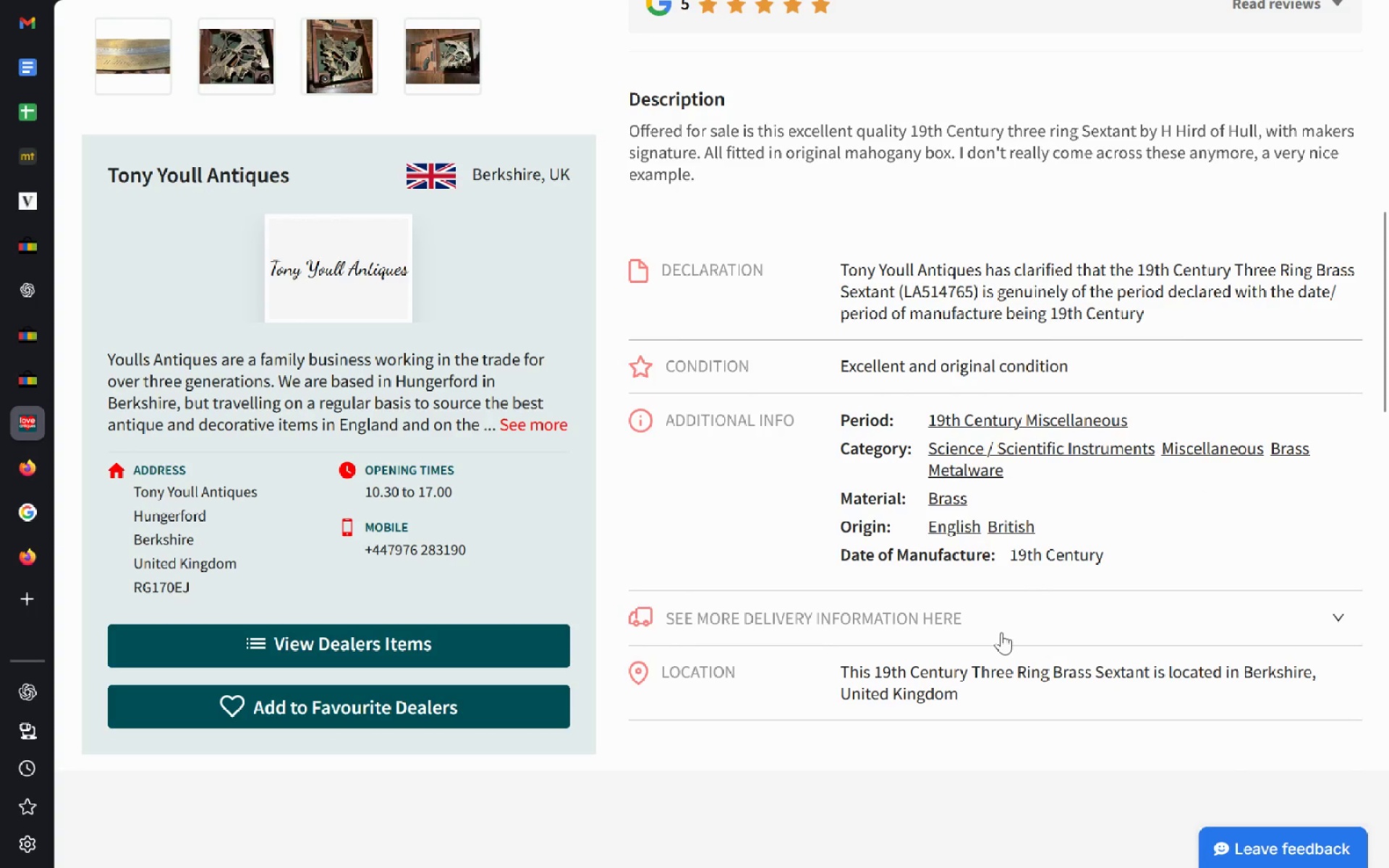 
left_click([1014, 615])
 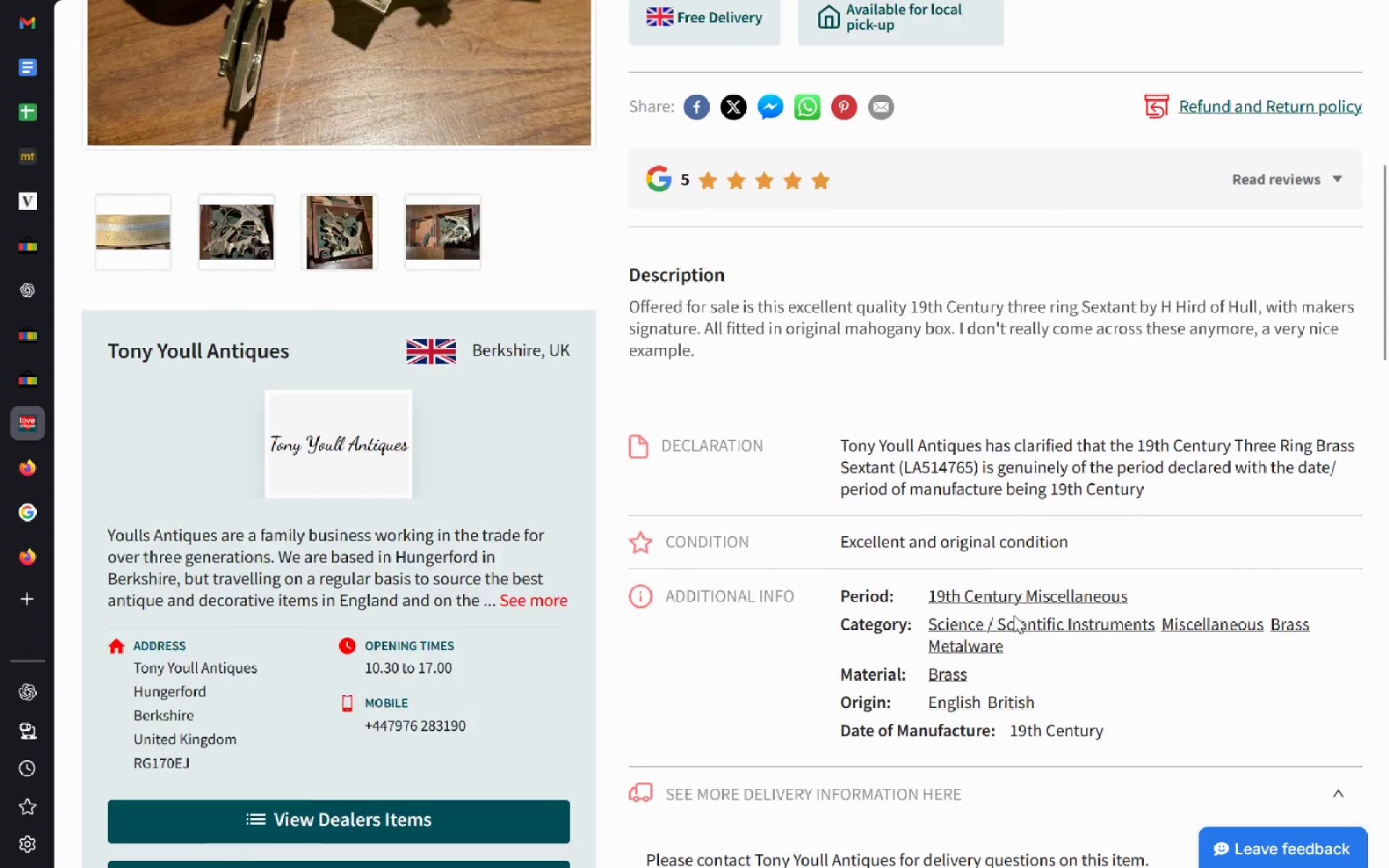 
wait(6.7)
 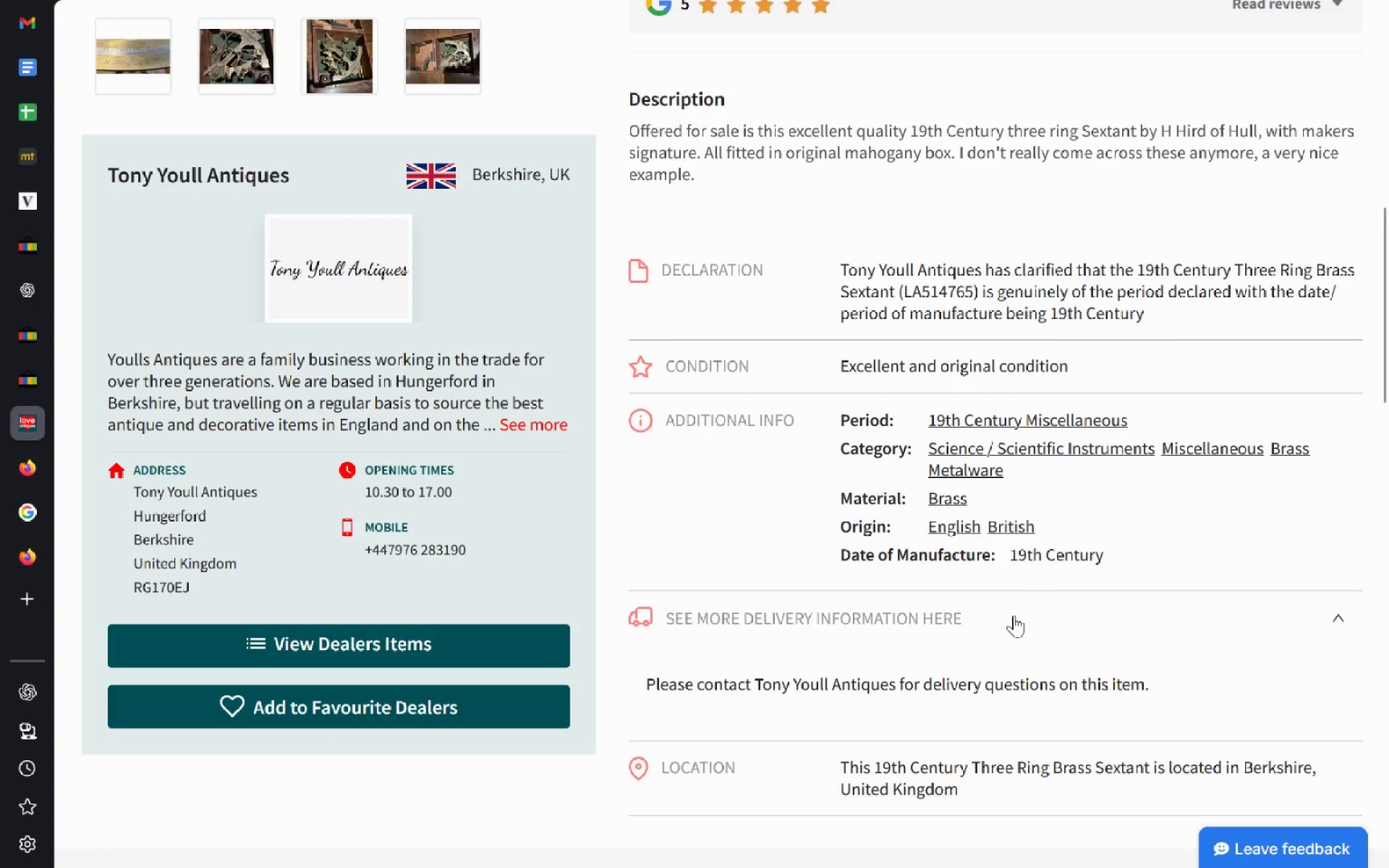 
left_click([30, 114])
 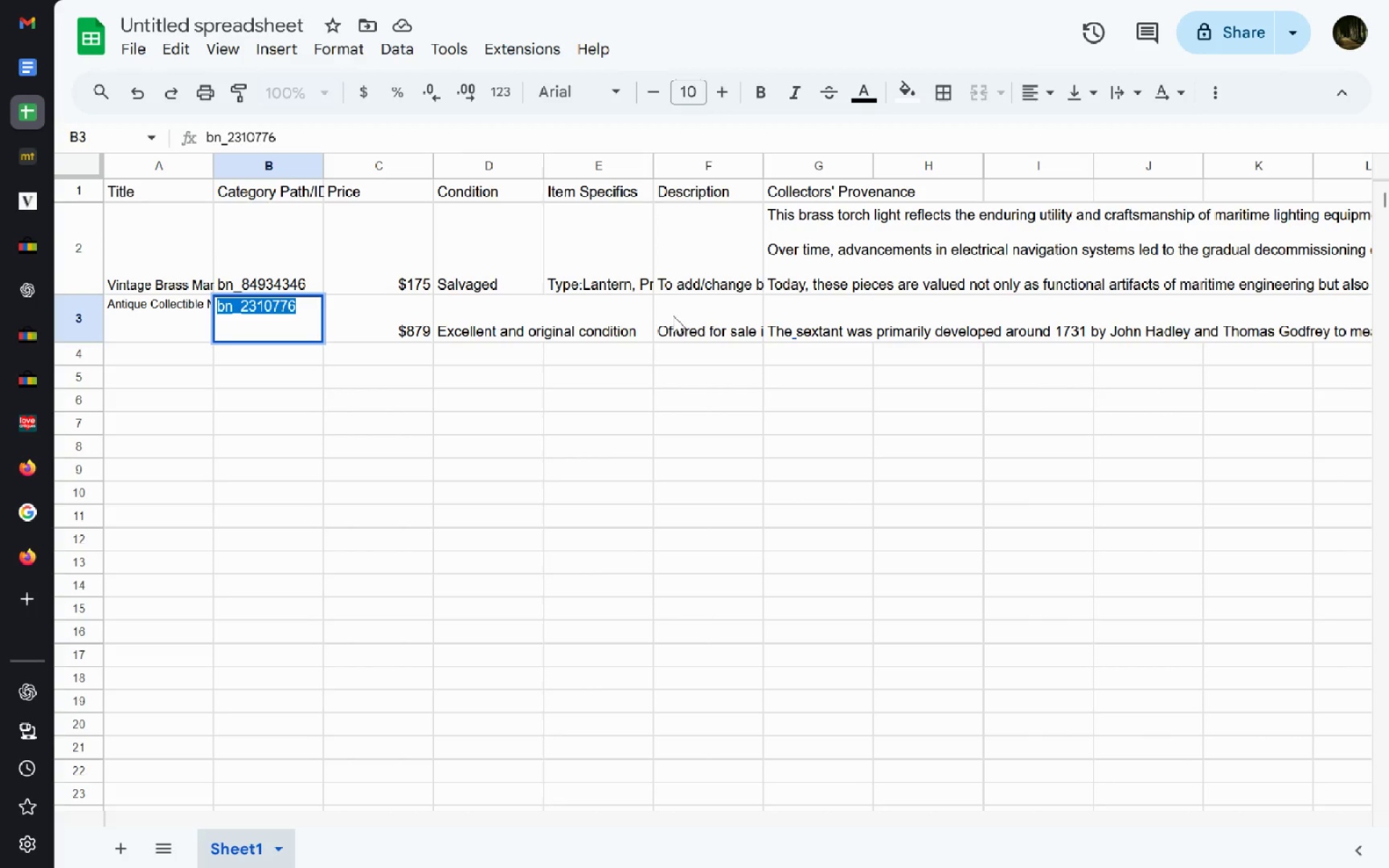 
left_click([673, 315])
 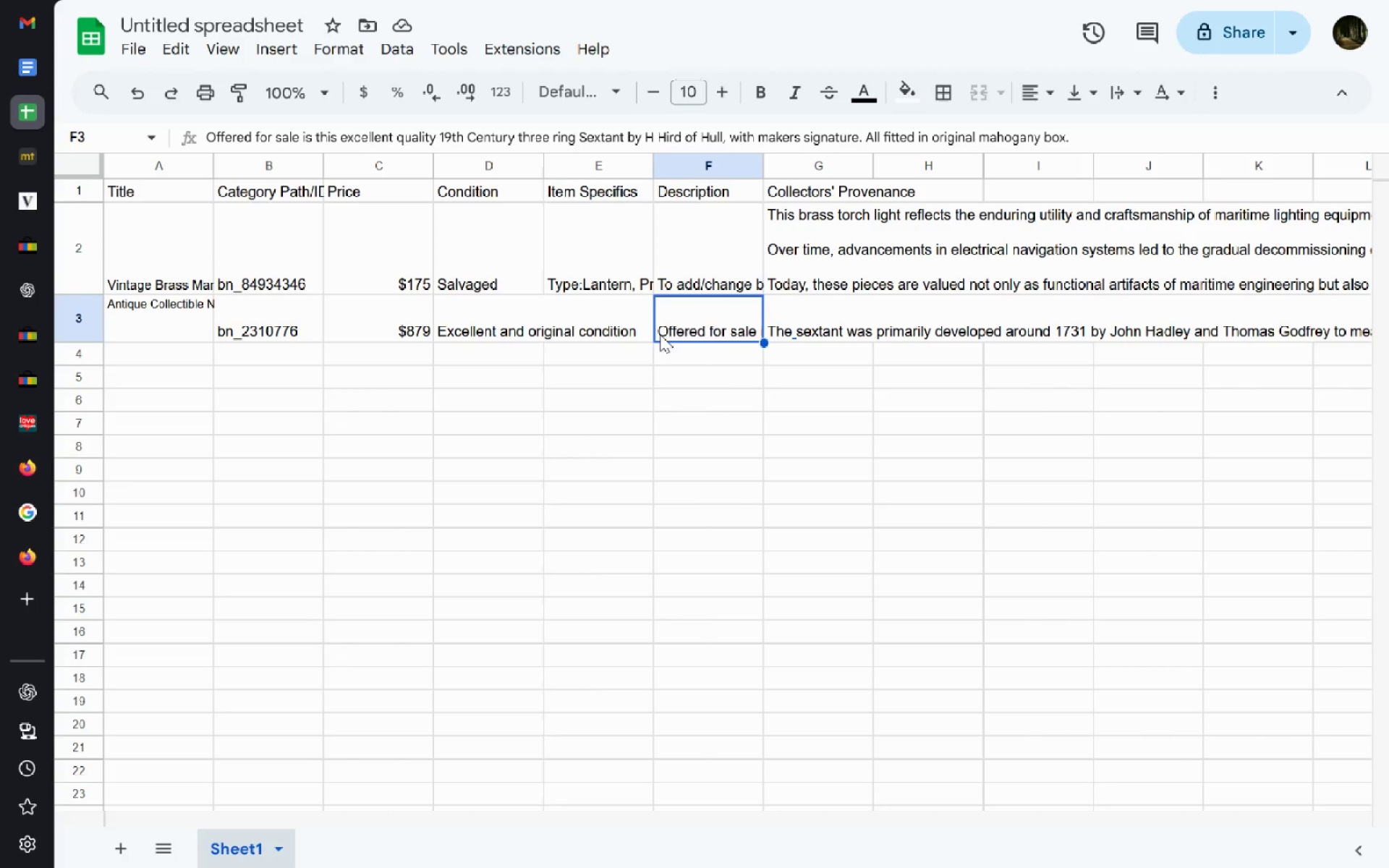 
left_click([610, 320])
 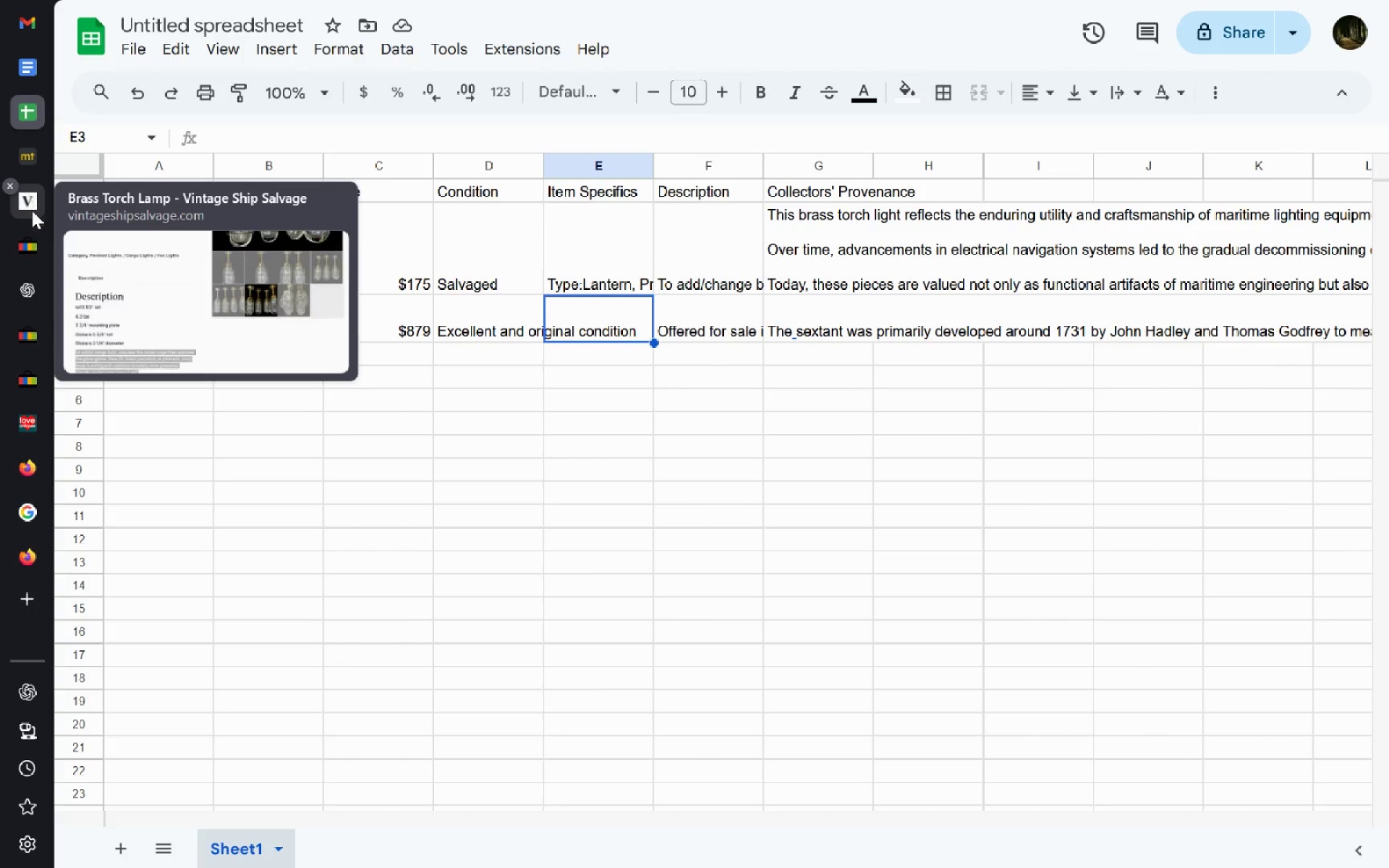 
left_click([32, 250])
 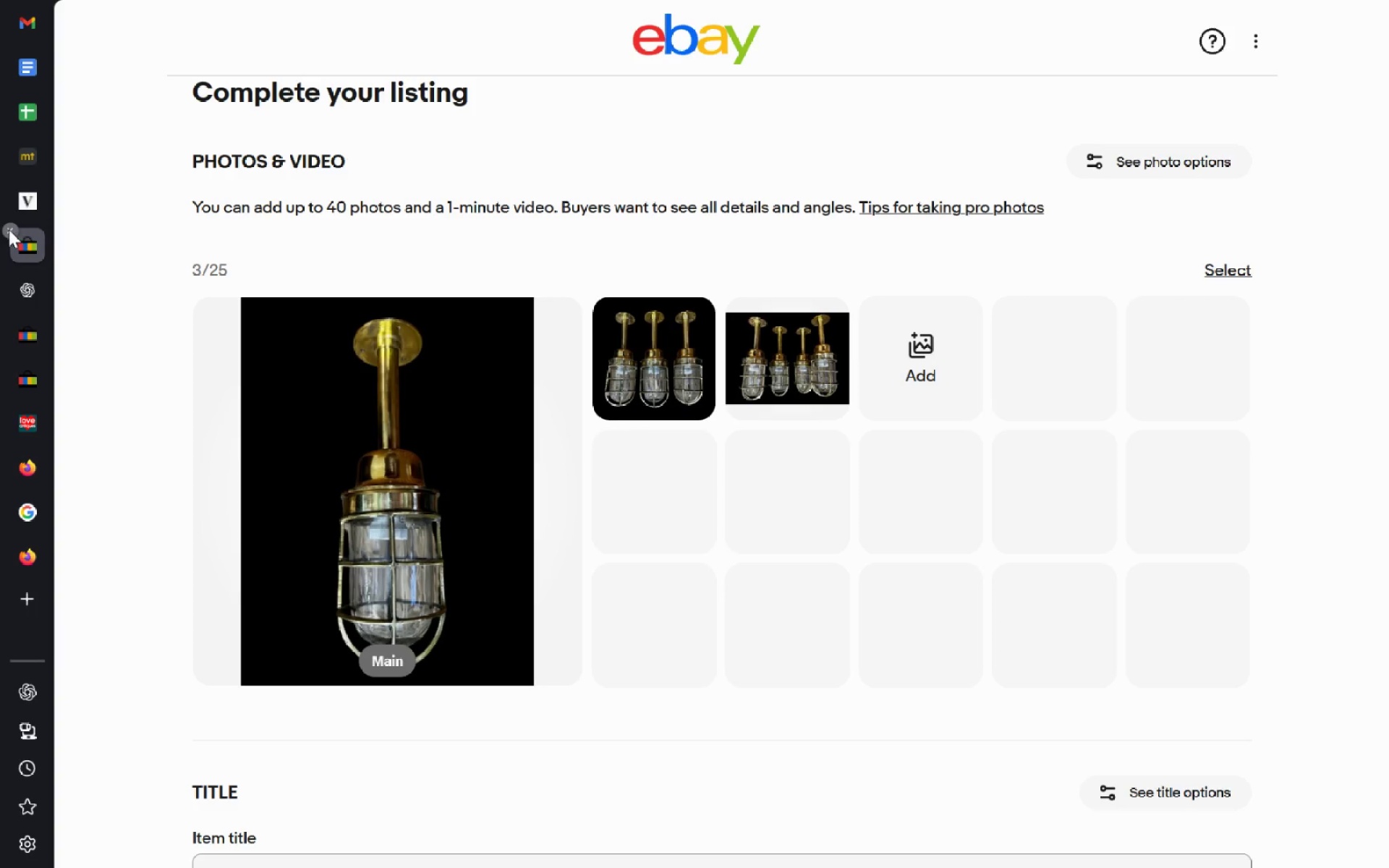 
left_click([9, 229])
 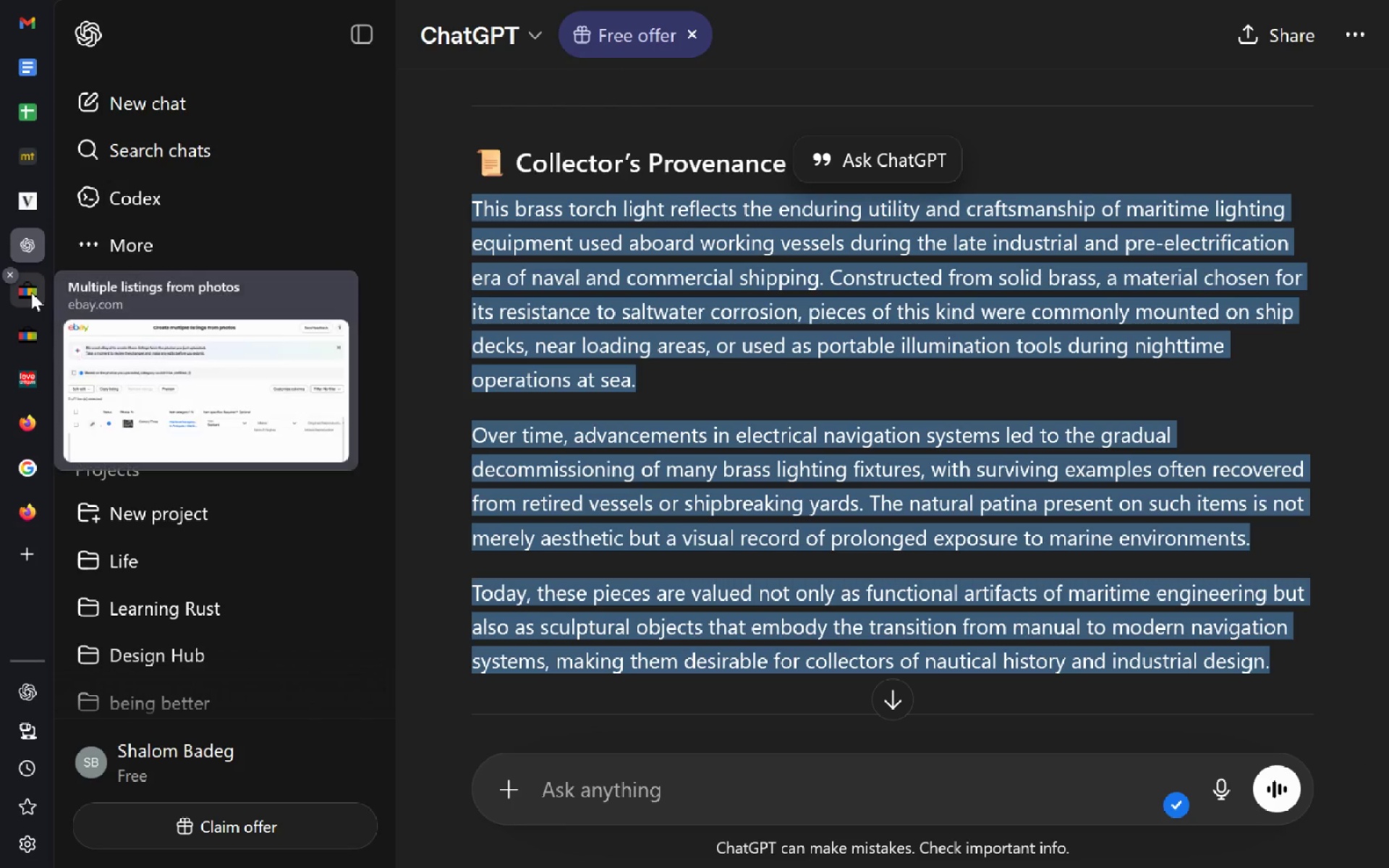 
left_click([31, 292])
 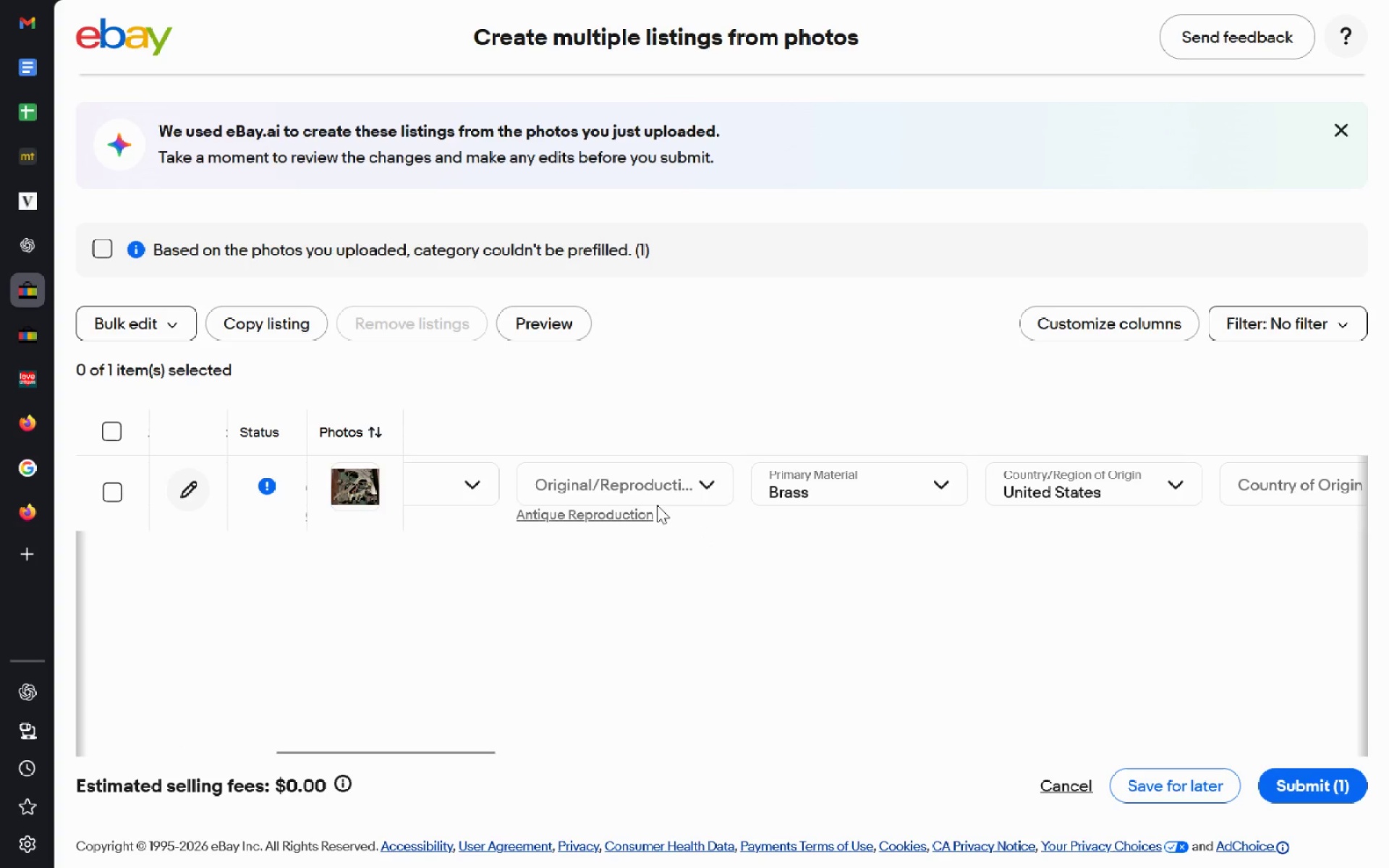 
wait(5.91)
 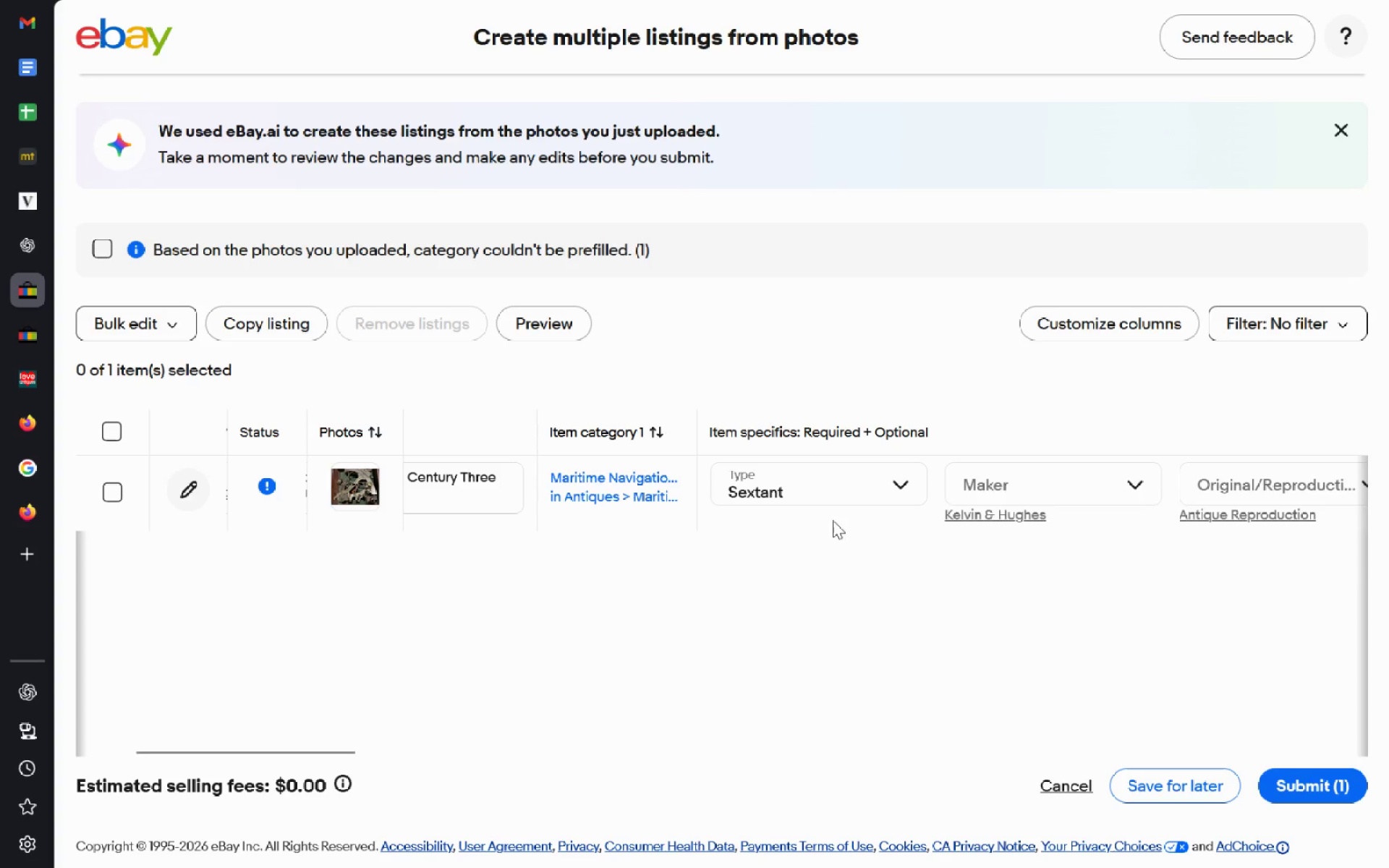 
left_click([679, 482])
 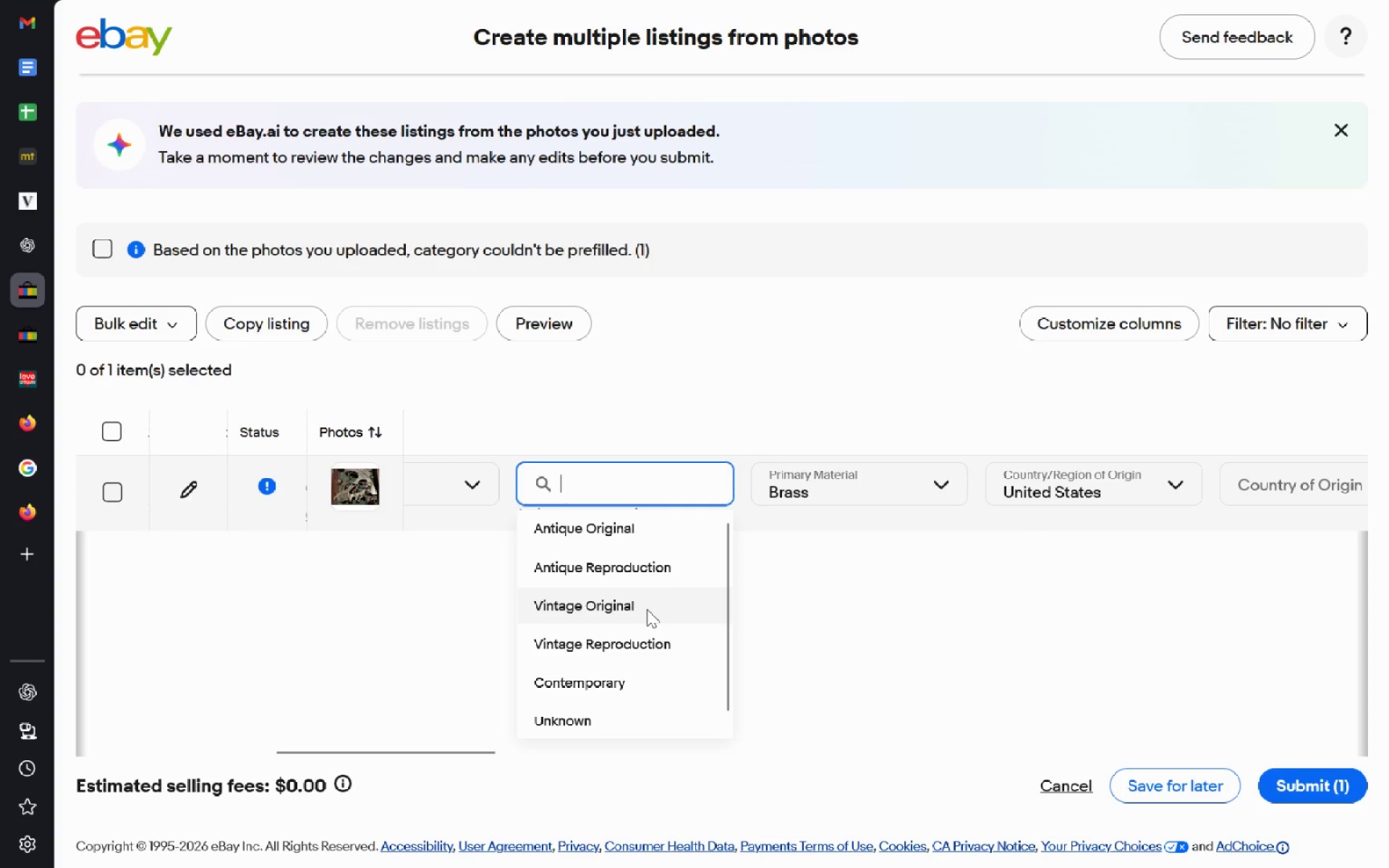 
left_click([647, 609])
 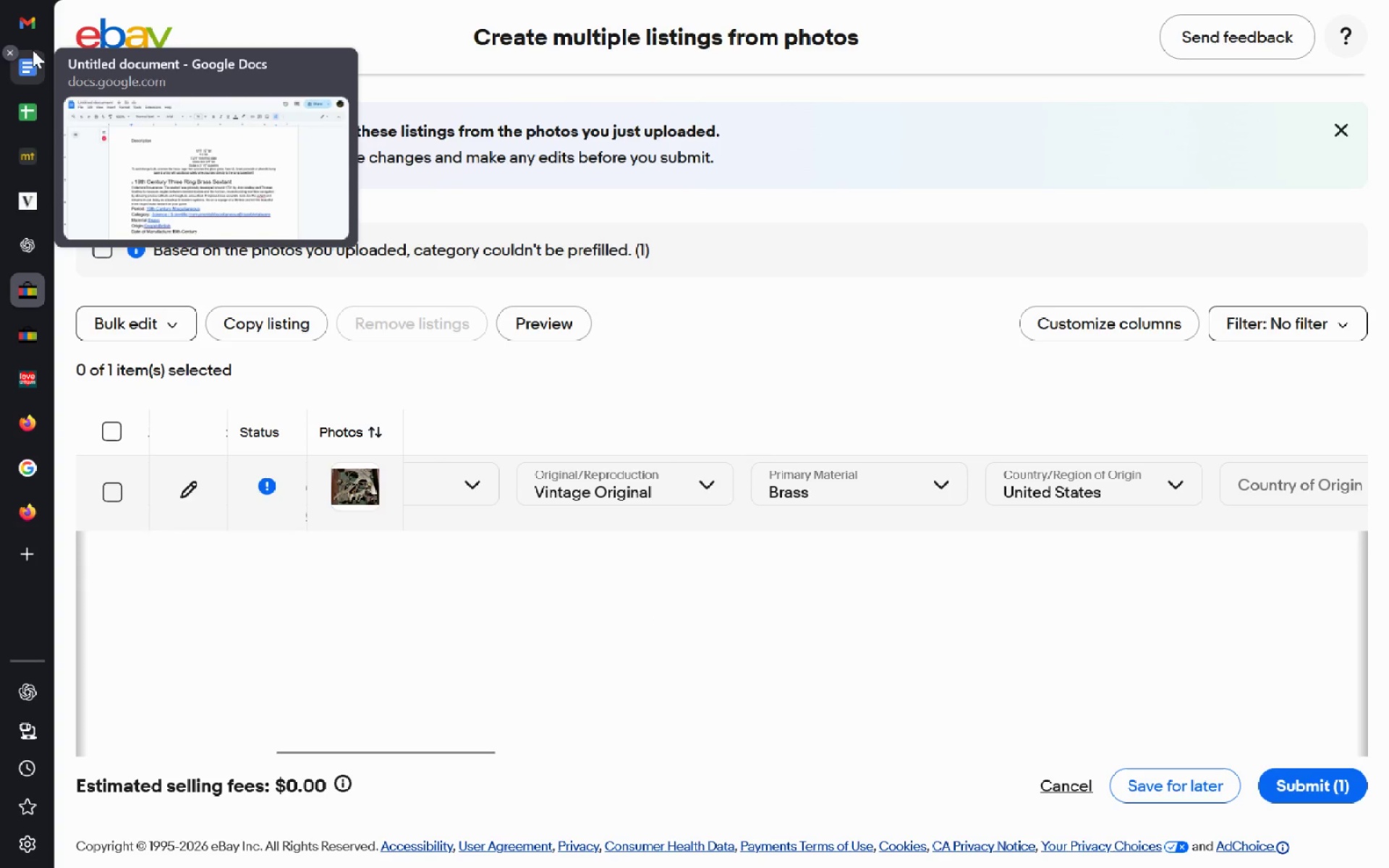 
left_click([32, 63])
 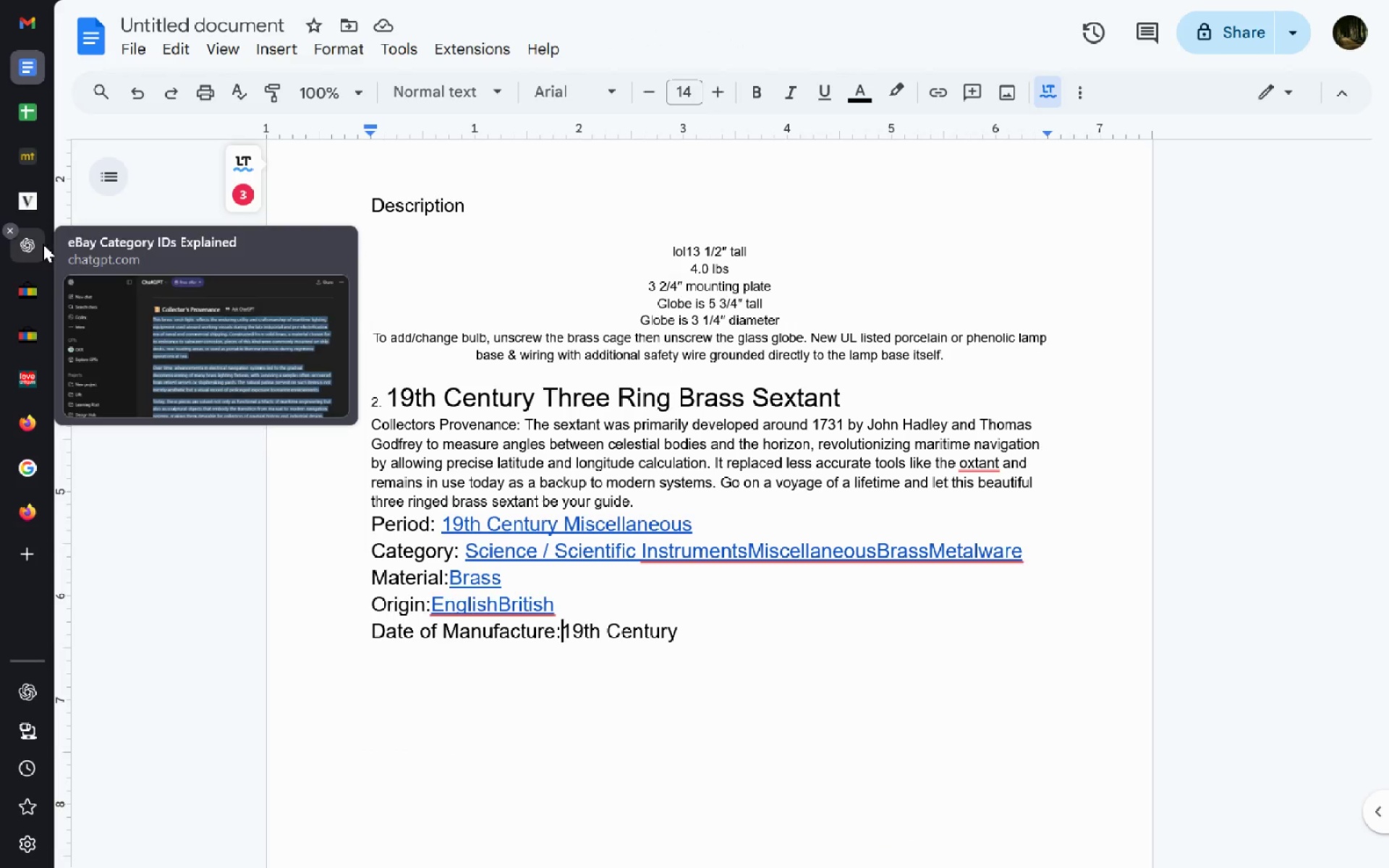 
left_click([39, 294])
 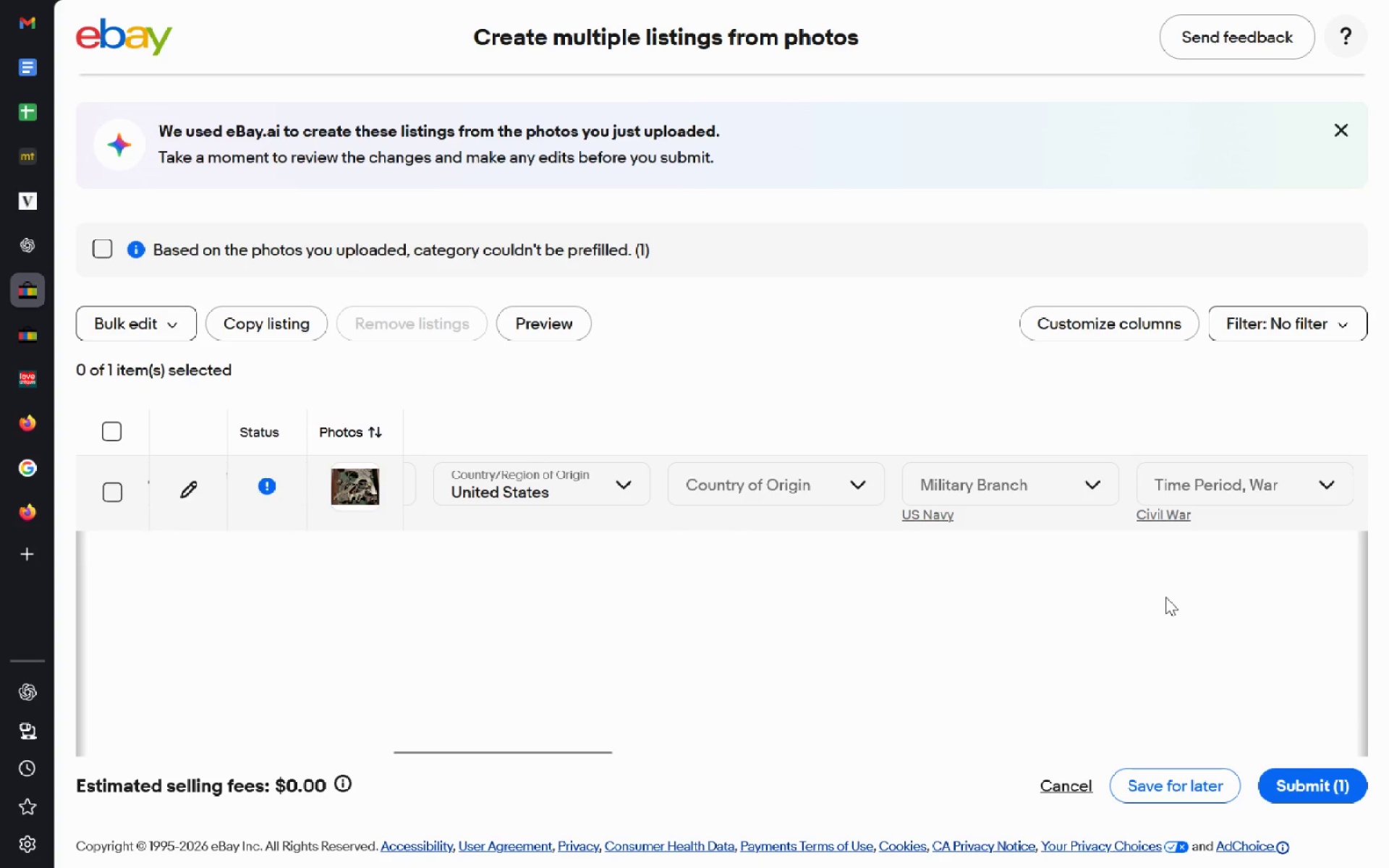 
wait(9.12)
 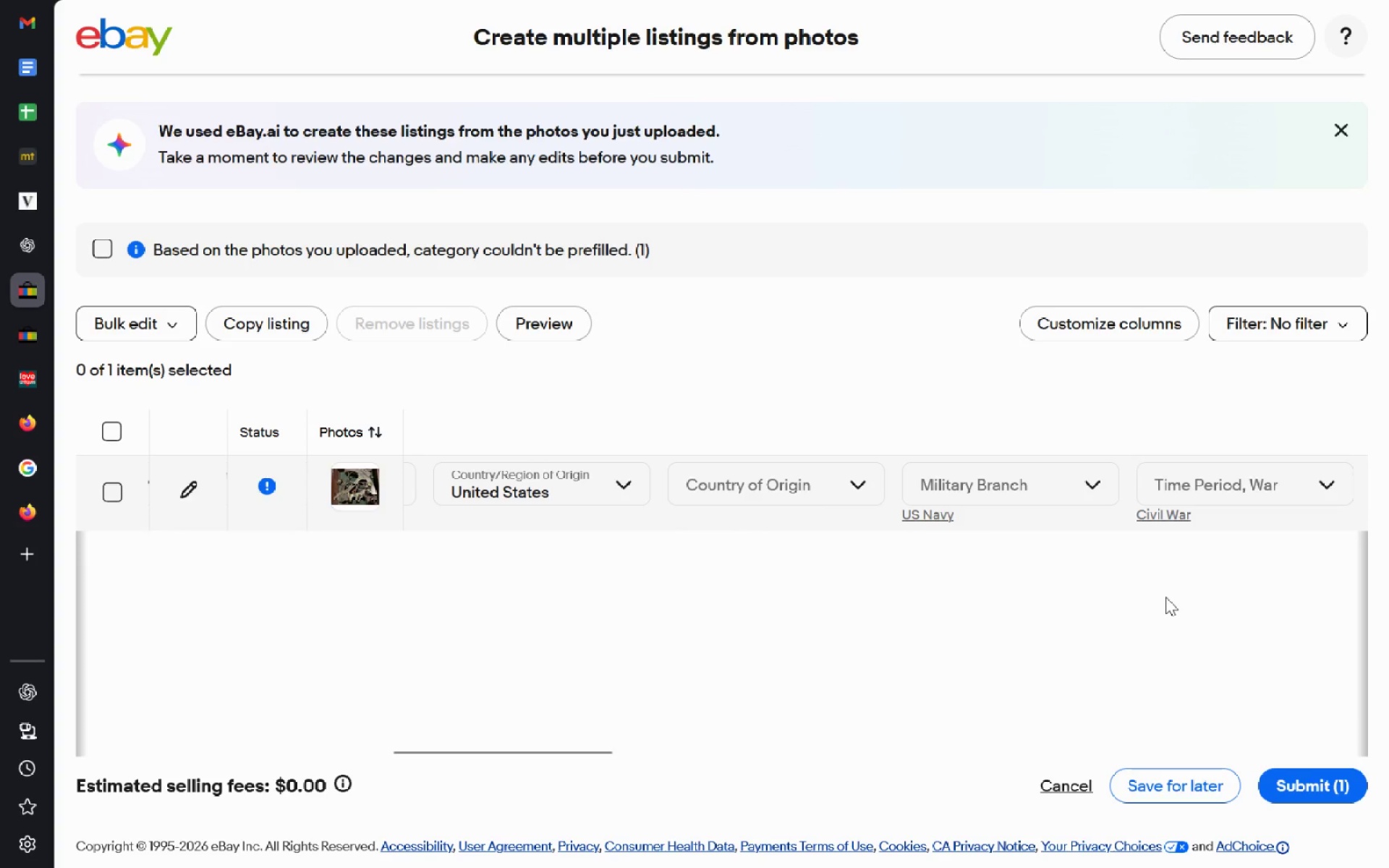 
left_click([540, 325])
 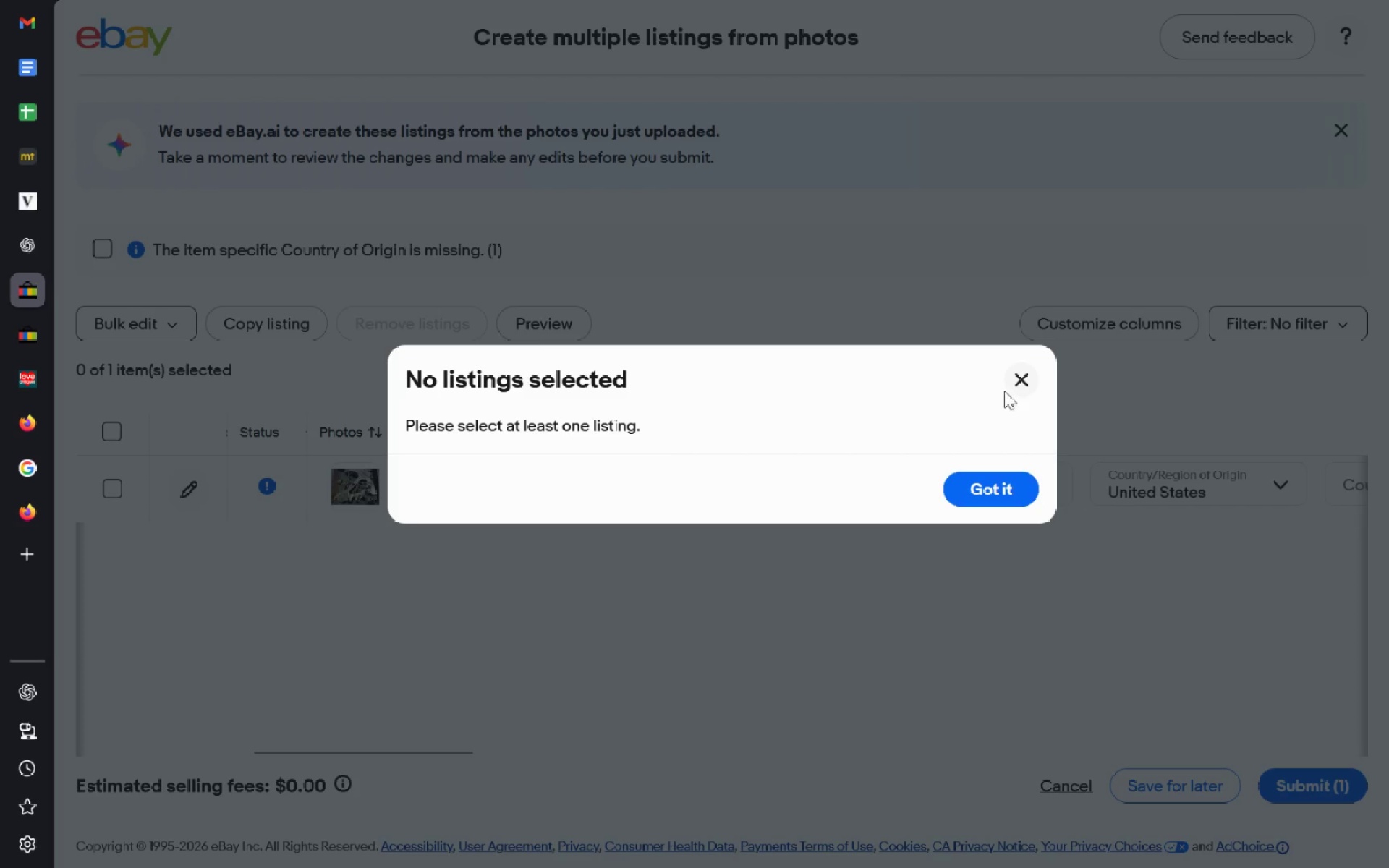 
left_click([989, 474])
 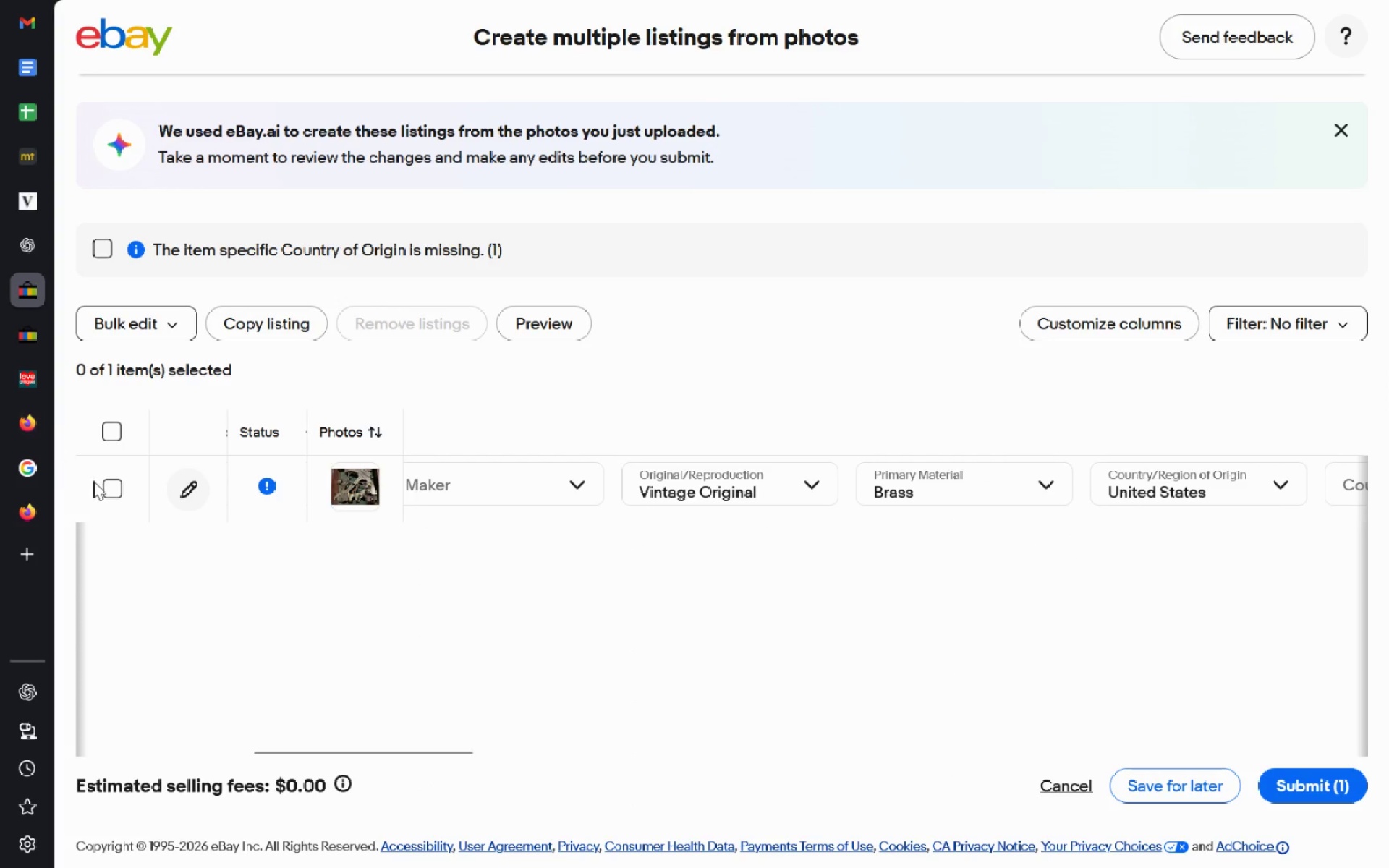 
left_click([106, 485])
 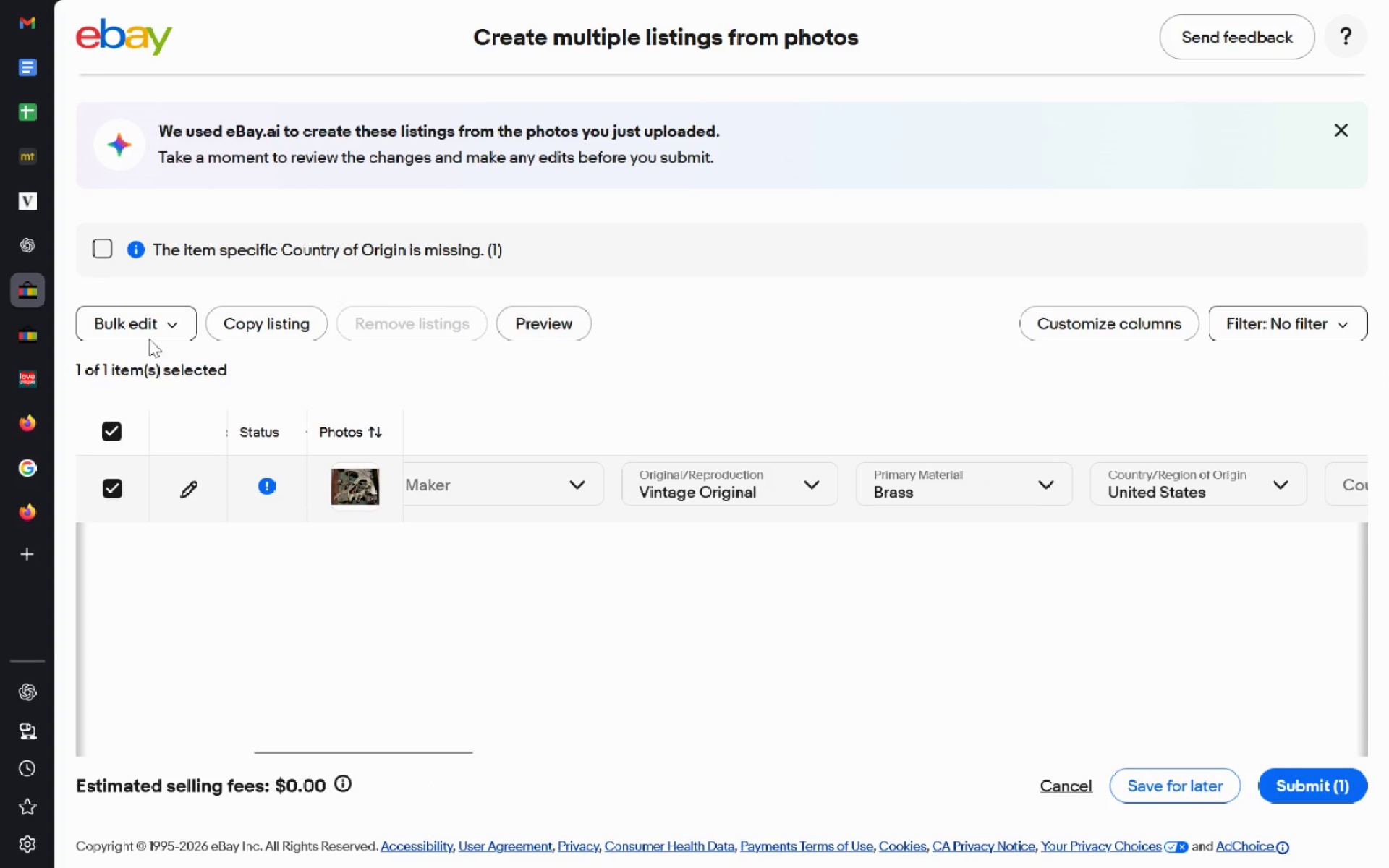 
left_click([158, 322])
 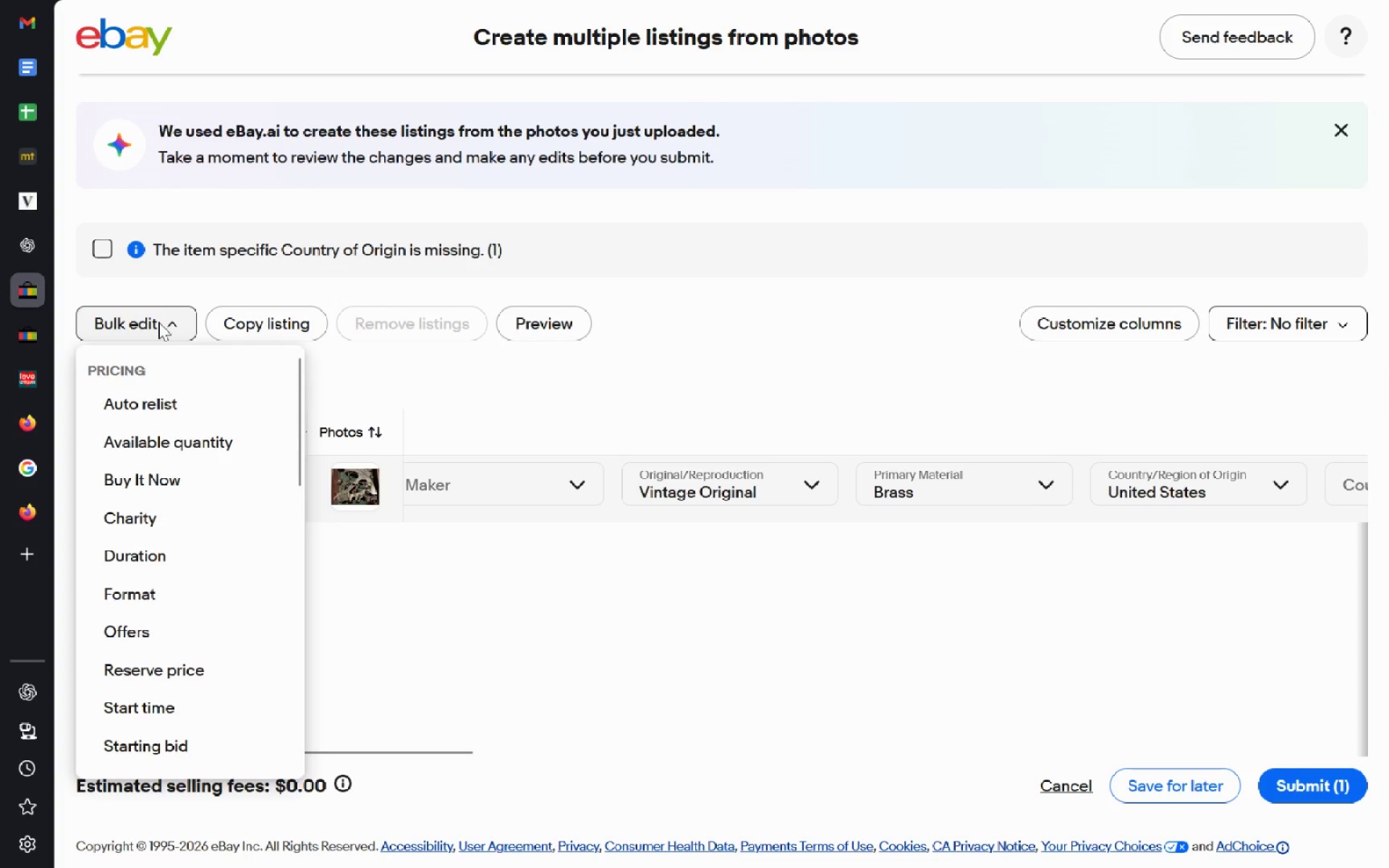 
left_click([158, 322])
 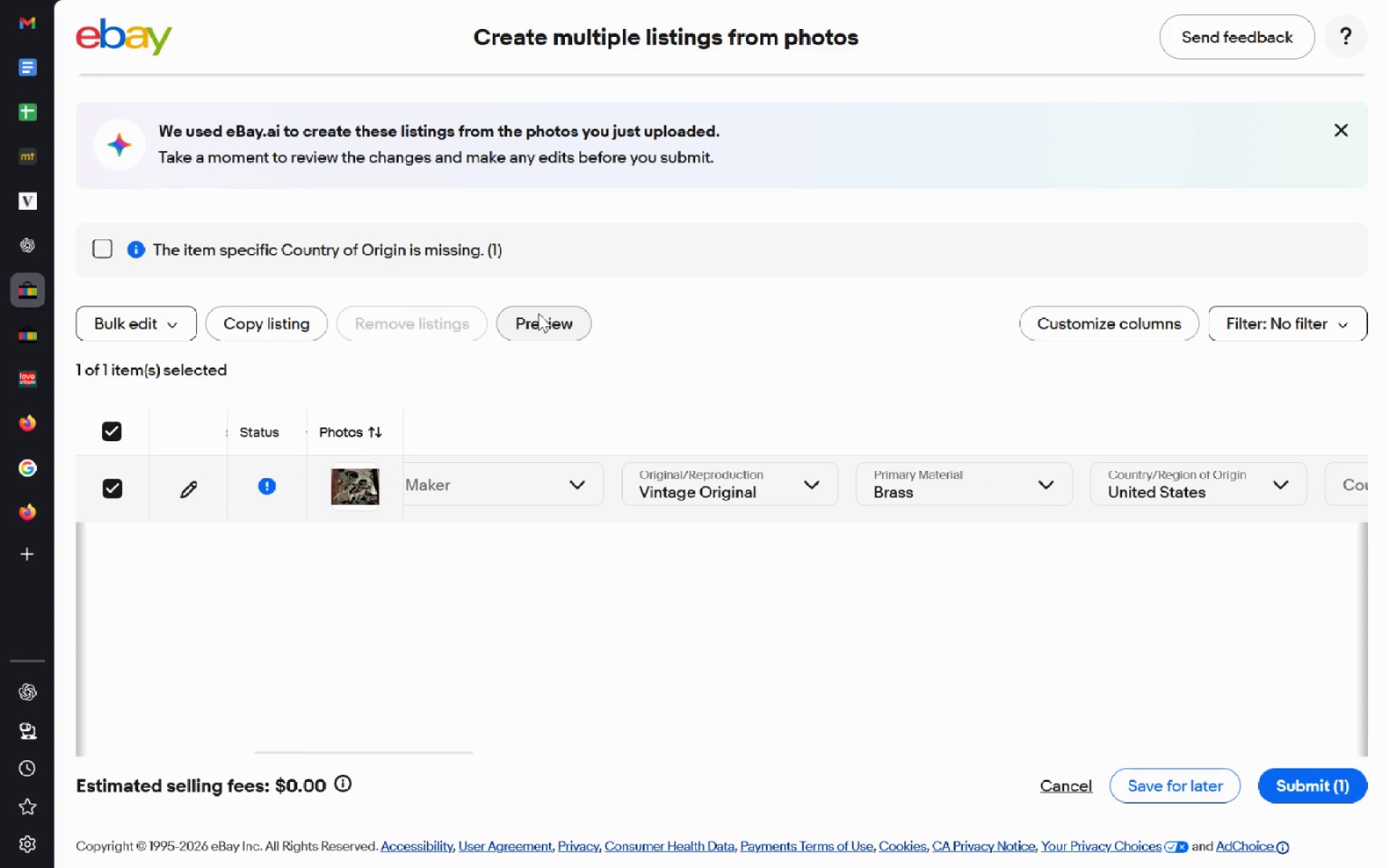 
left_click([538, 313])
 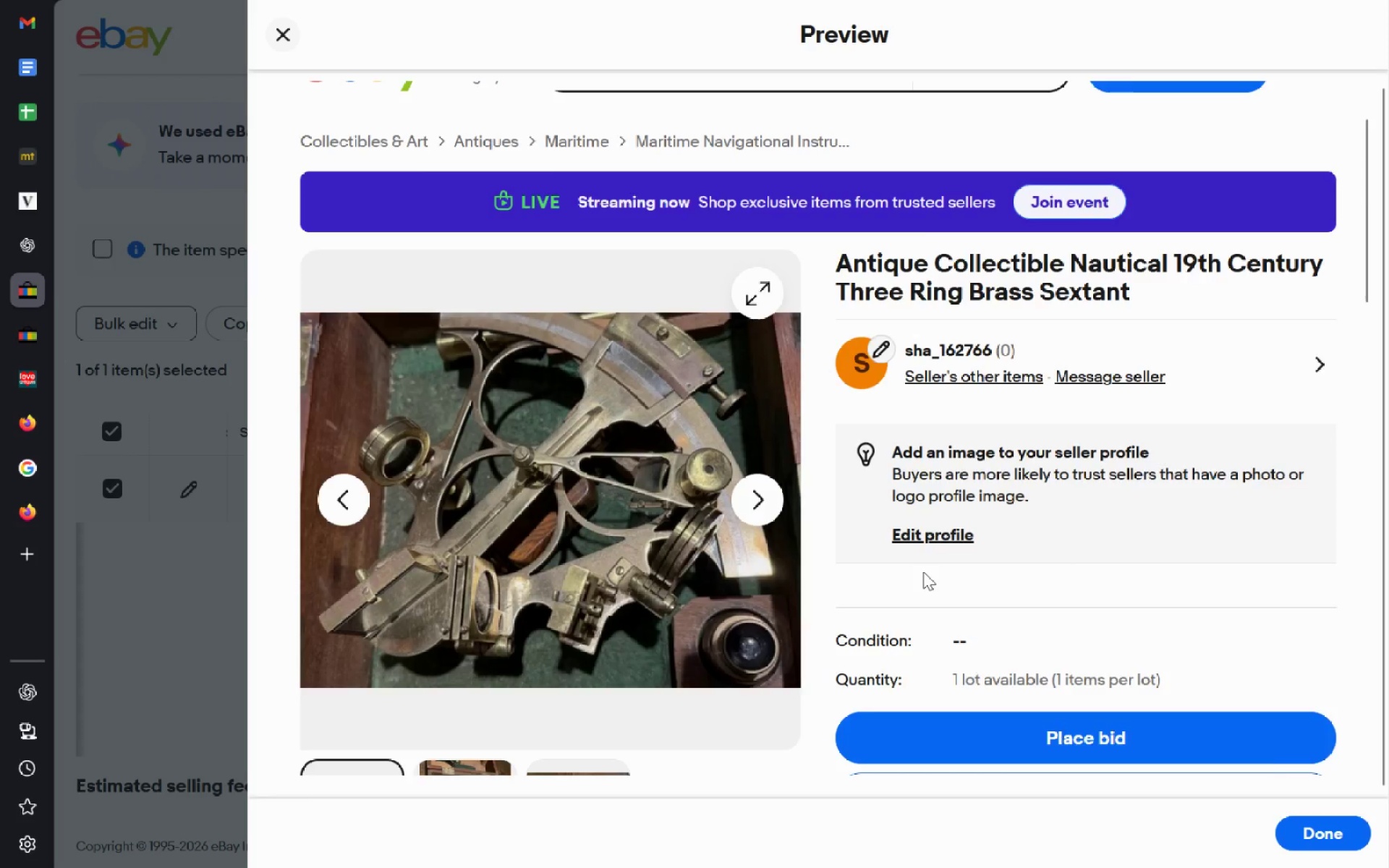 
wait(9.33)
 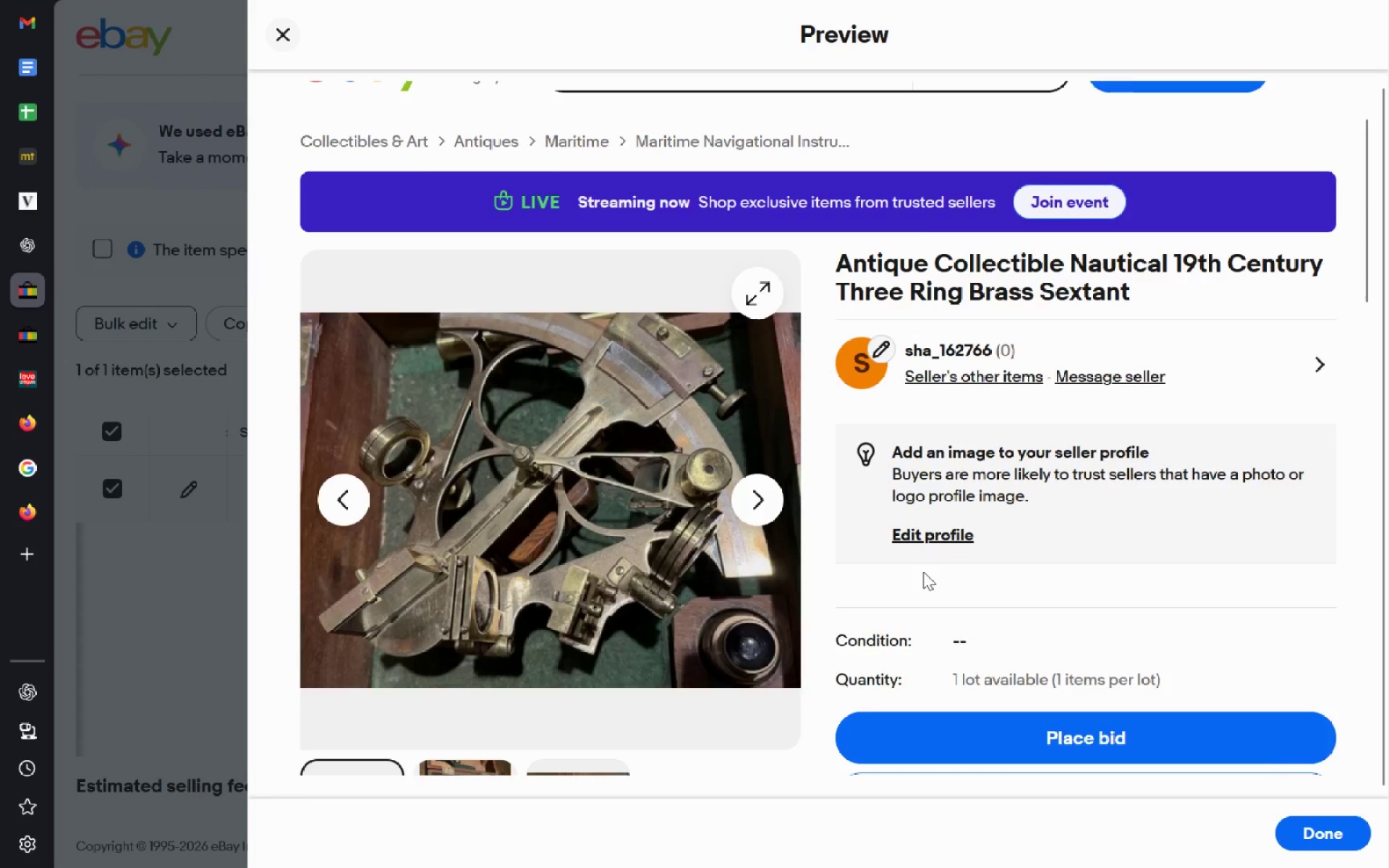 
left_click([252, 574])
 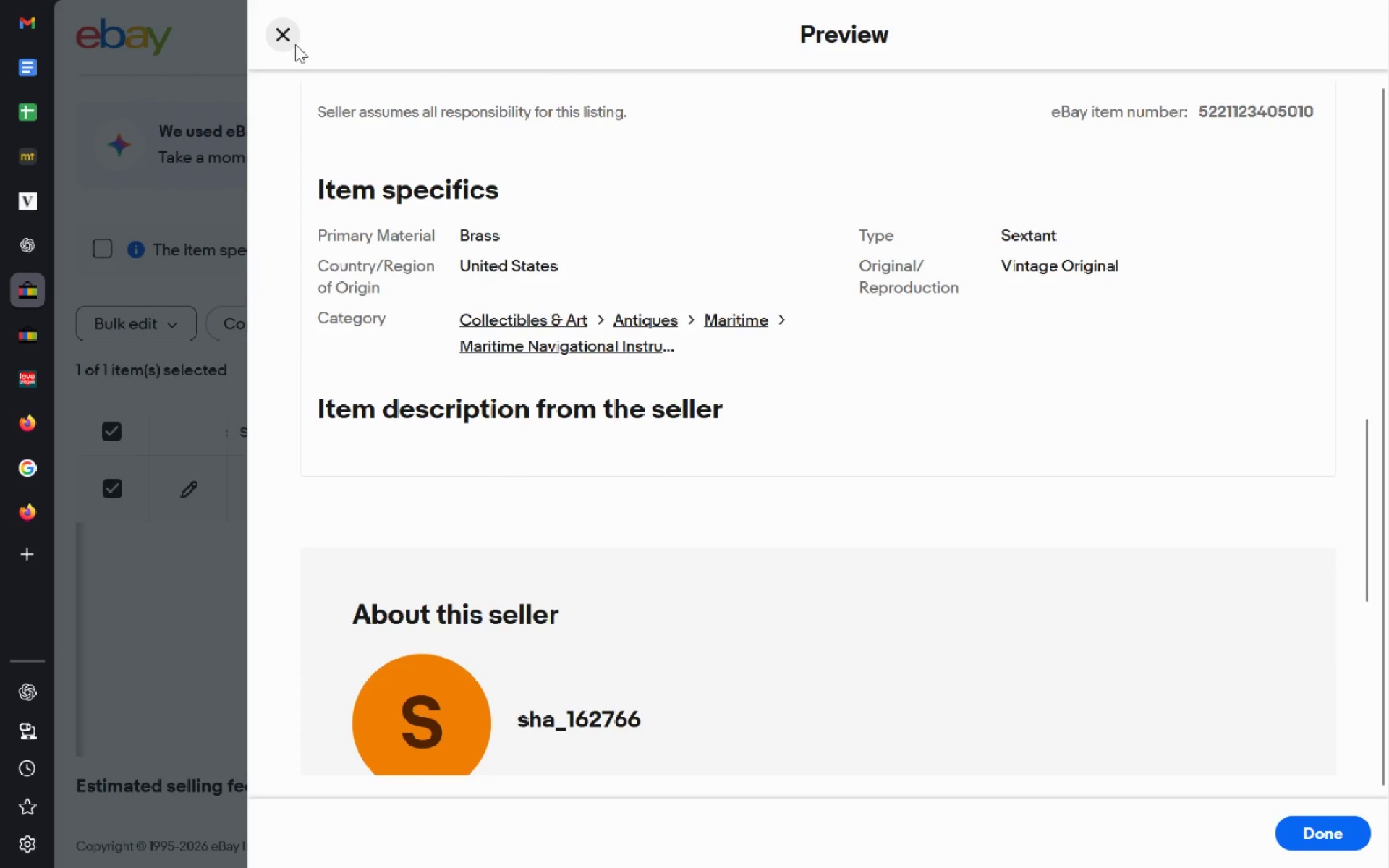 
left_click([295, 44])
 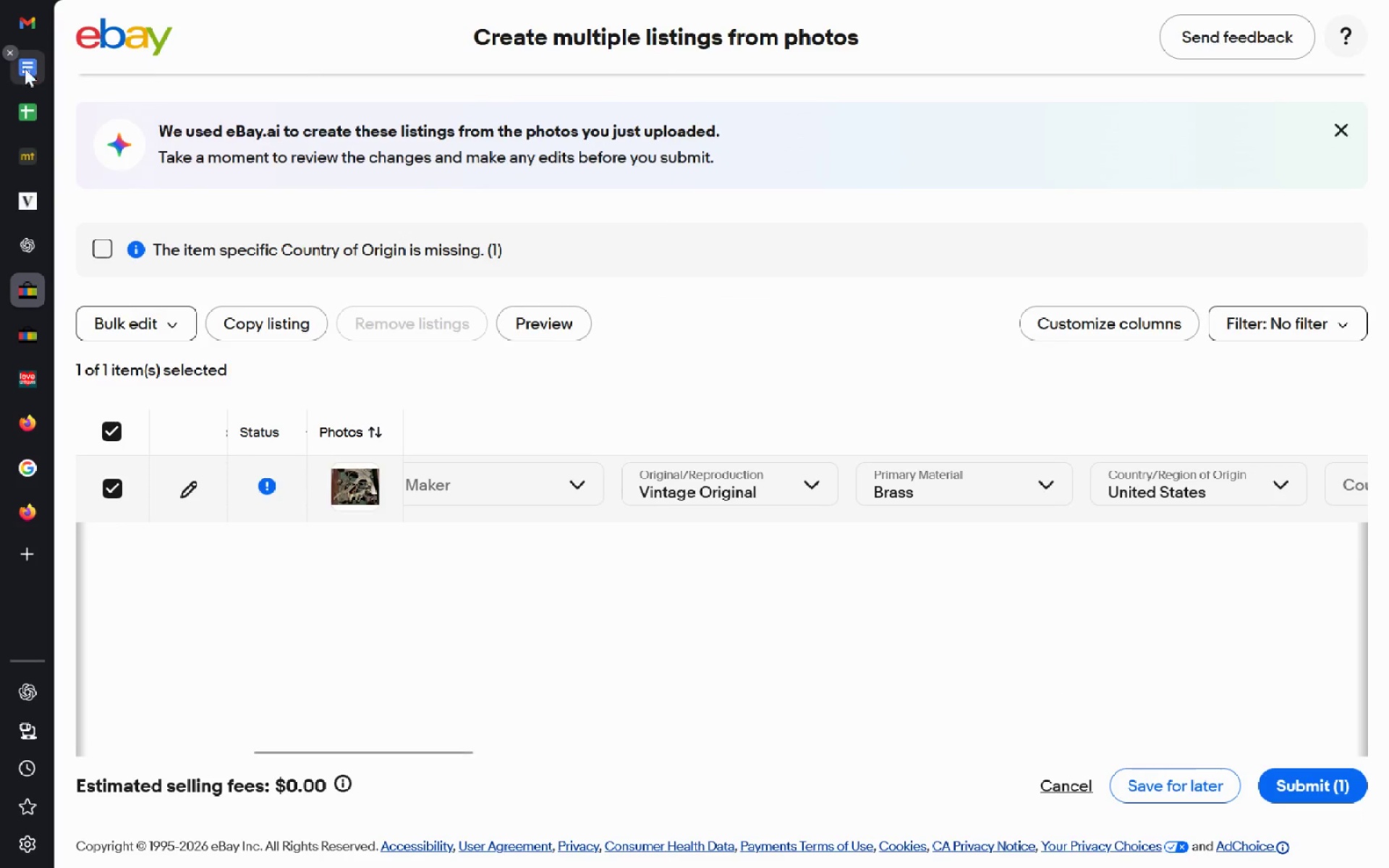 
left_click([38, 55])
 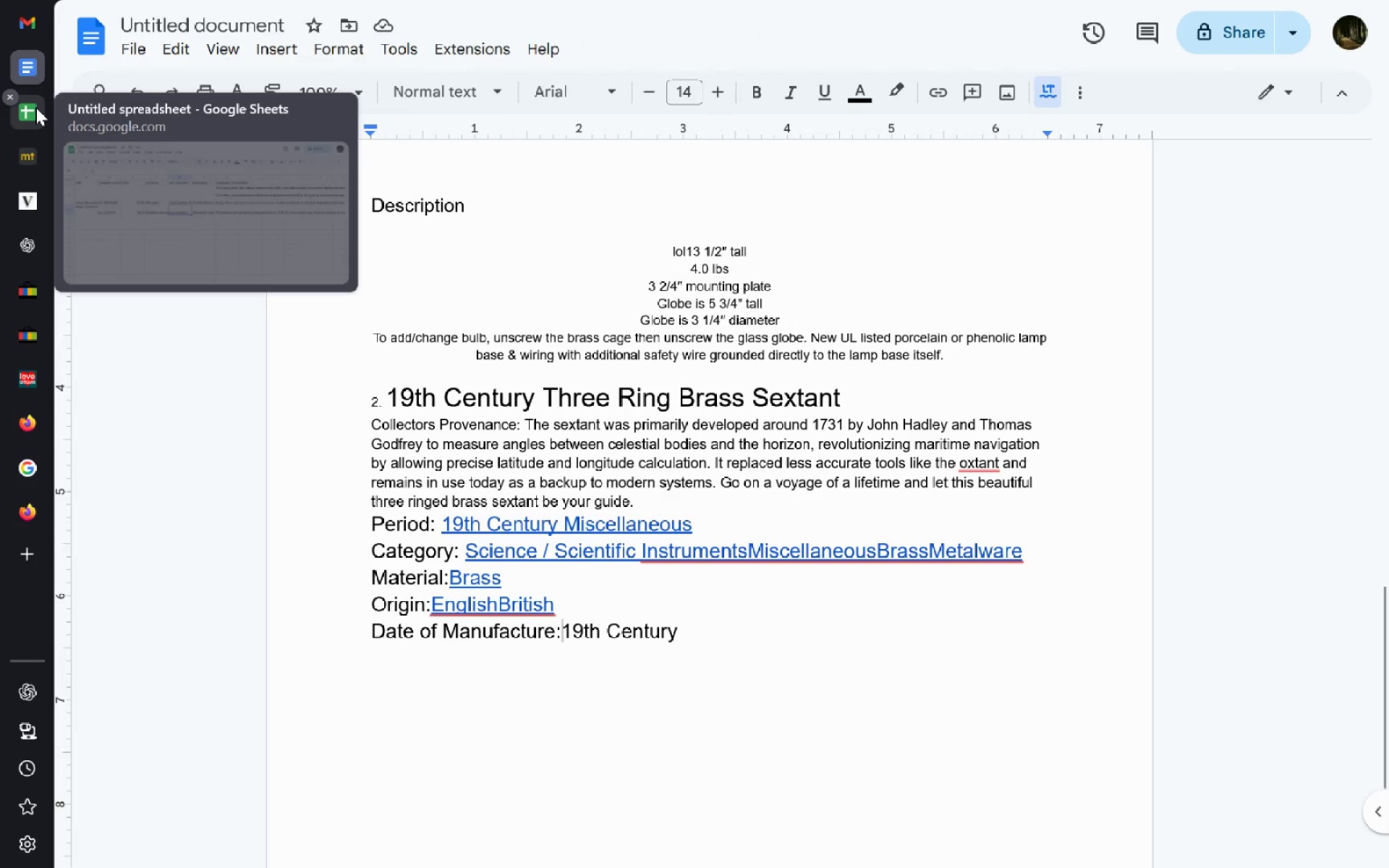 
left_click([48, 282])
 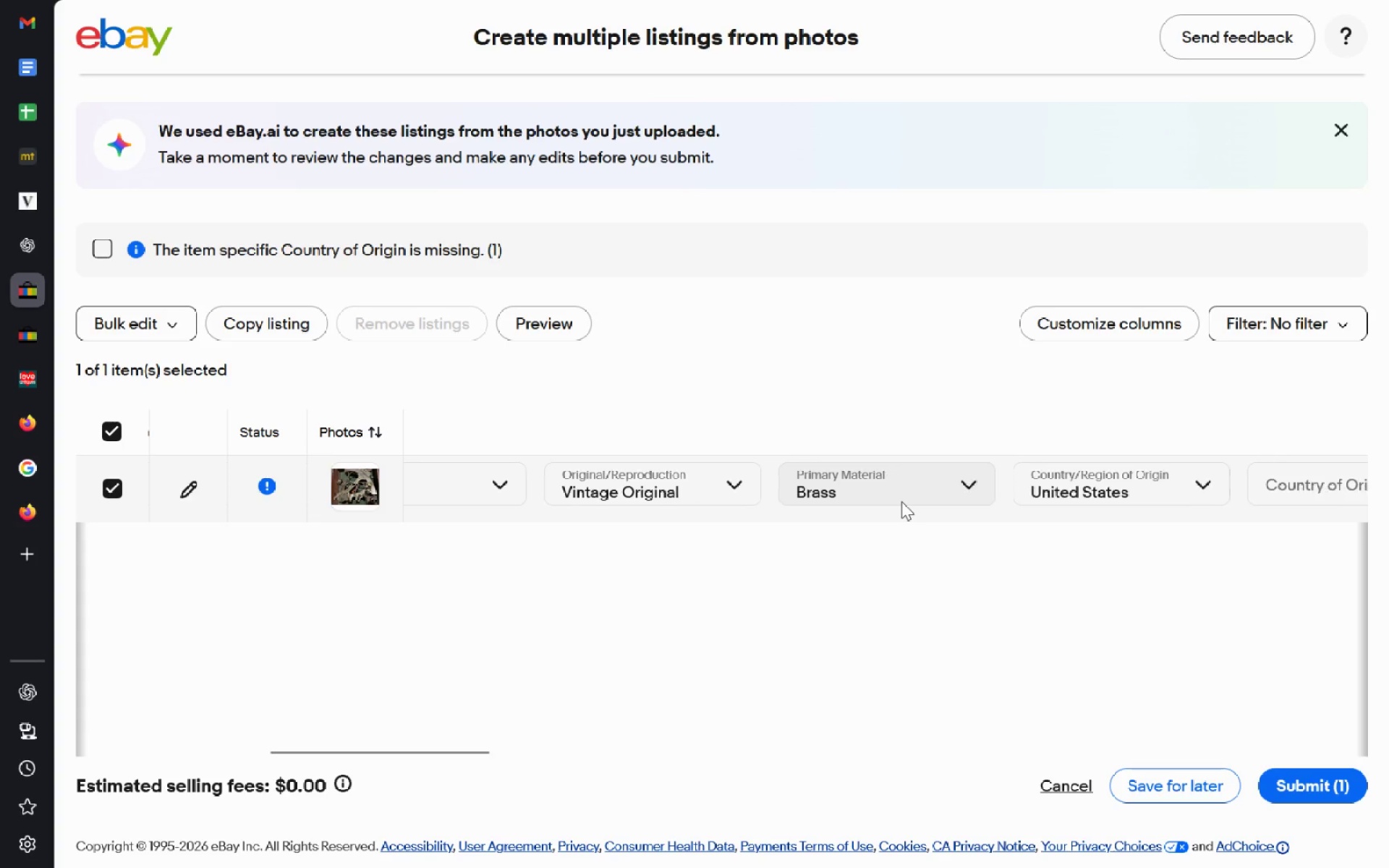 
left_click([1023, 499])
 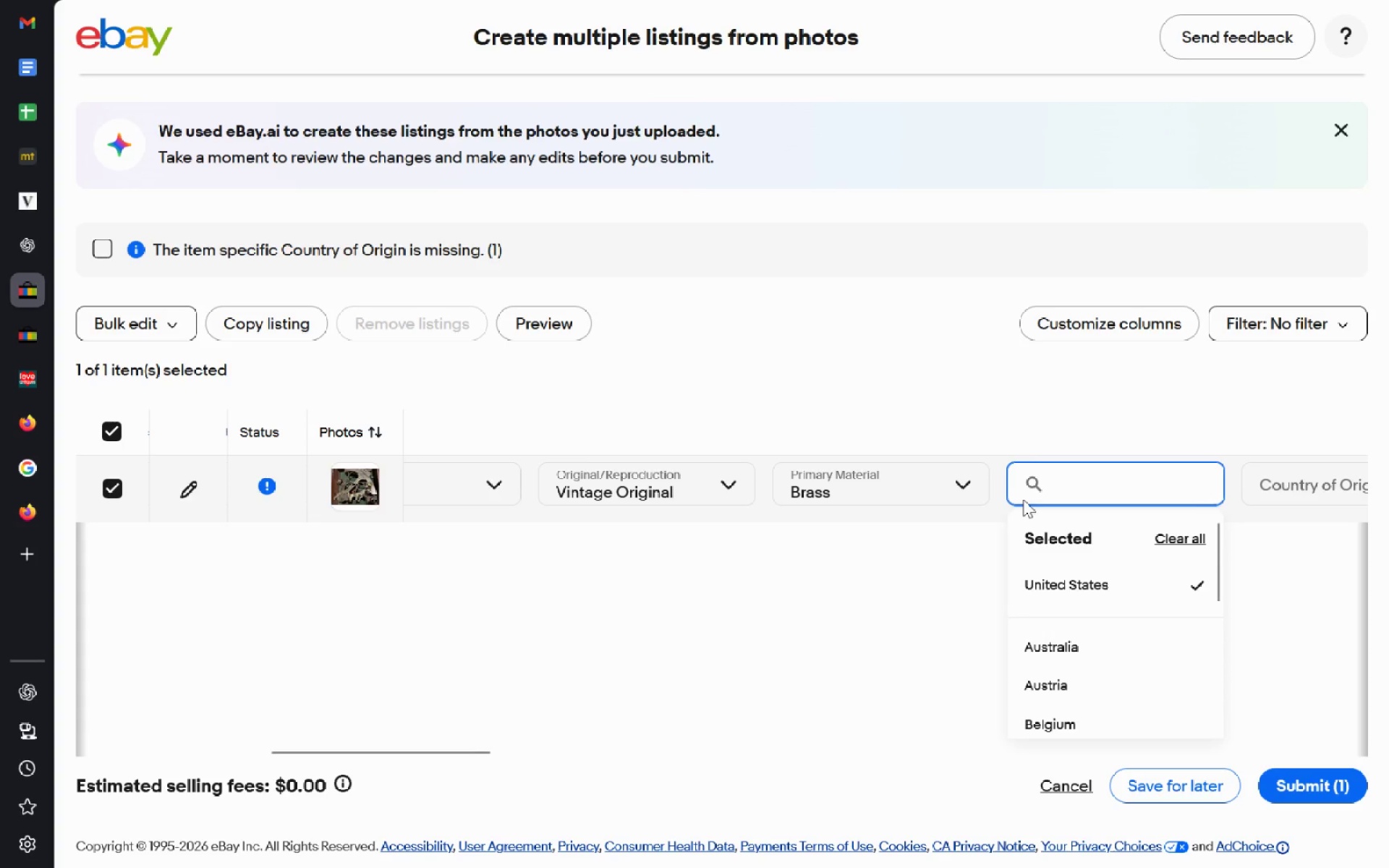 
type(English)
 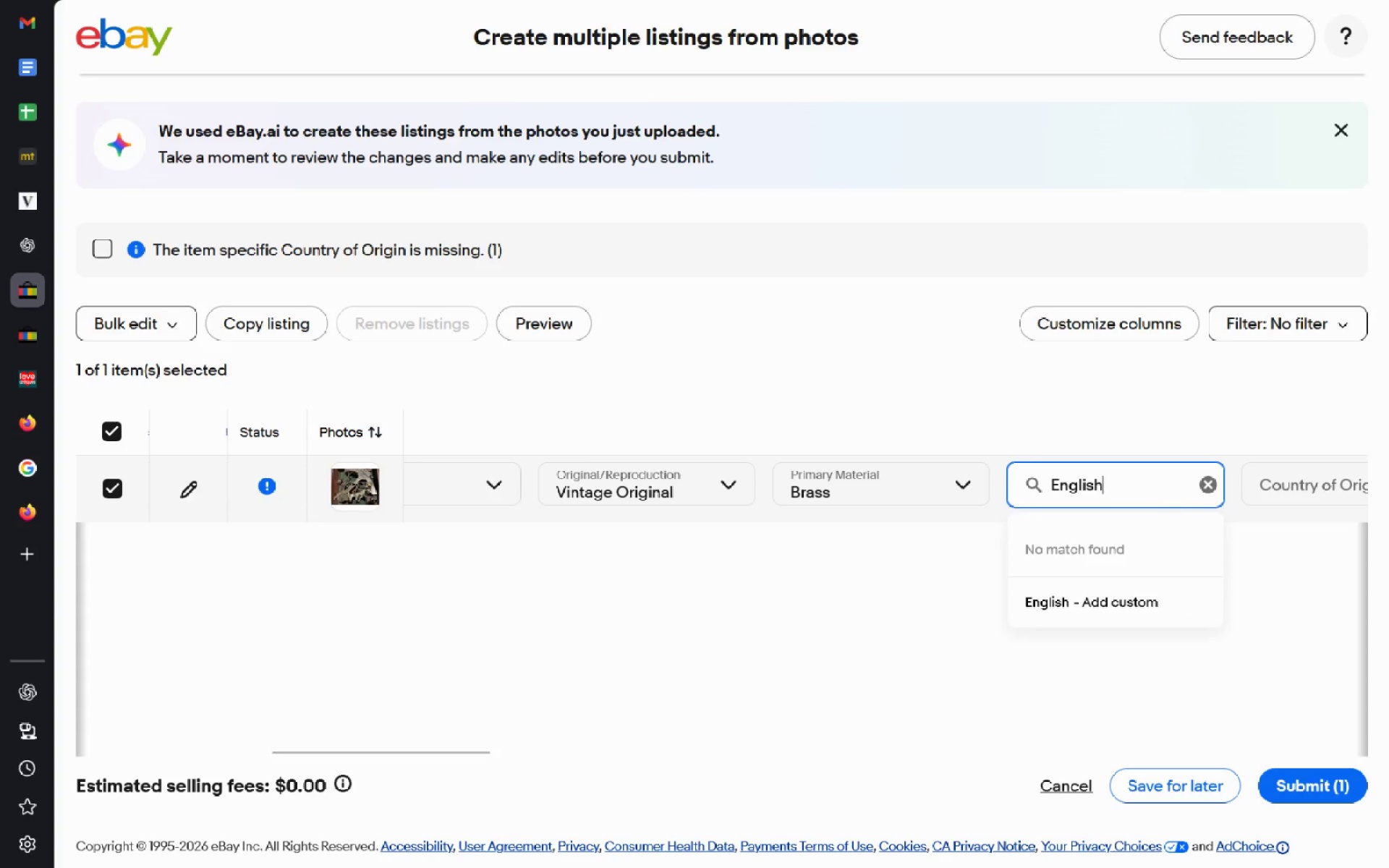 
key(Control+ControlLeft)
 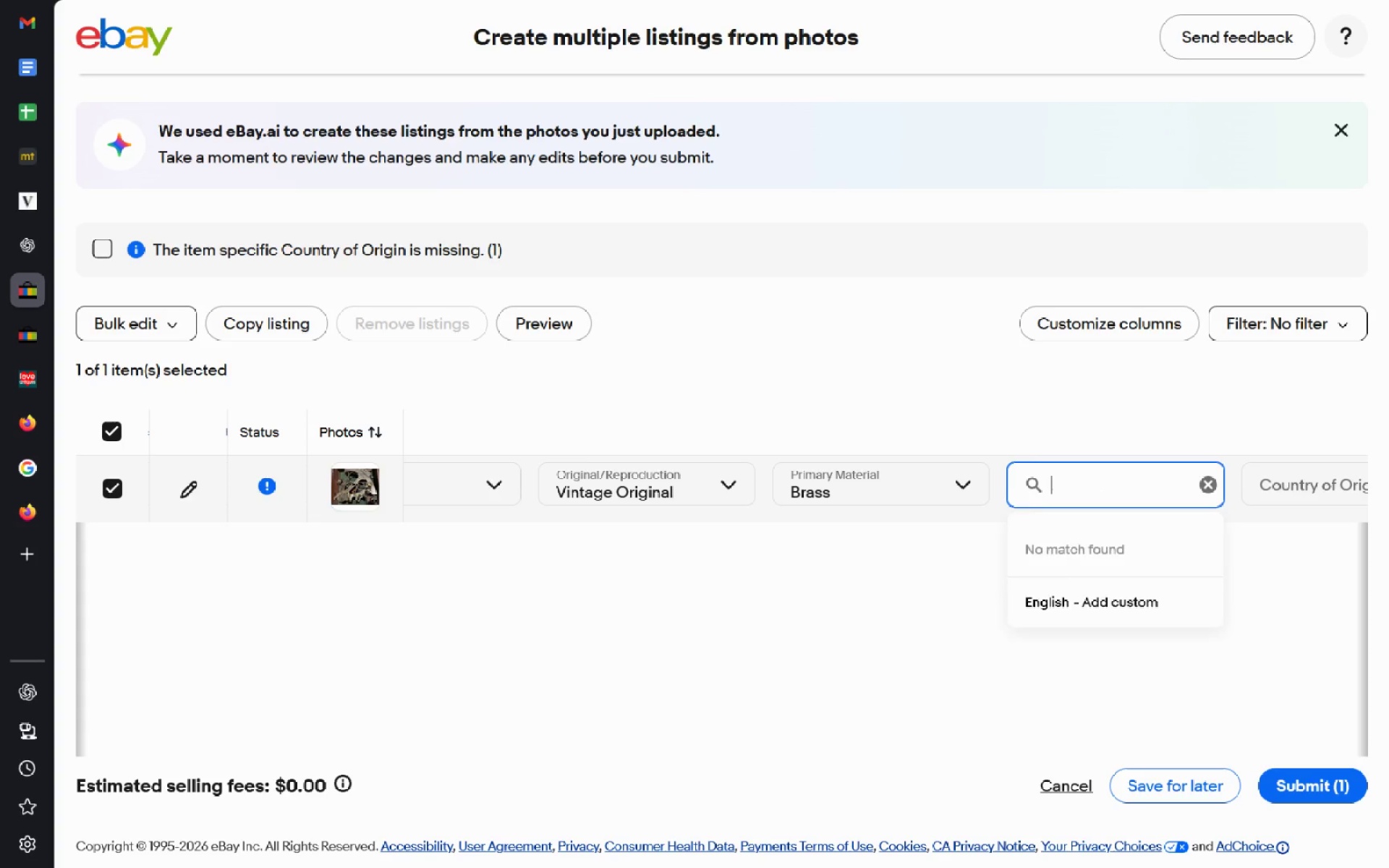 
key(Control+Backspace)
 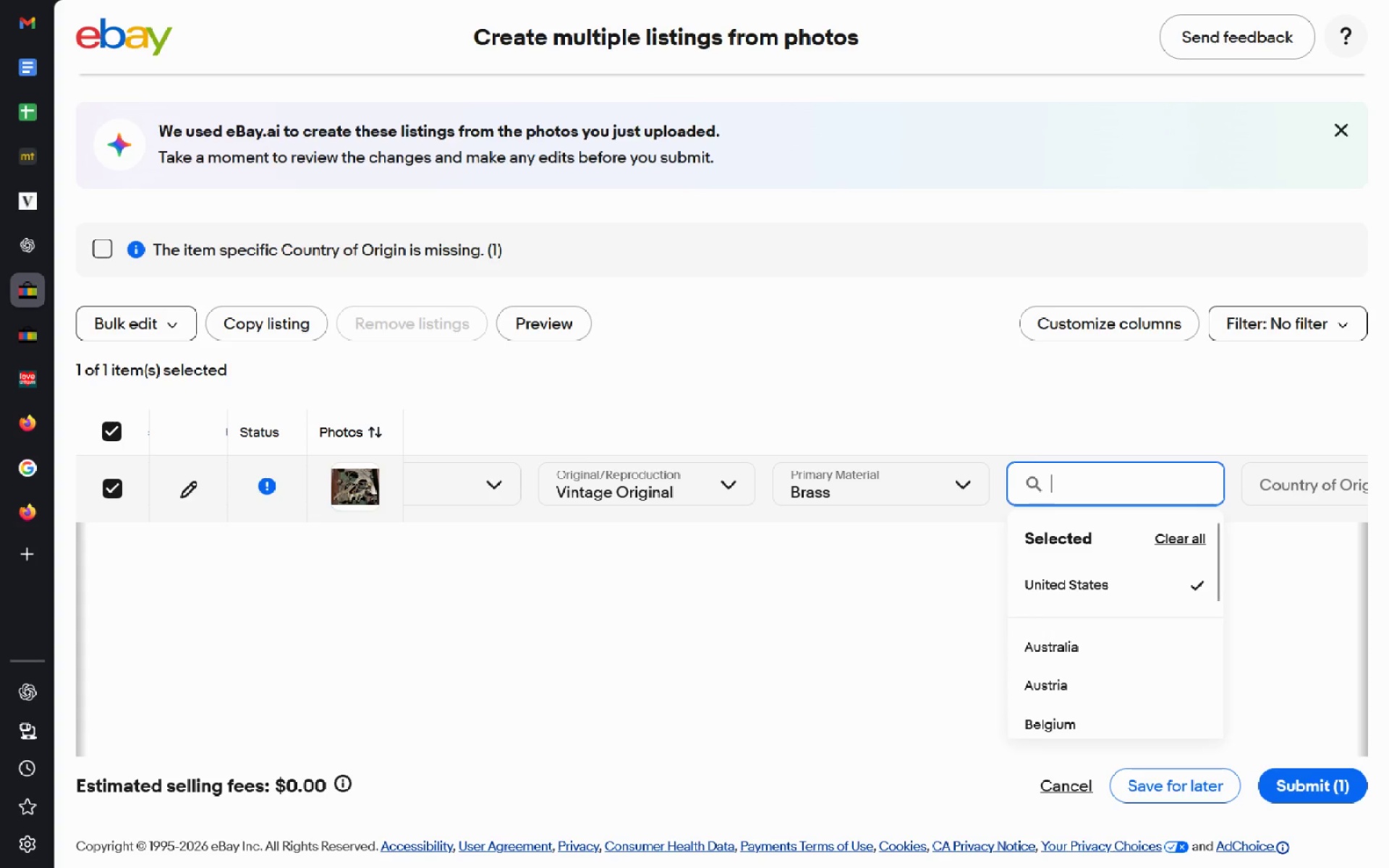 
type(Unit)
 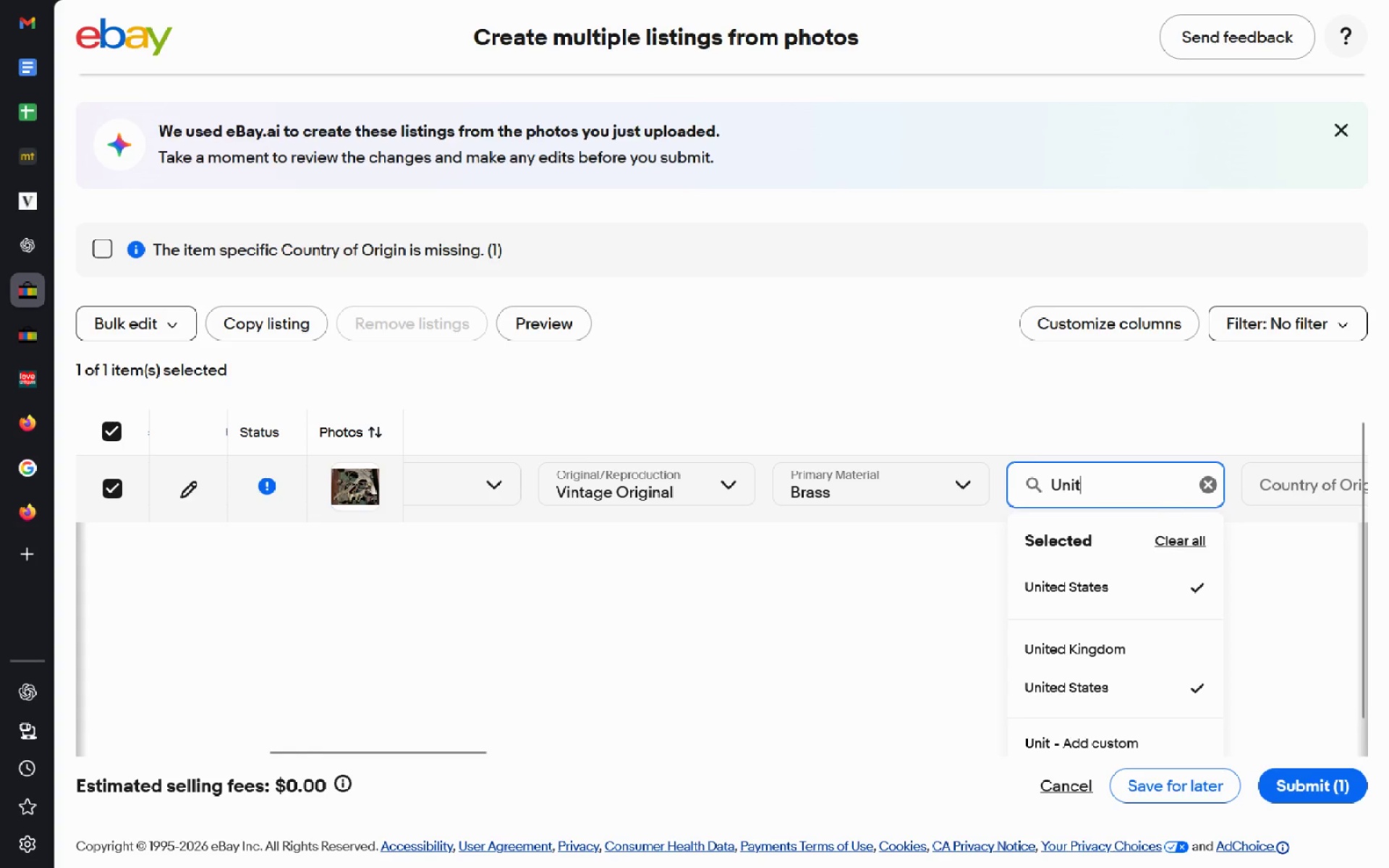 
key(ArrowDown)
 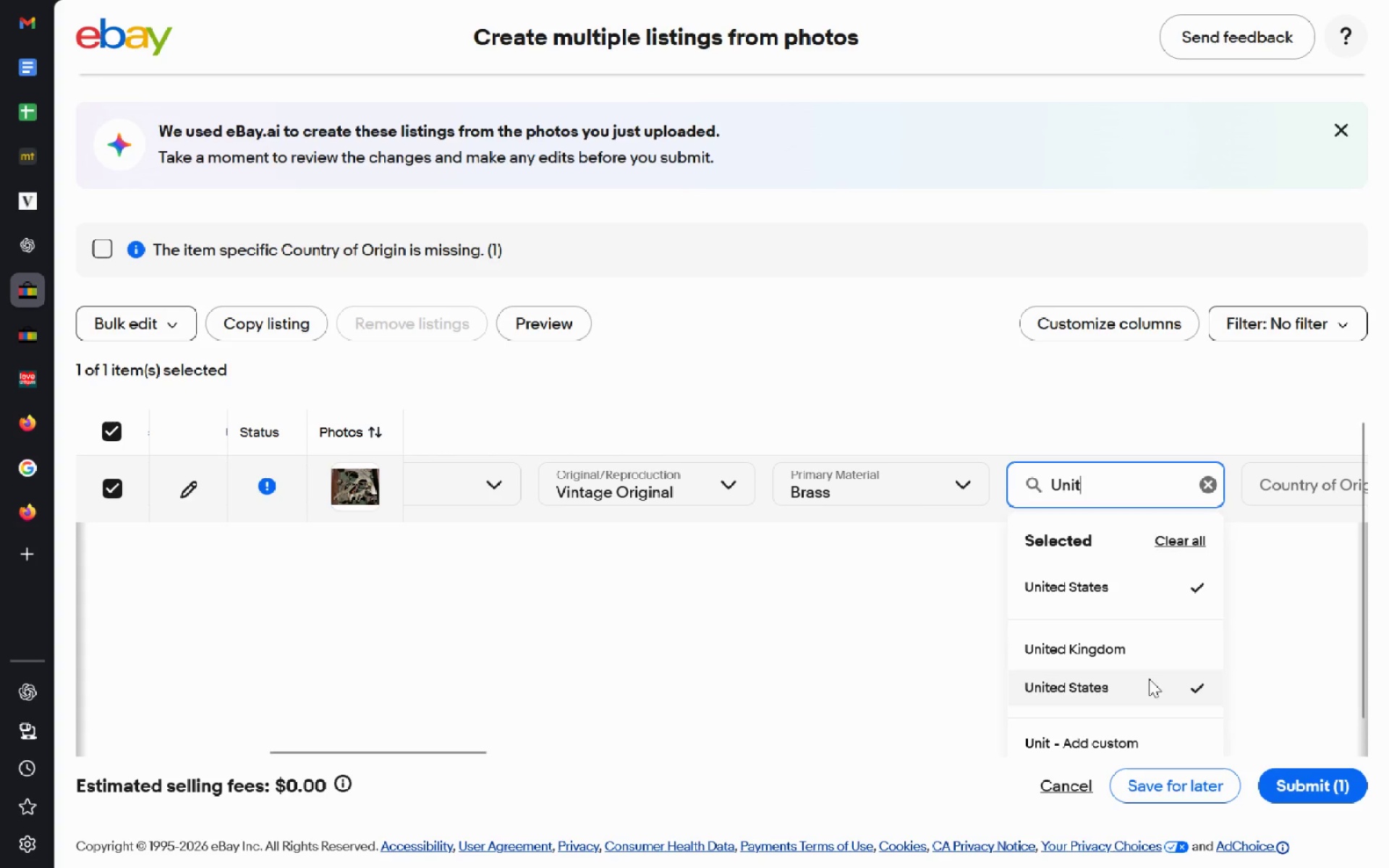 
left_click([1142, 647])
 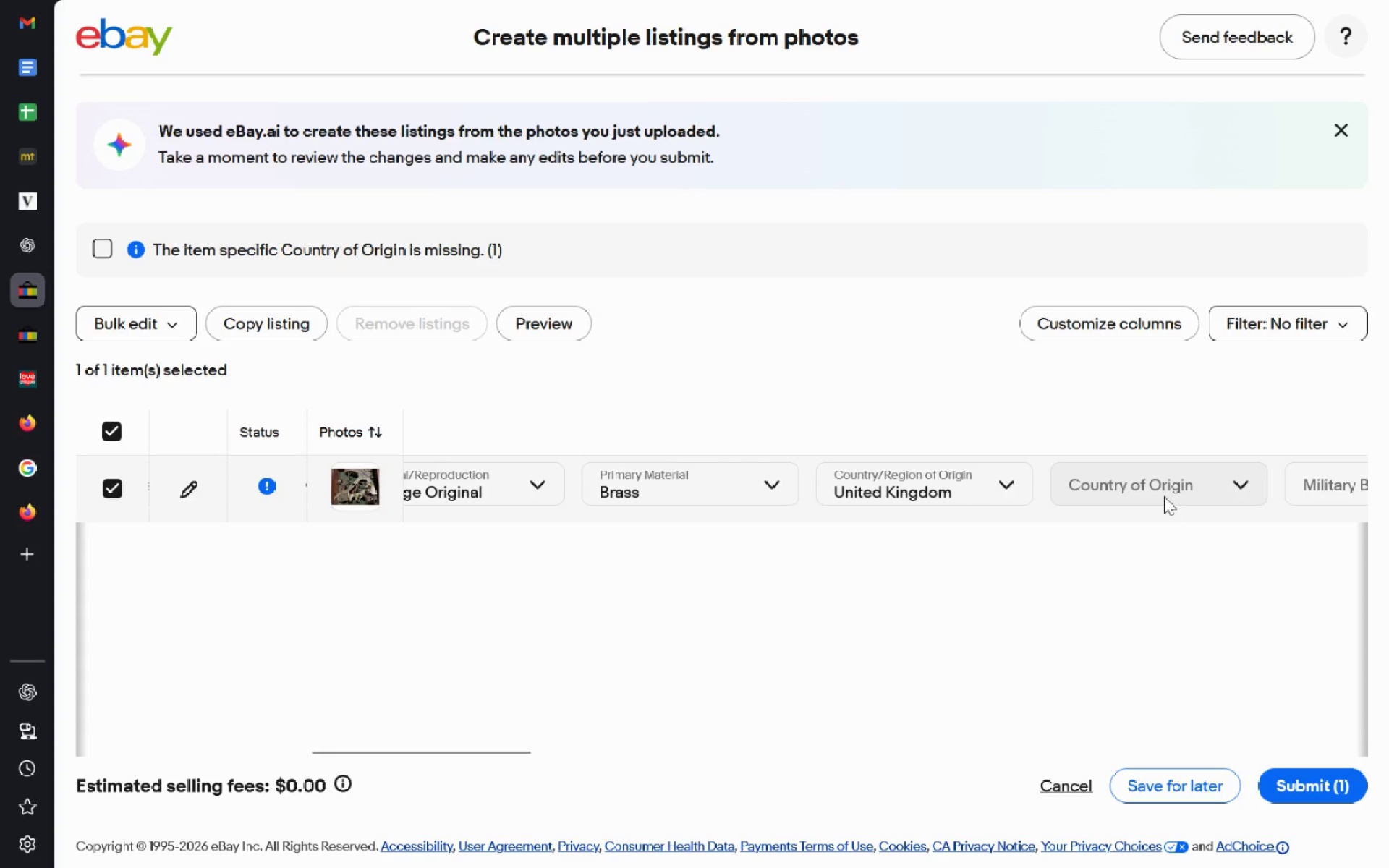 
key(Control+Z)
 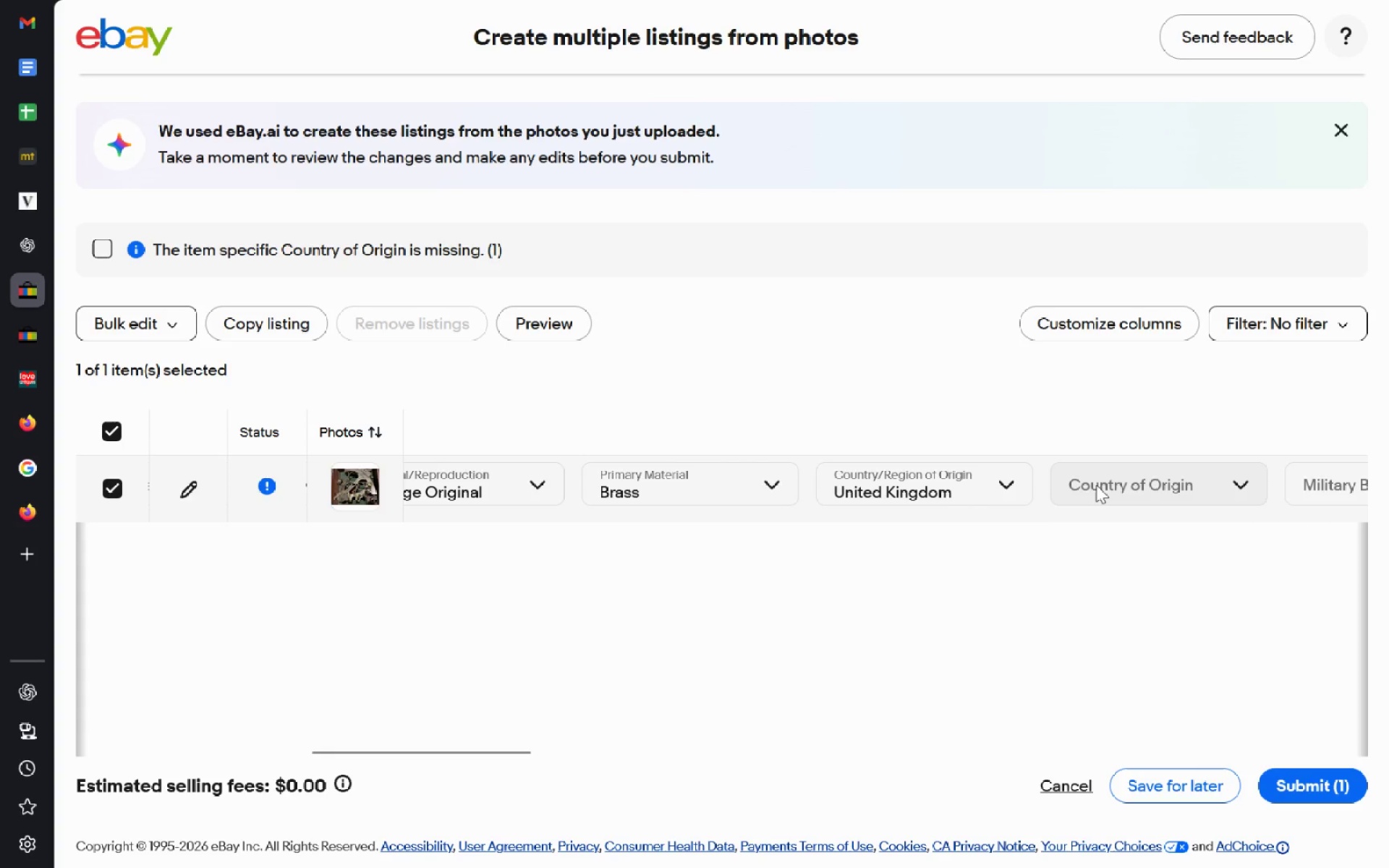 
left_click([1096, 485])
 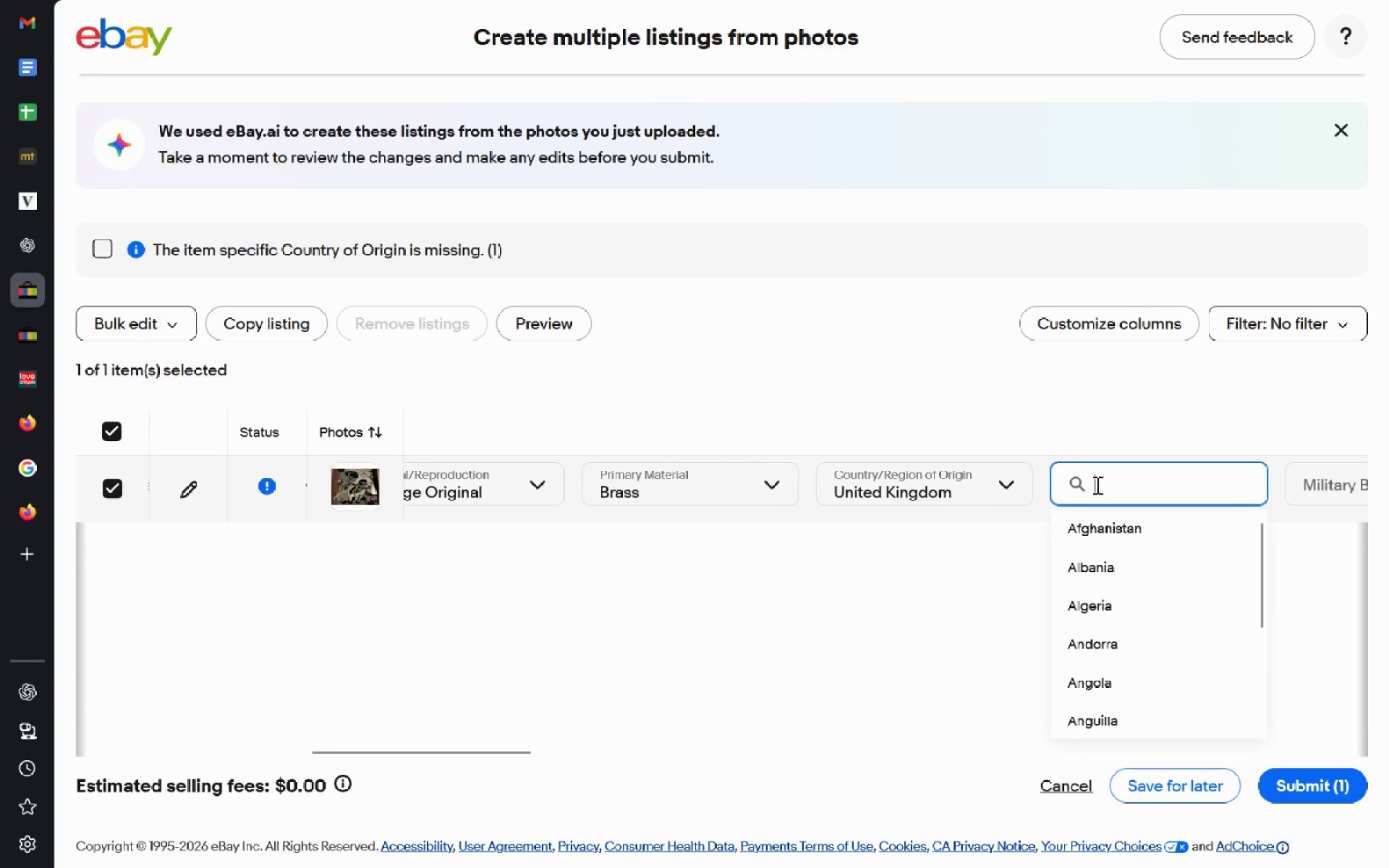 
type(United)
 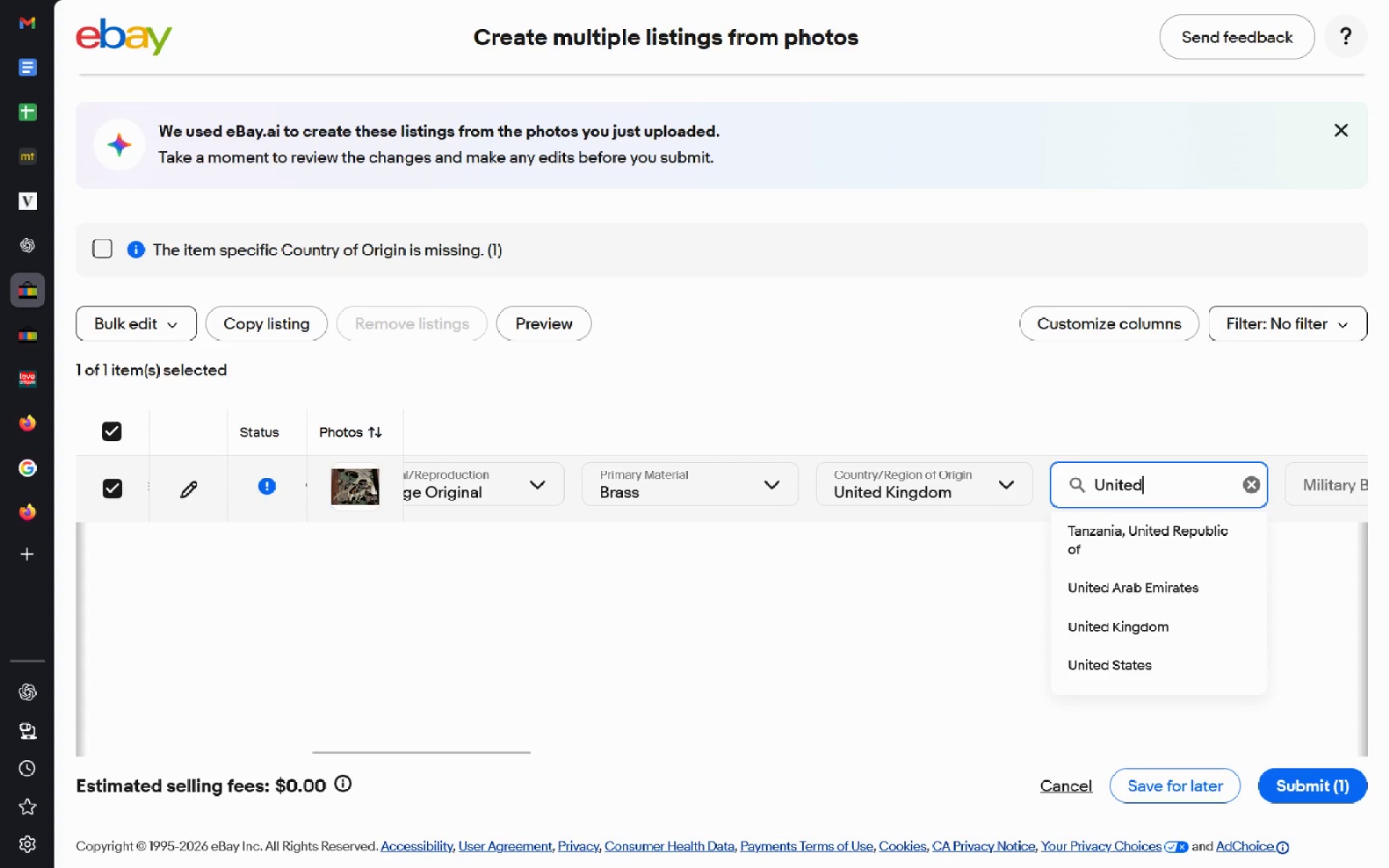 
key(ArrowUp)
 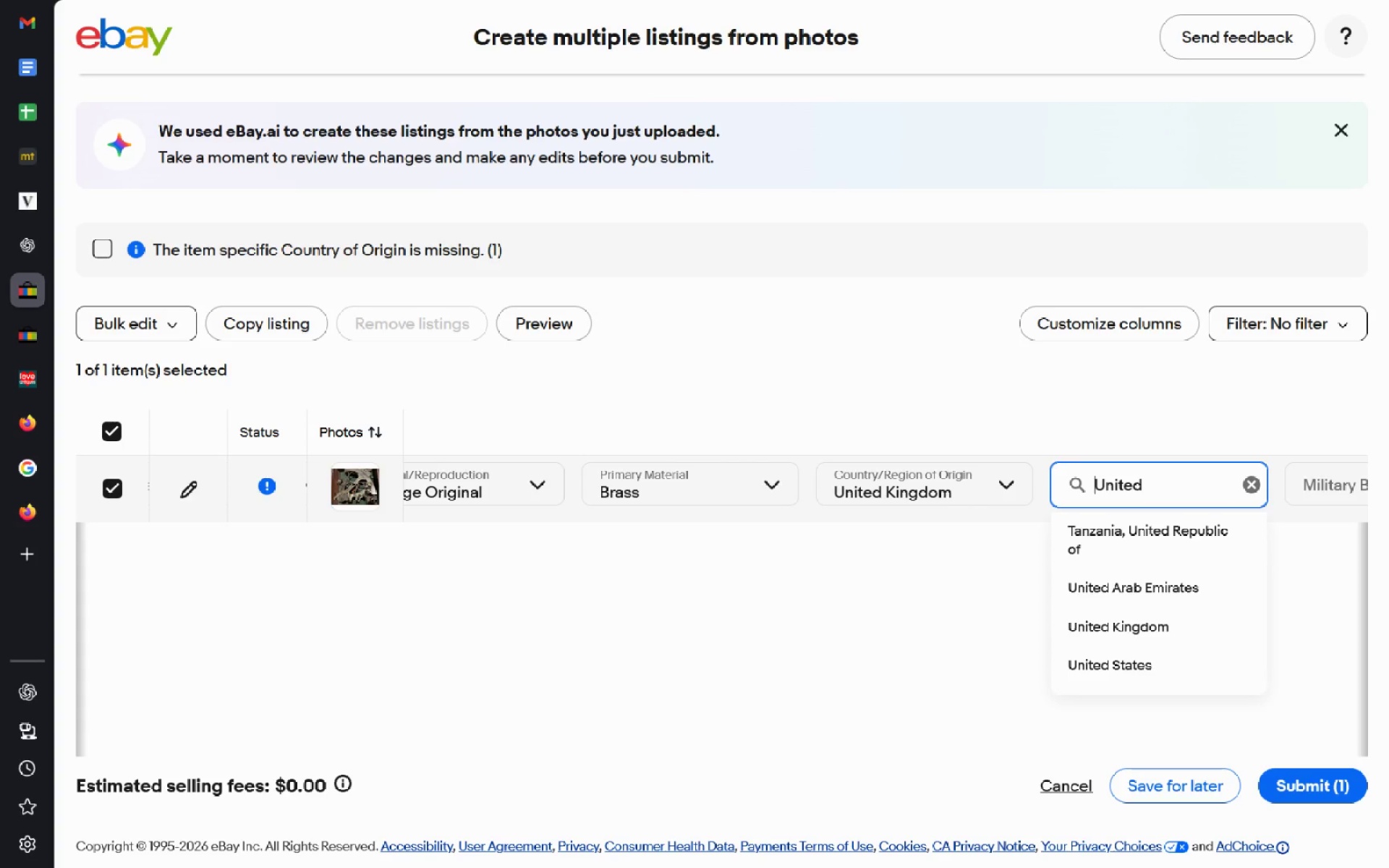 
key(ArrowUp)
 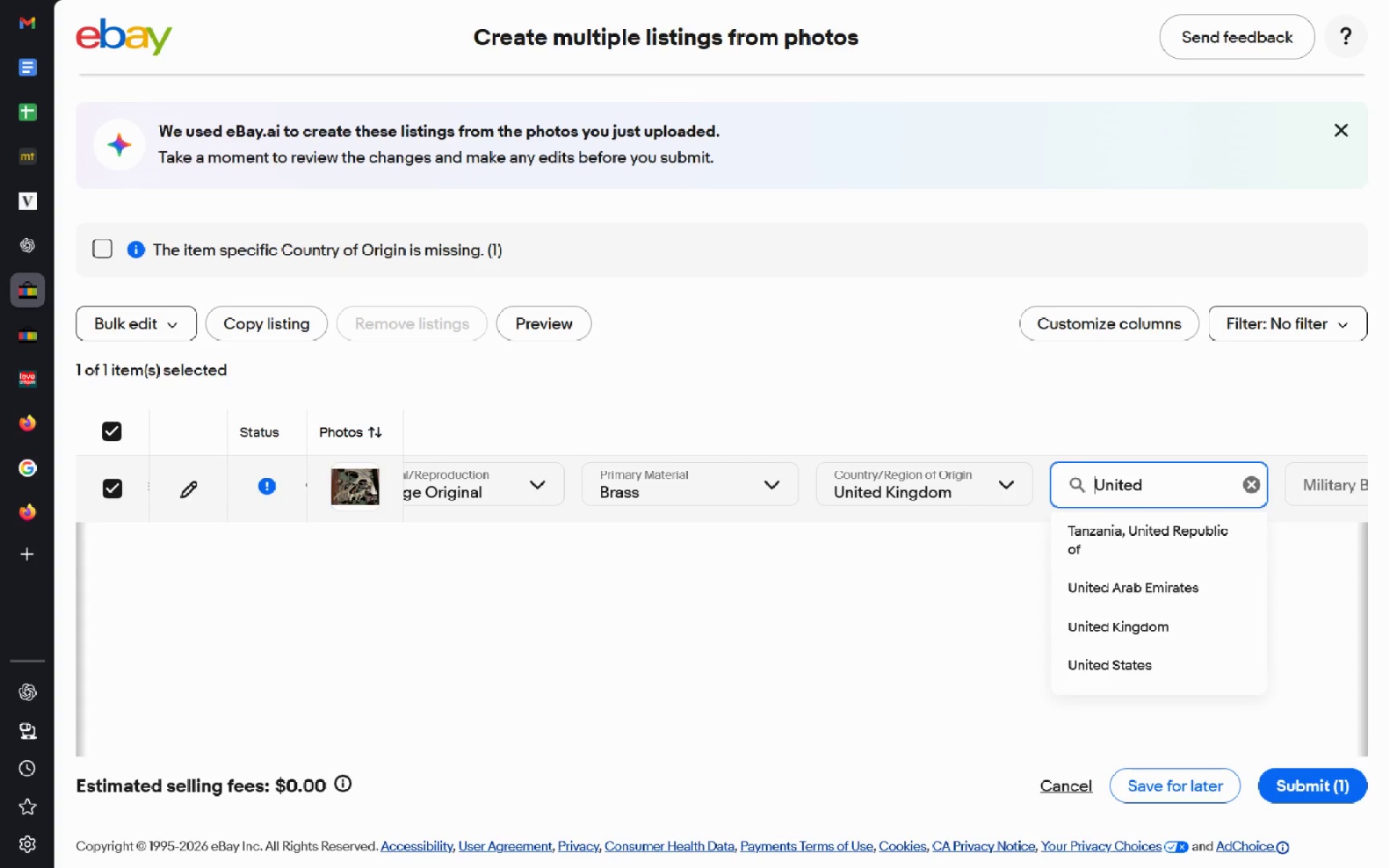 
key(ArrowDown)
 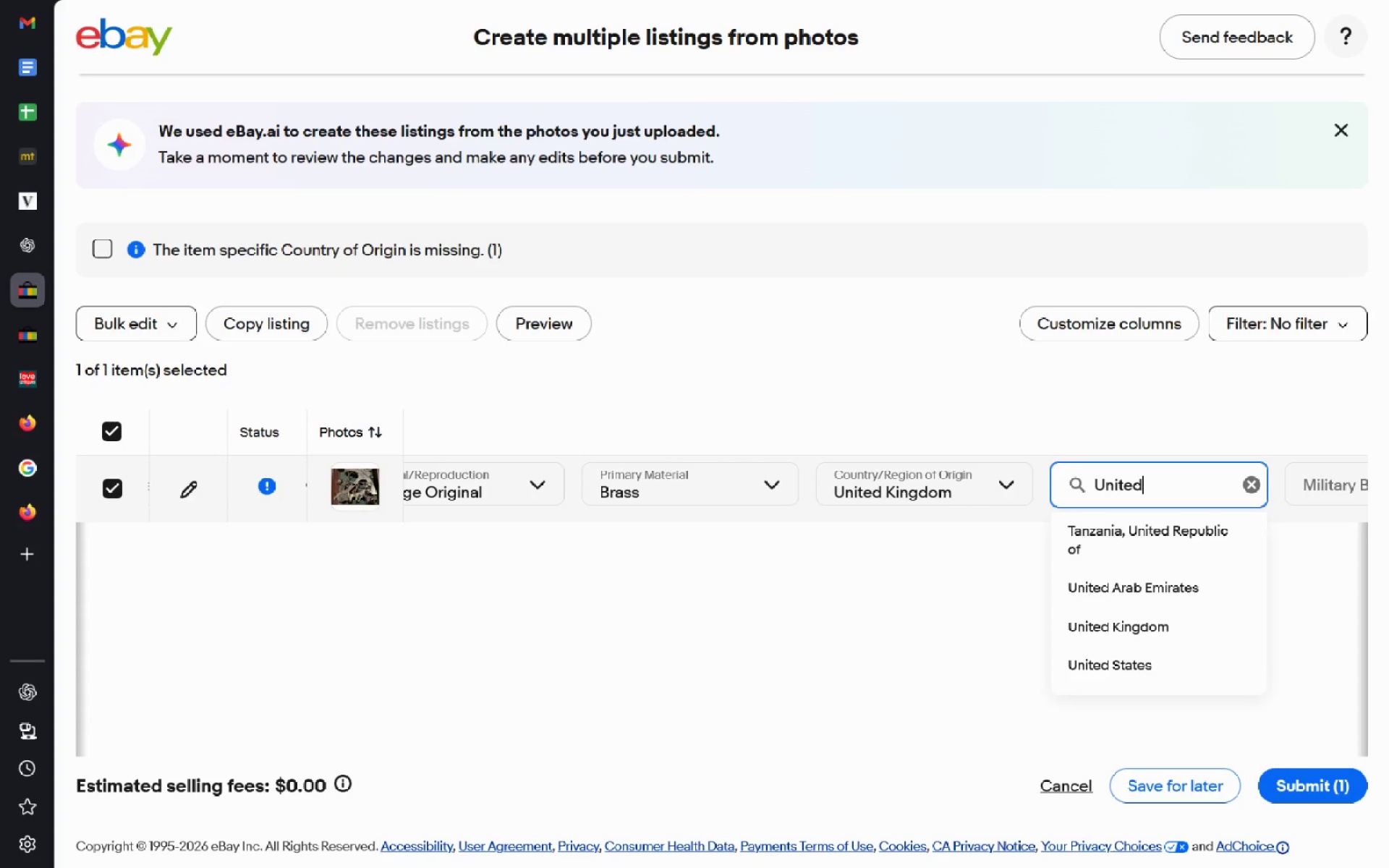 
key(ArrowDown)
 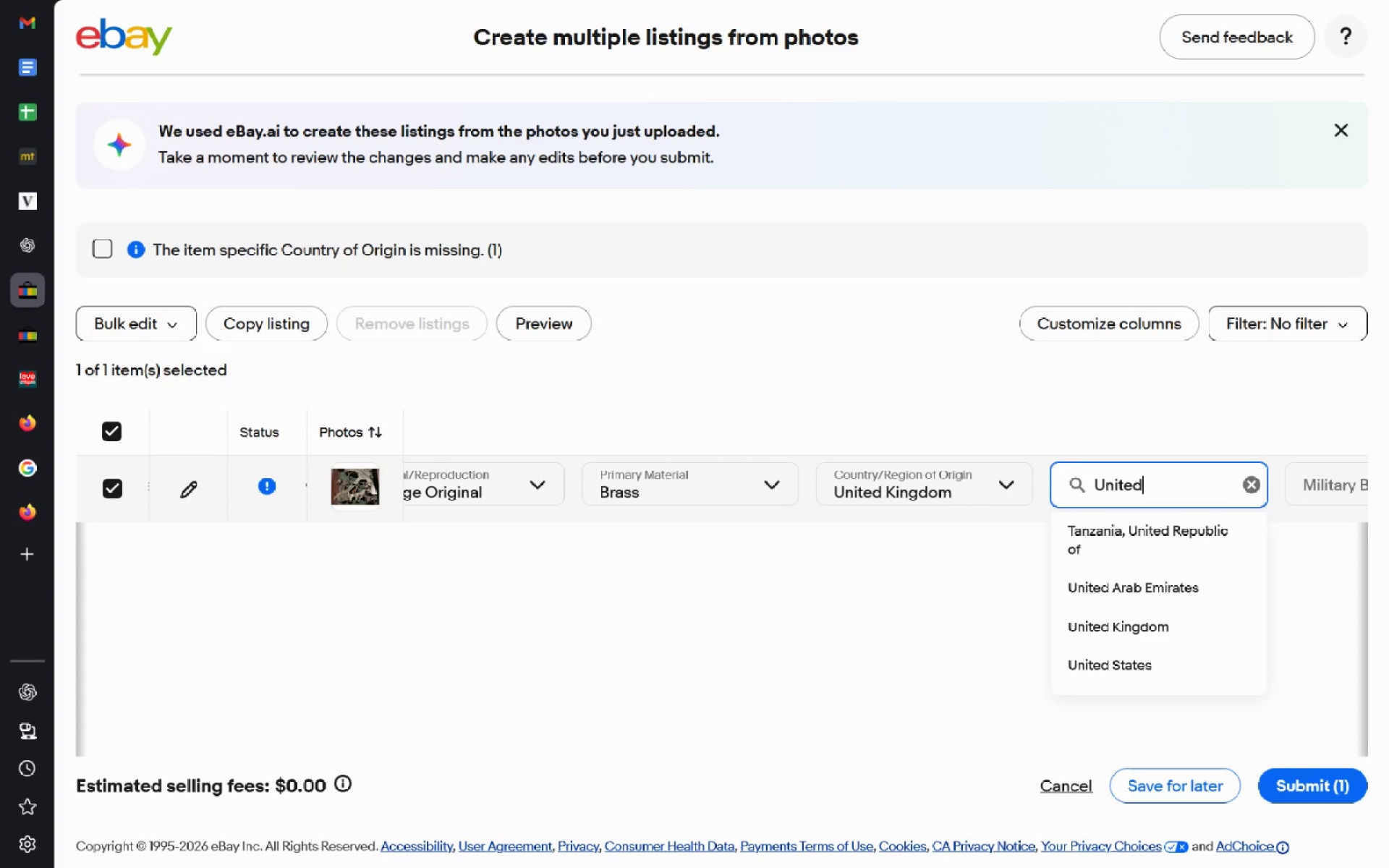 
key(ArrowDown)
 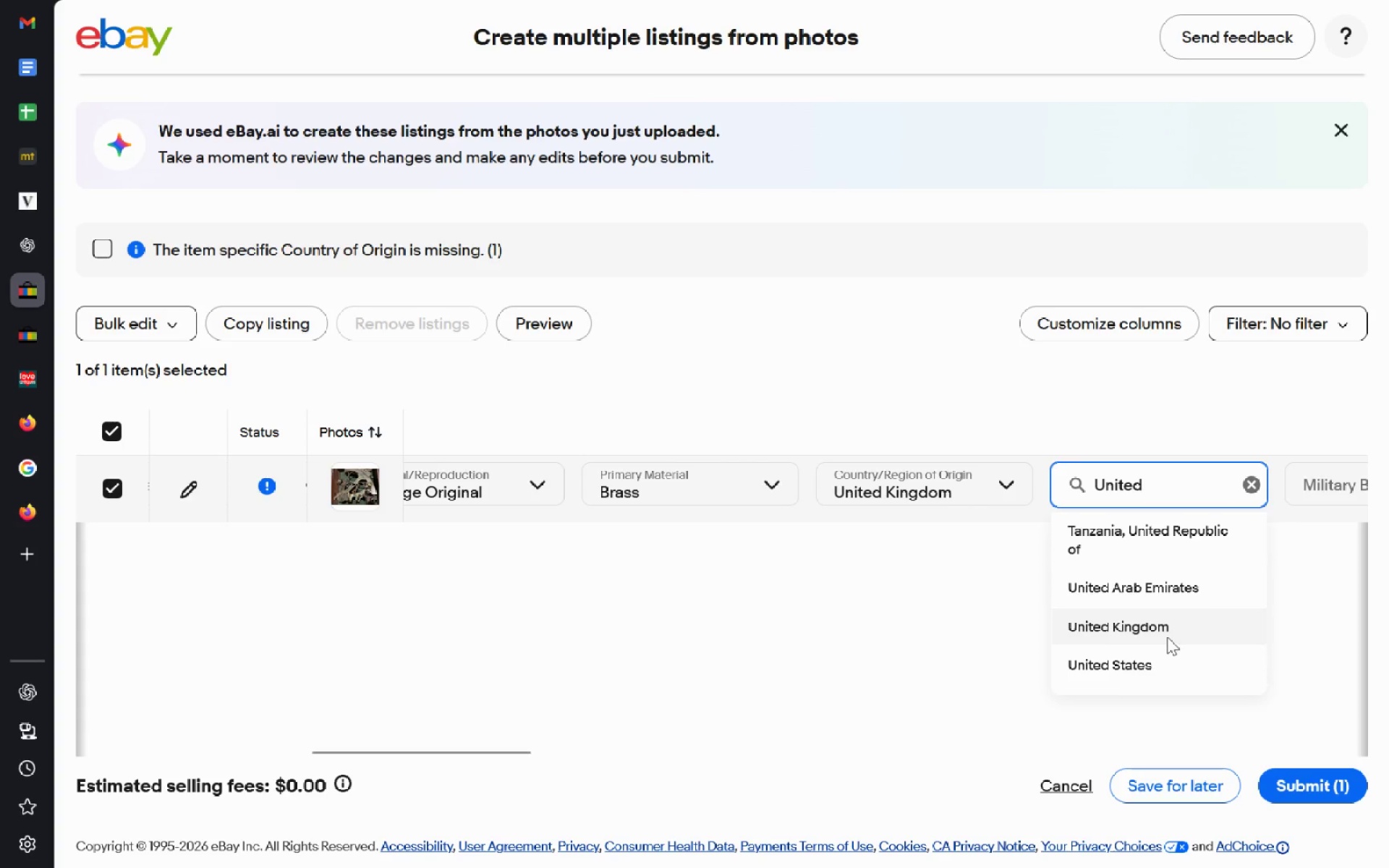 
left_click([1167, 637])
 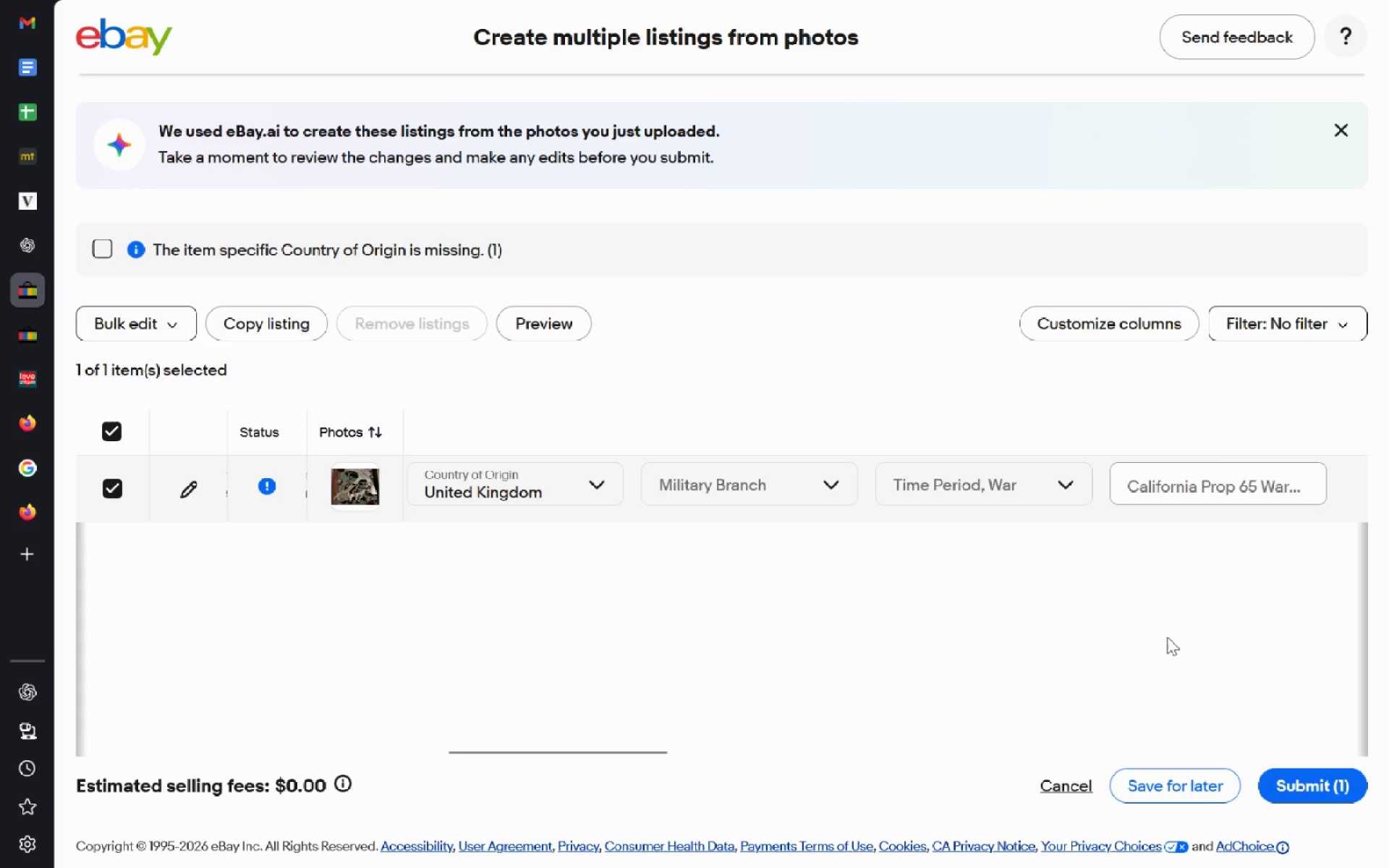 
left_click([1180, 483])
 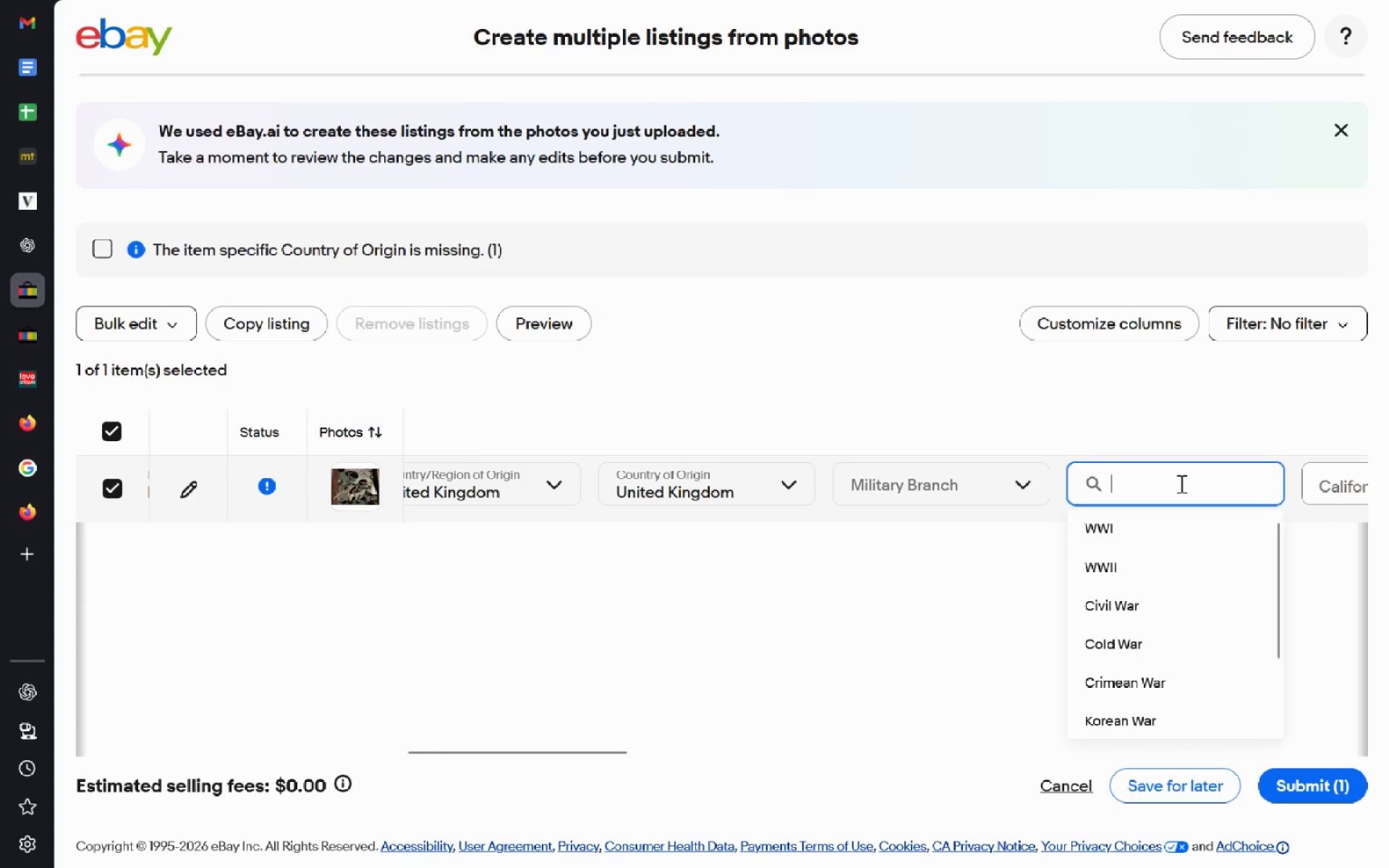 
key(1)
 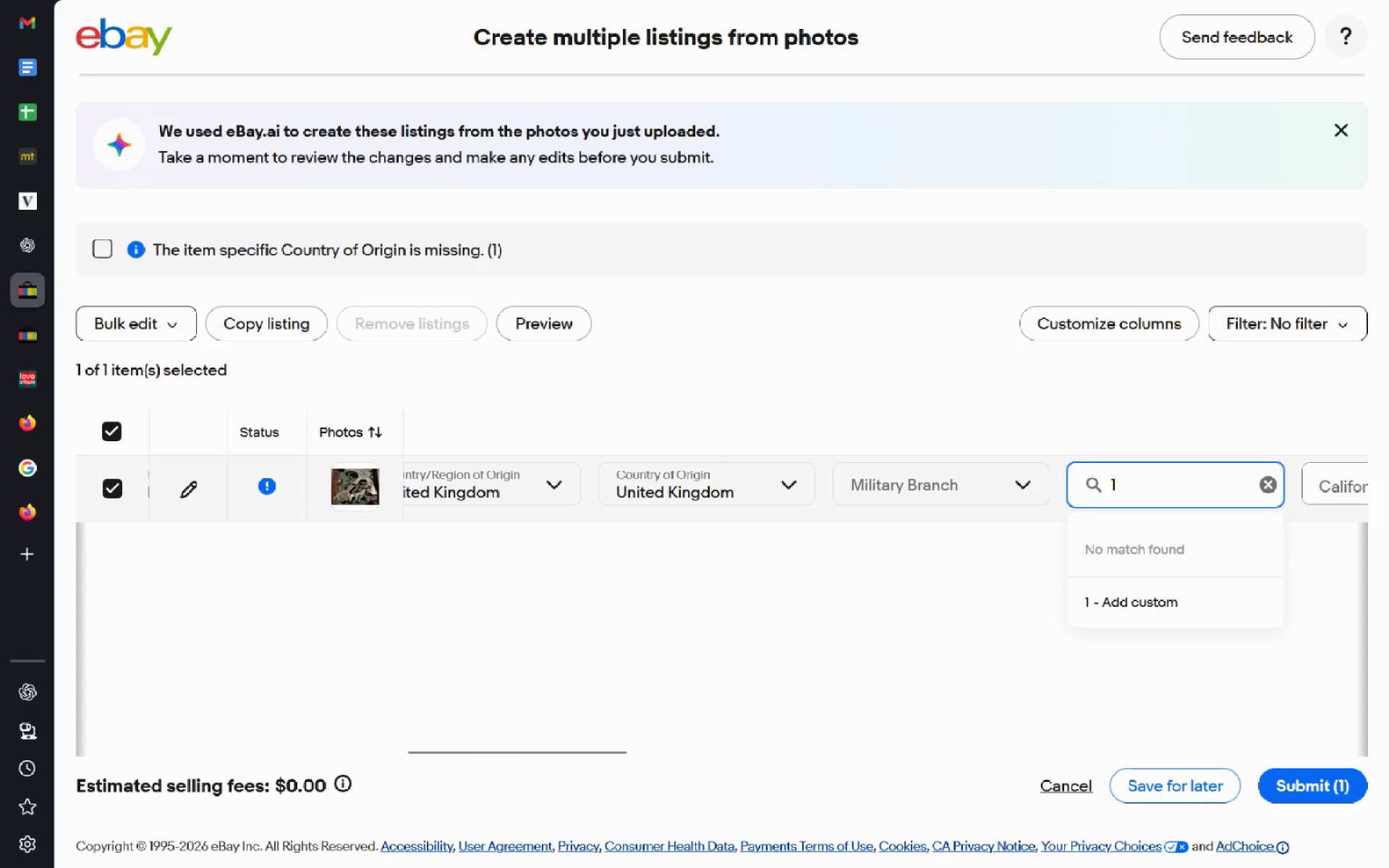 
key(Backspace)
 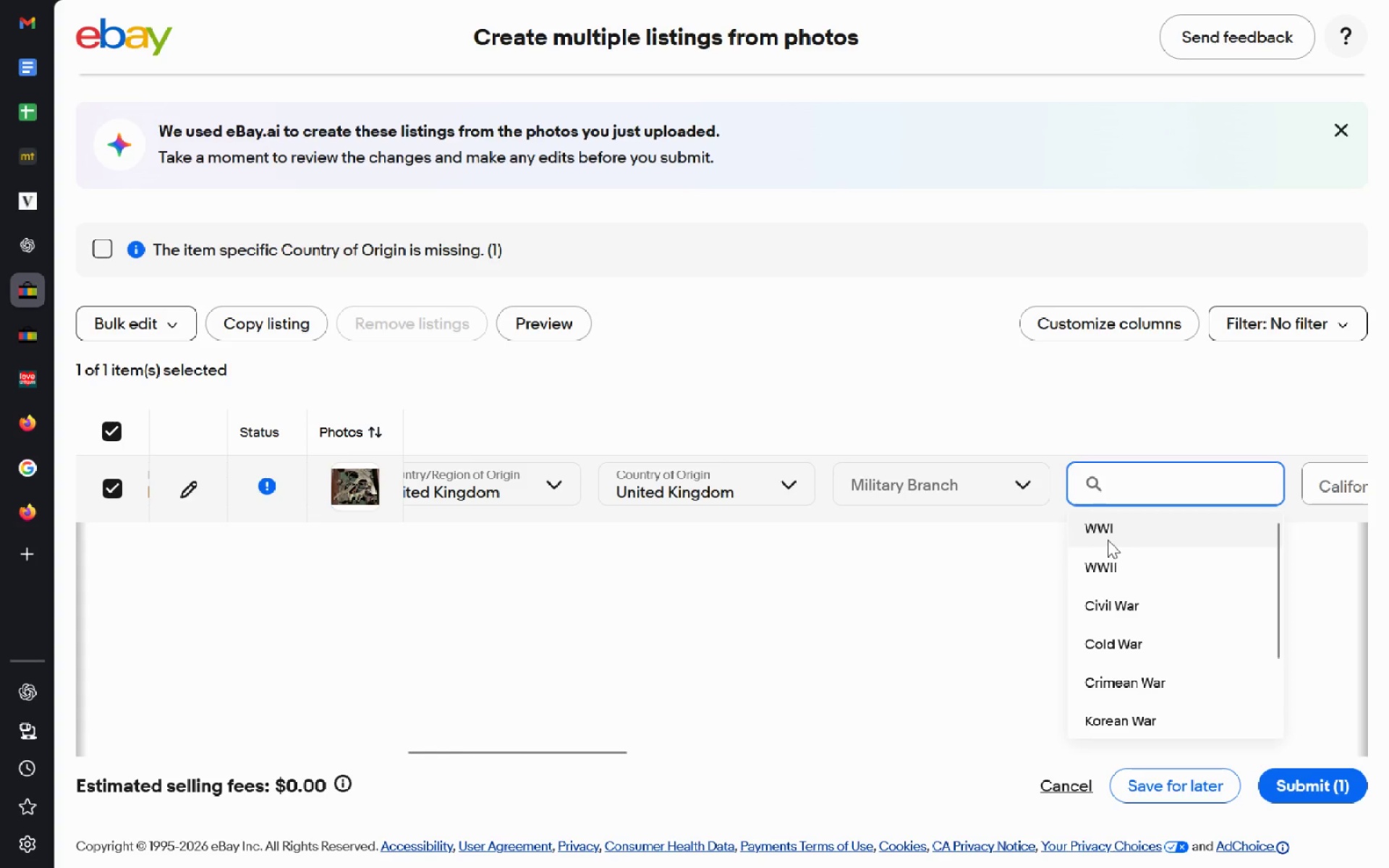 
wait(5.08)
 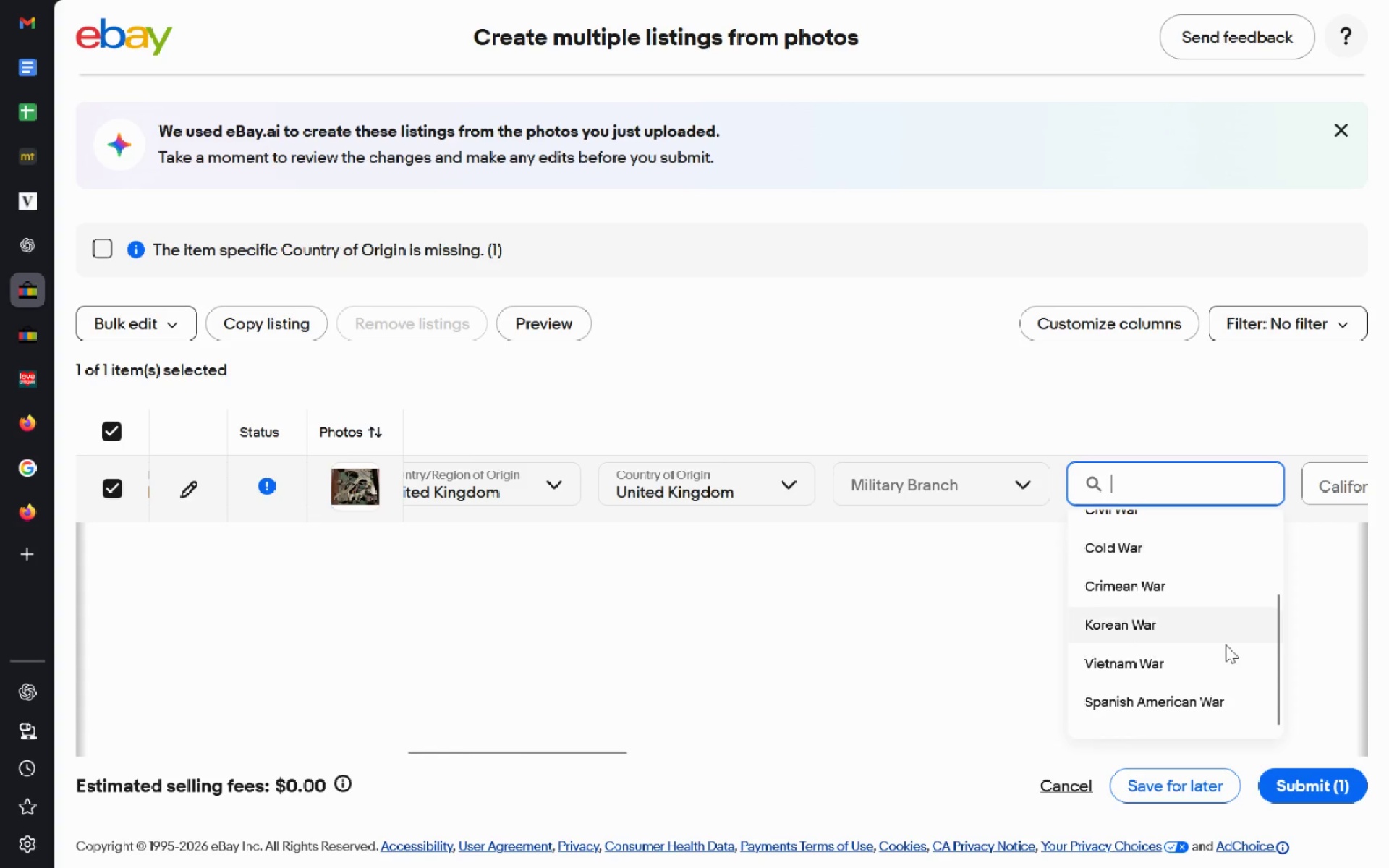 
left_click([1108, 540])
 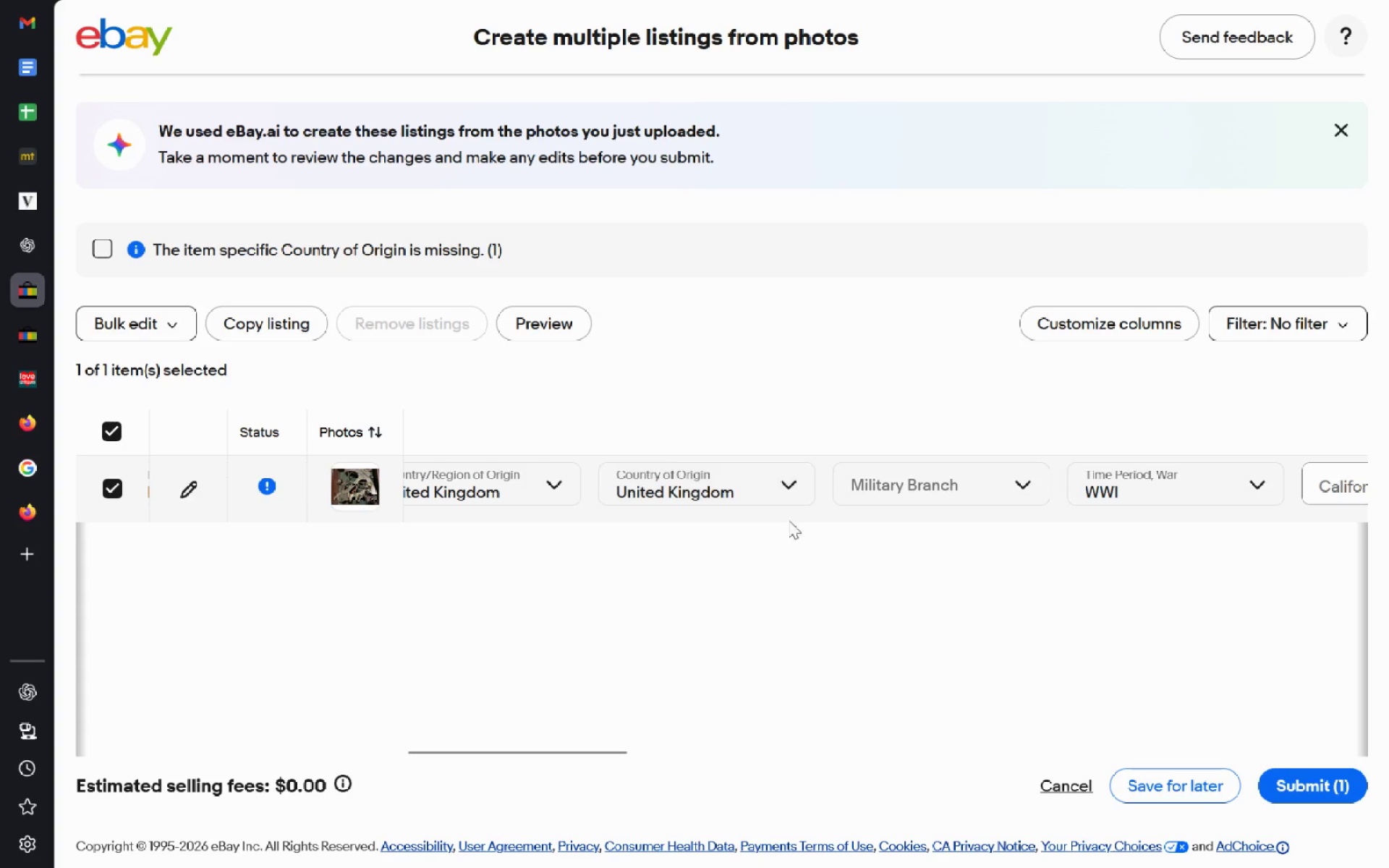 
mouse_move([612, 457])
 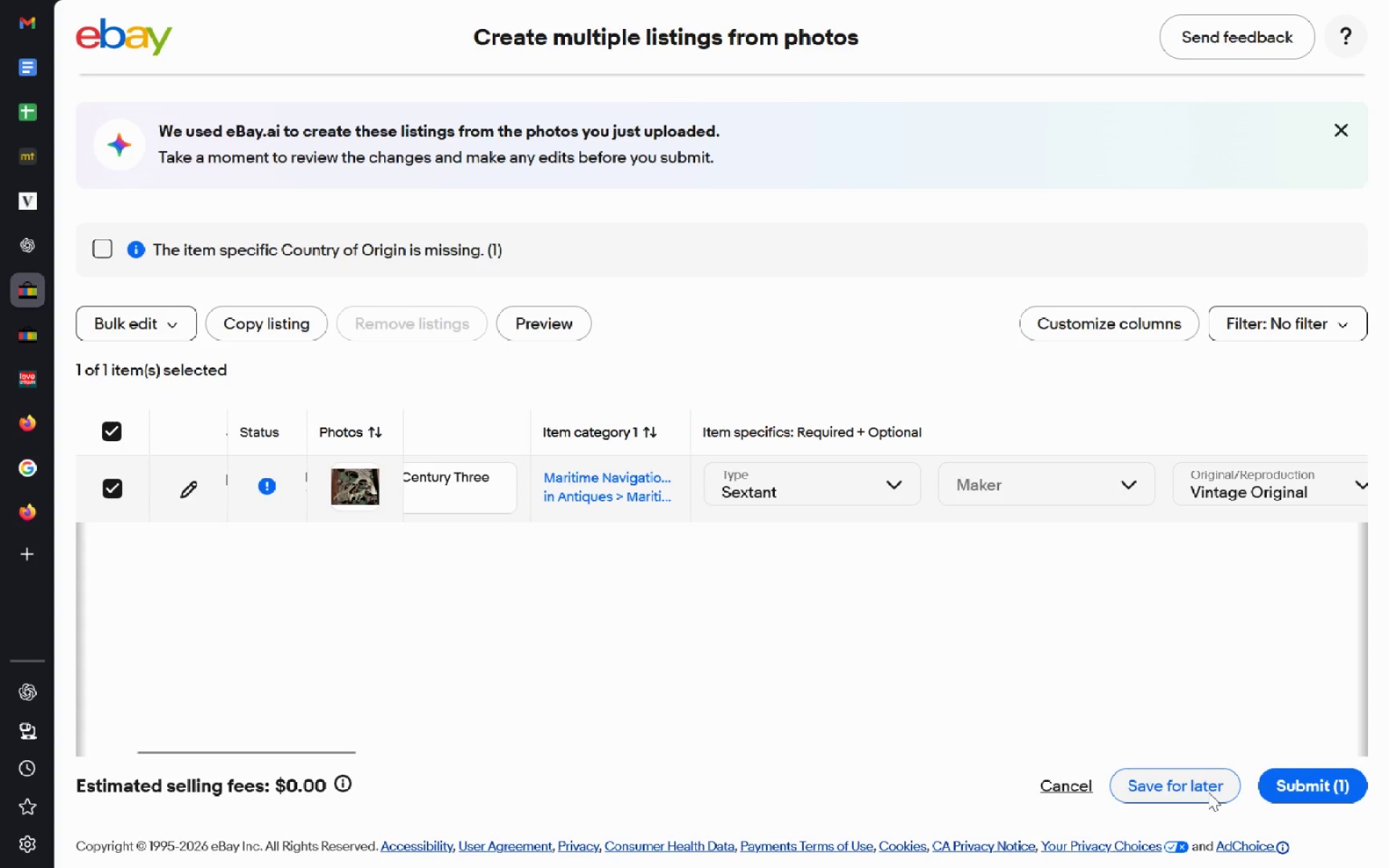 
left_click([1208, 792])
 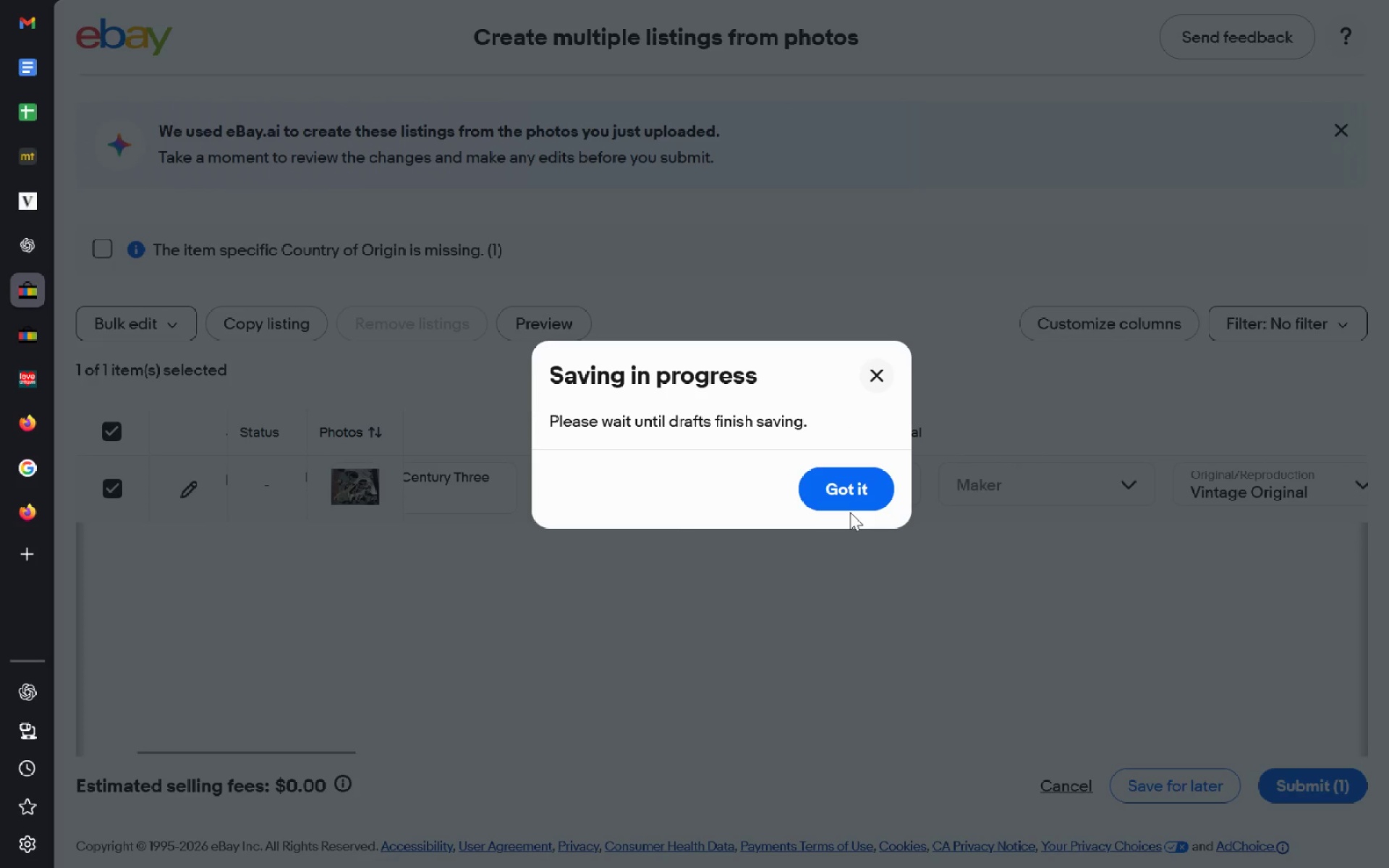 
left_click([852, 490])
 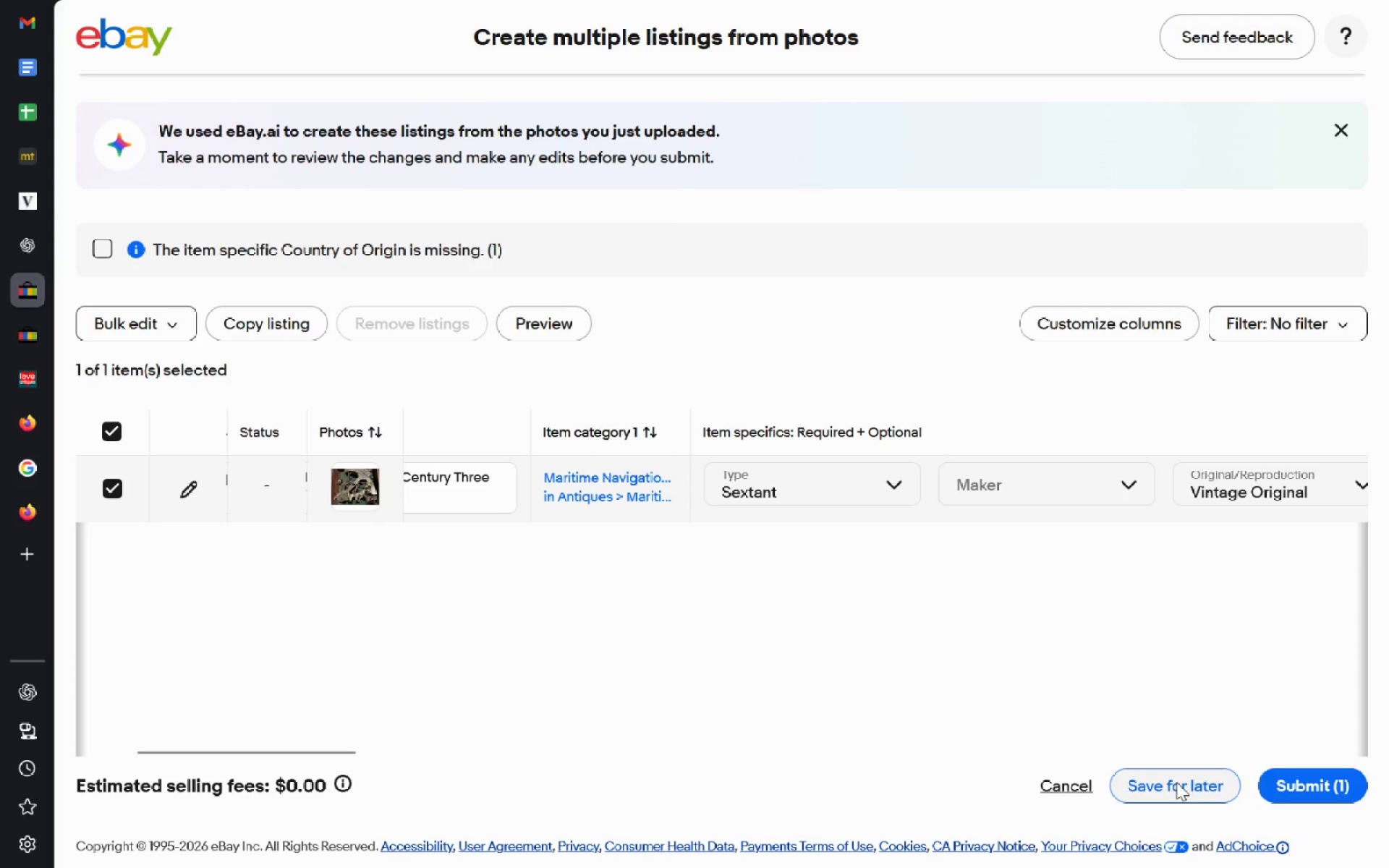 
left_click([1174, 783])
 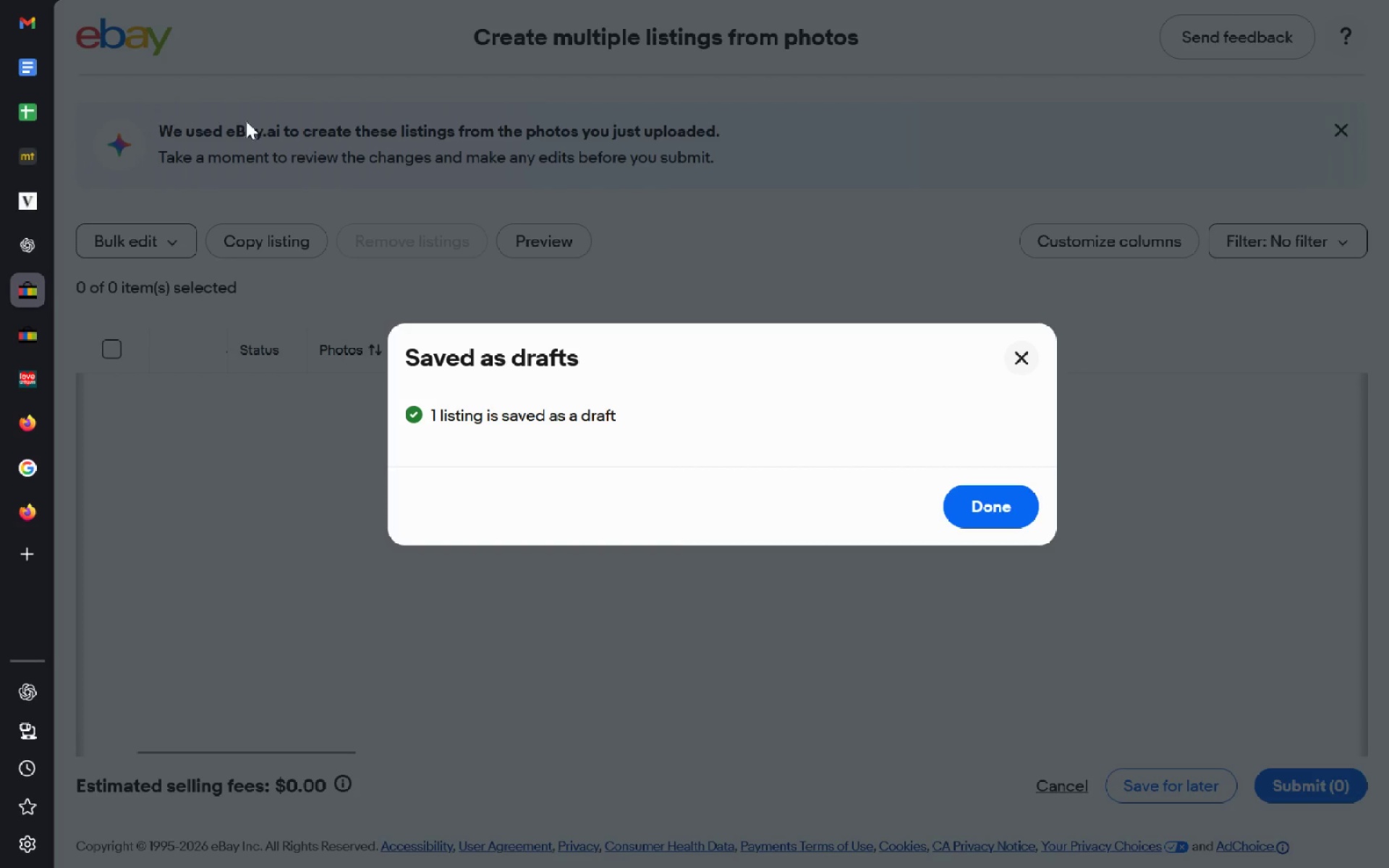 
left_click([980, 498])
 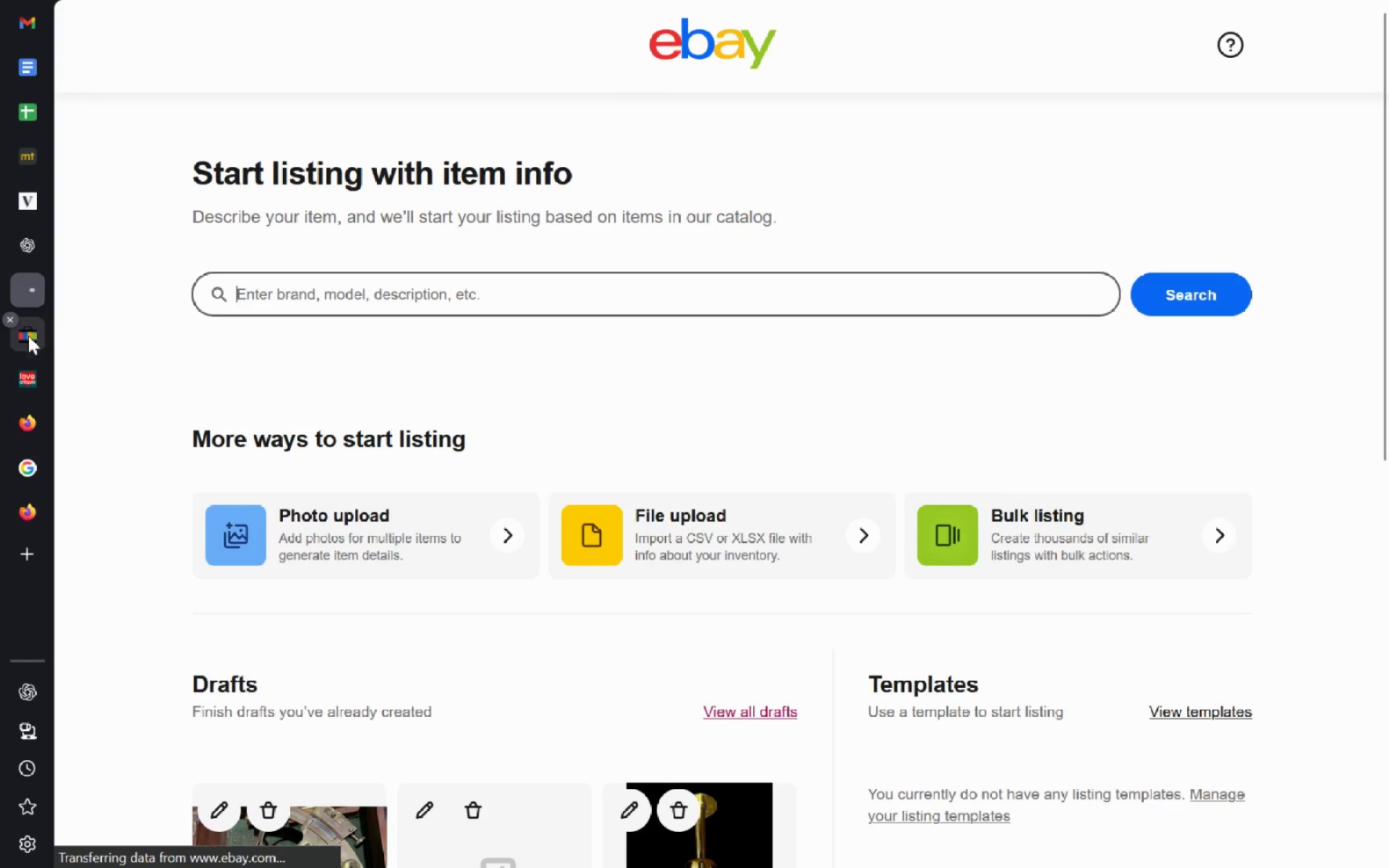 
mouse_move([502, 641])
 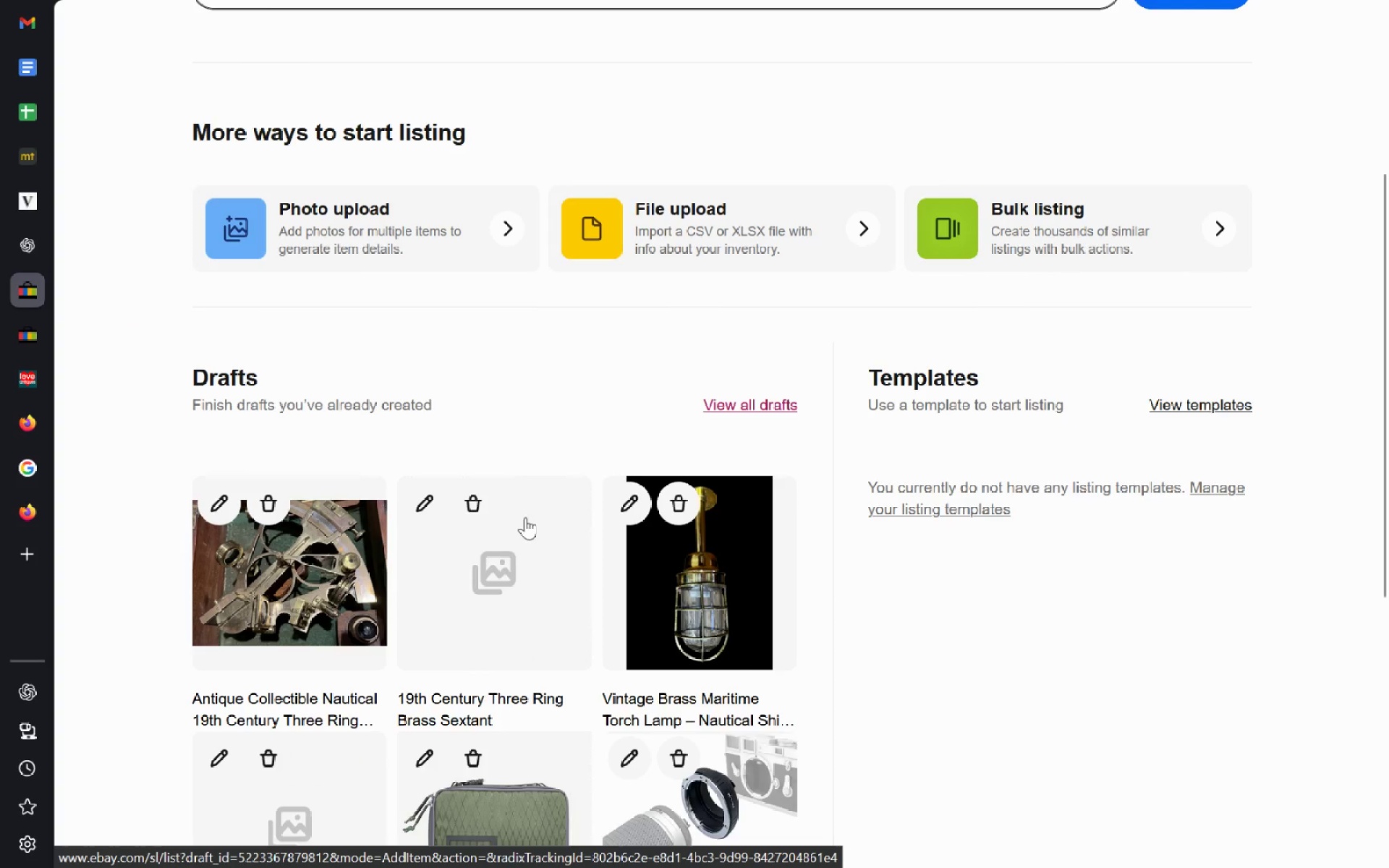 
left_click([301, 603])
 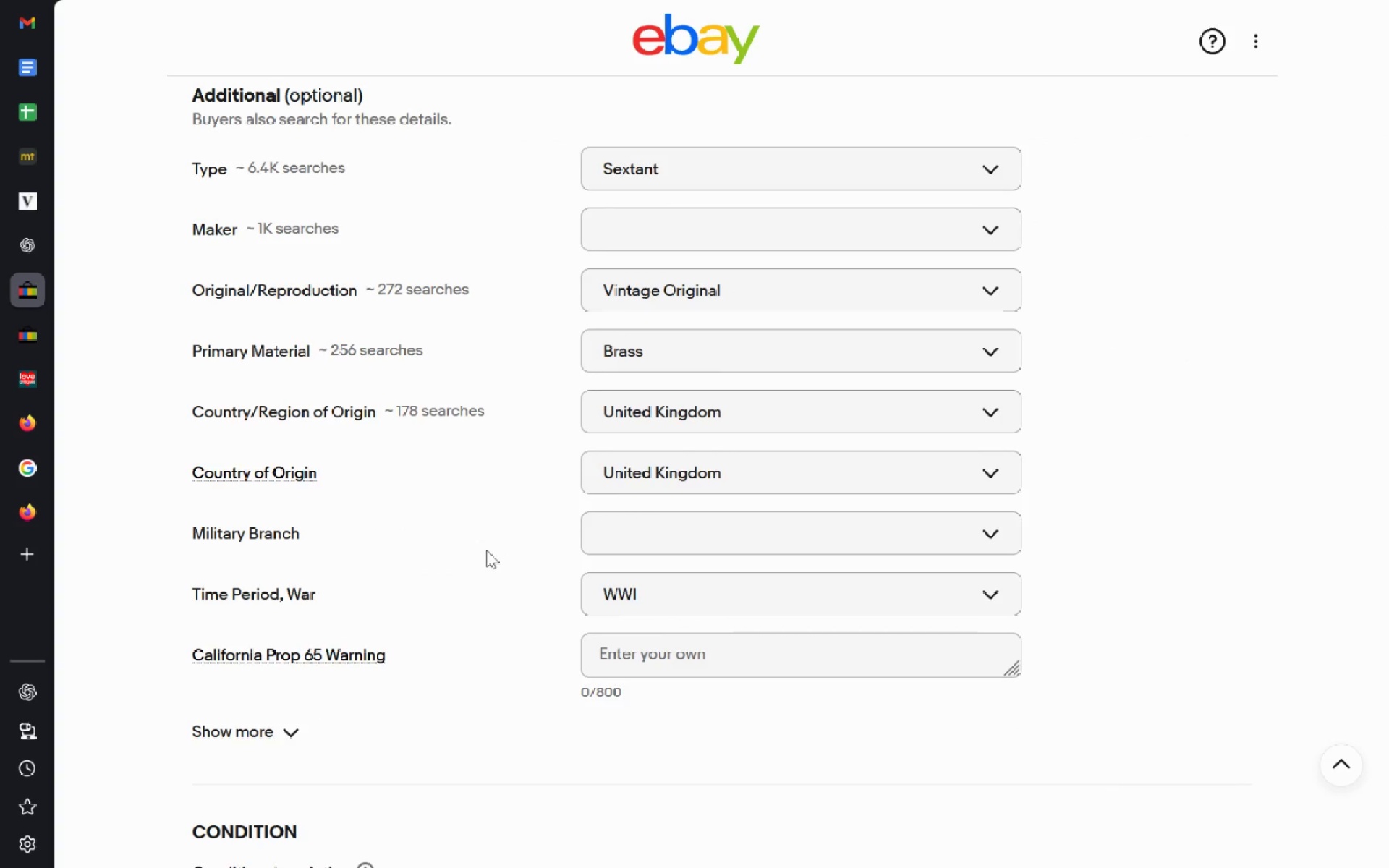 
wait(16.42)
 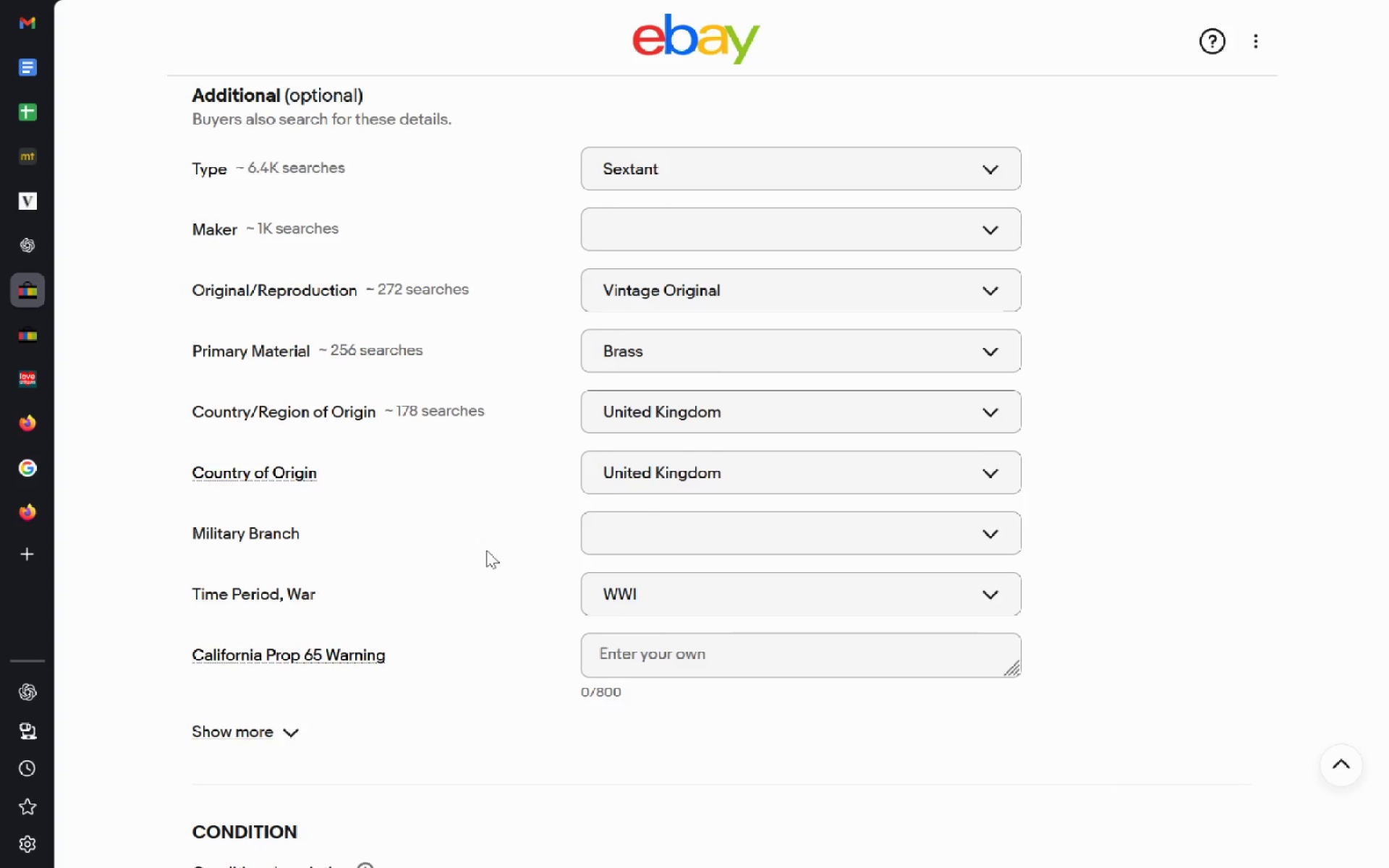 
left_click([156, 46])
 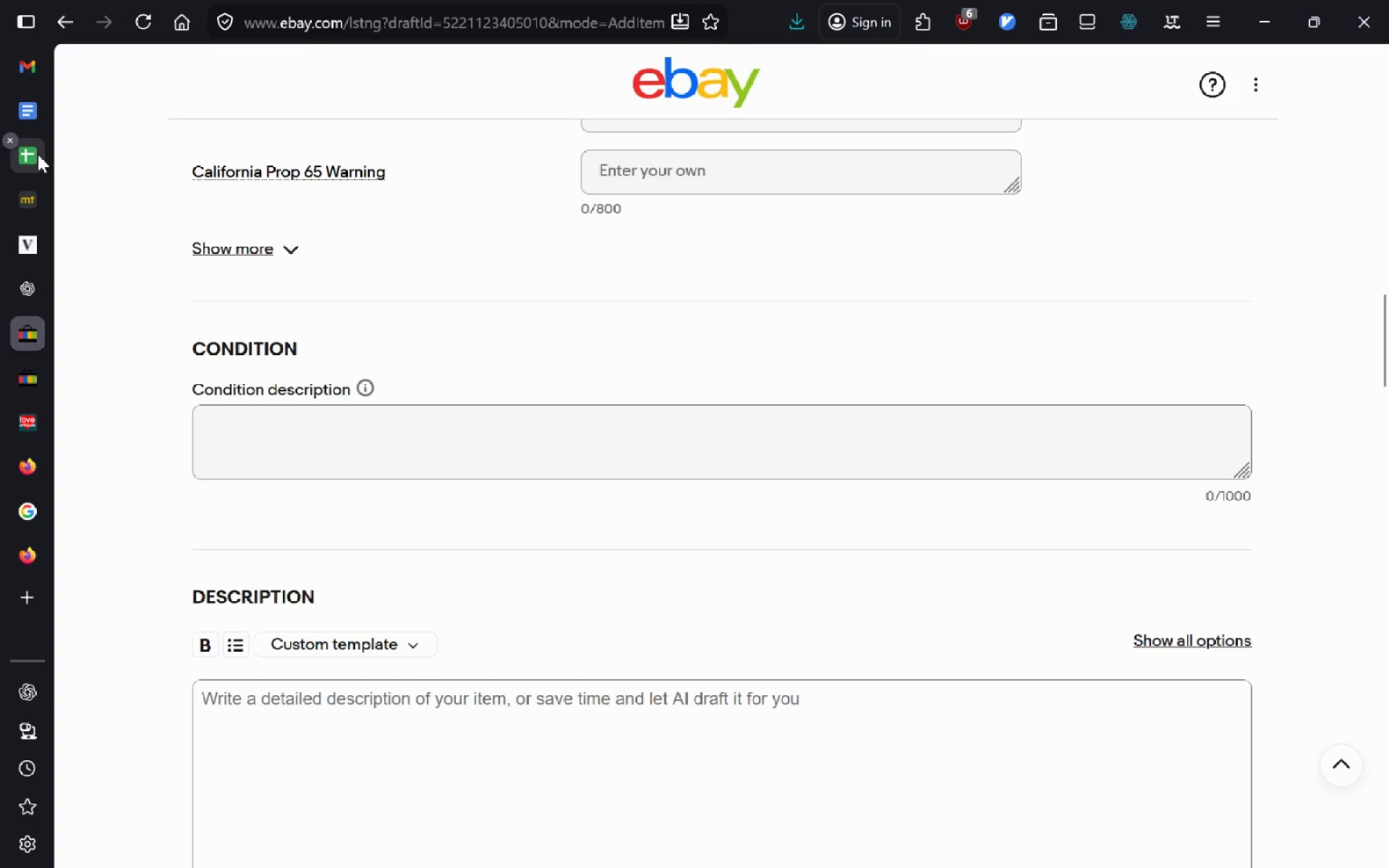 
left_click([38, 154])
 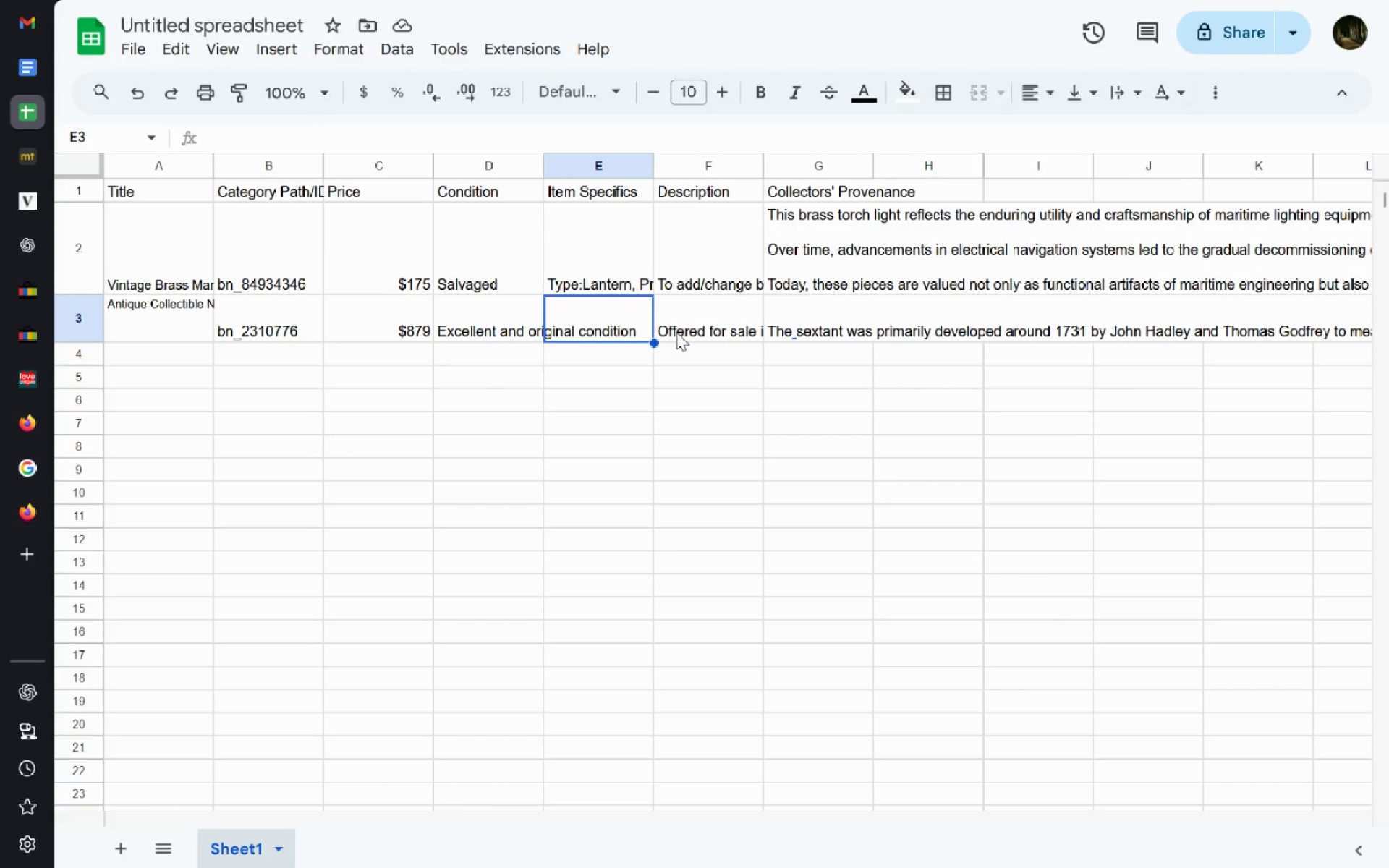 
double_click([680, 326])
 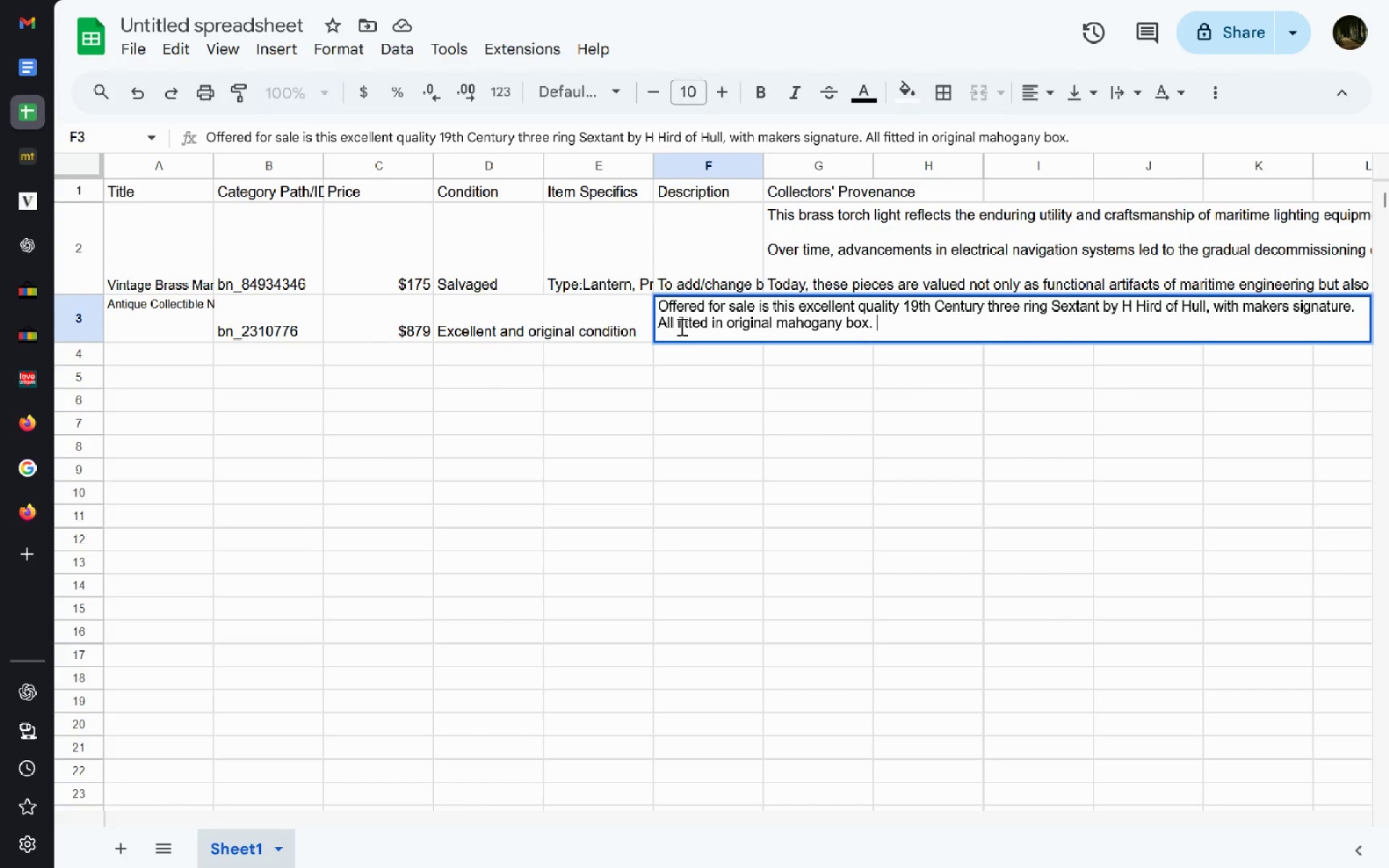 
key(Control+A)
 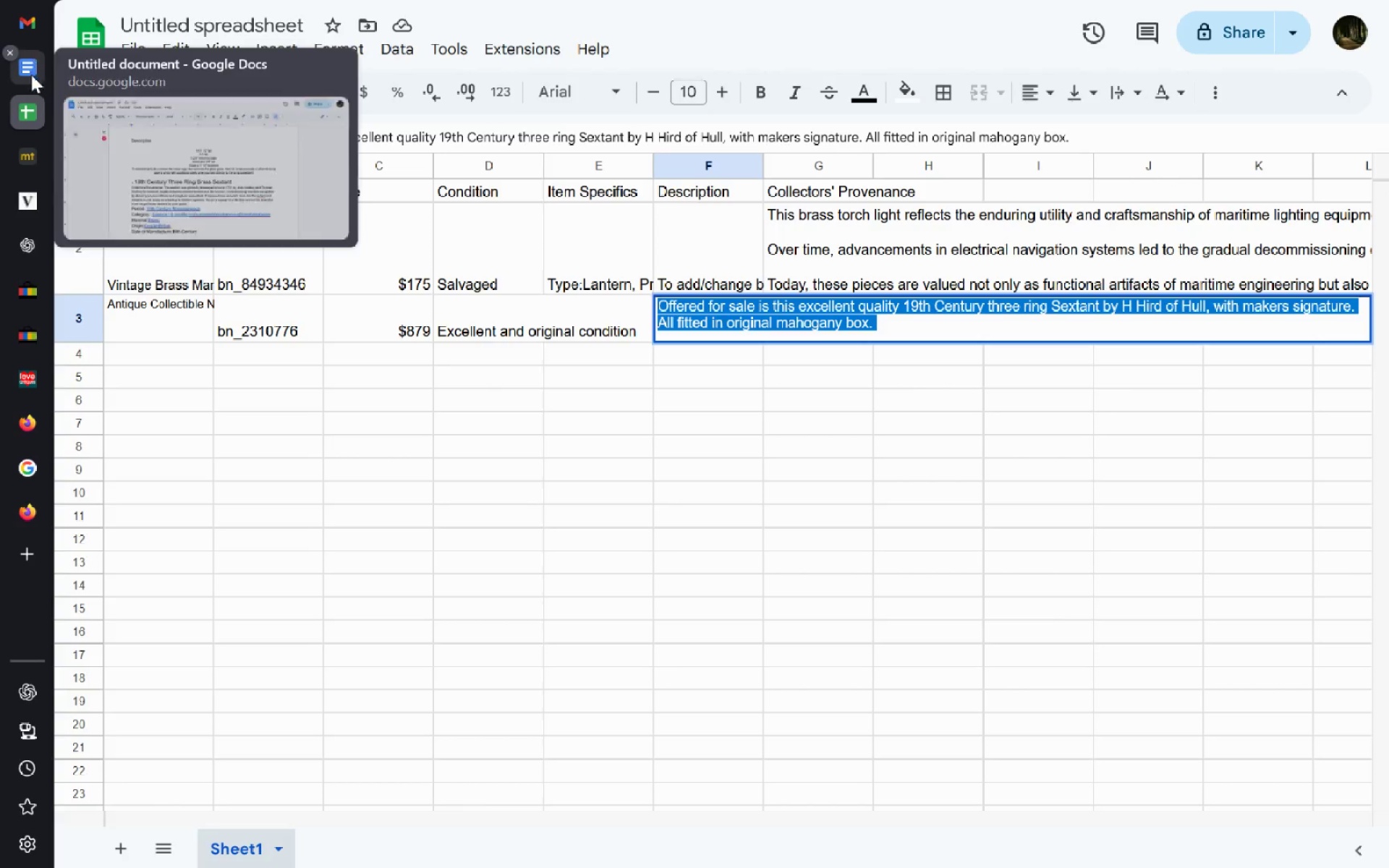 
left_click([31, 280])
 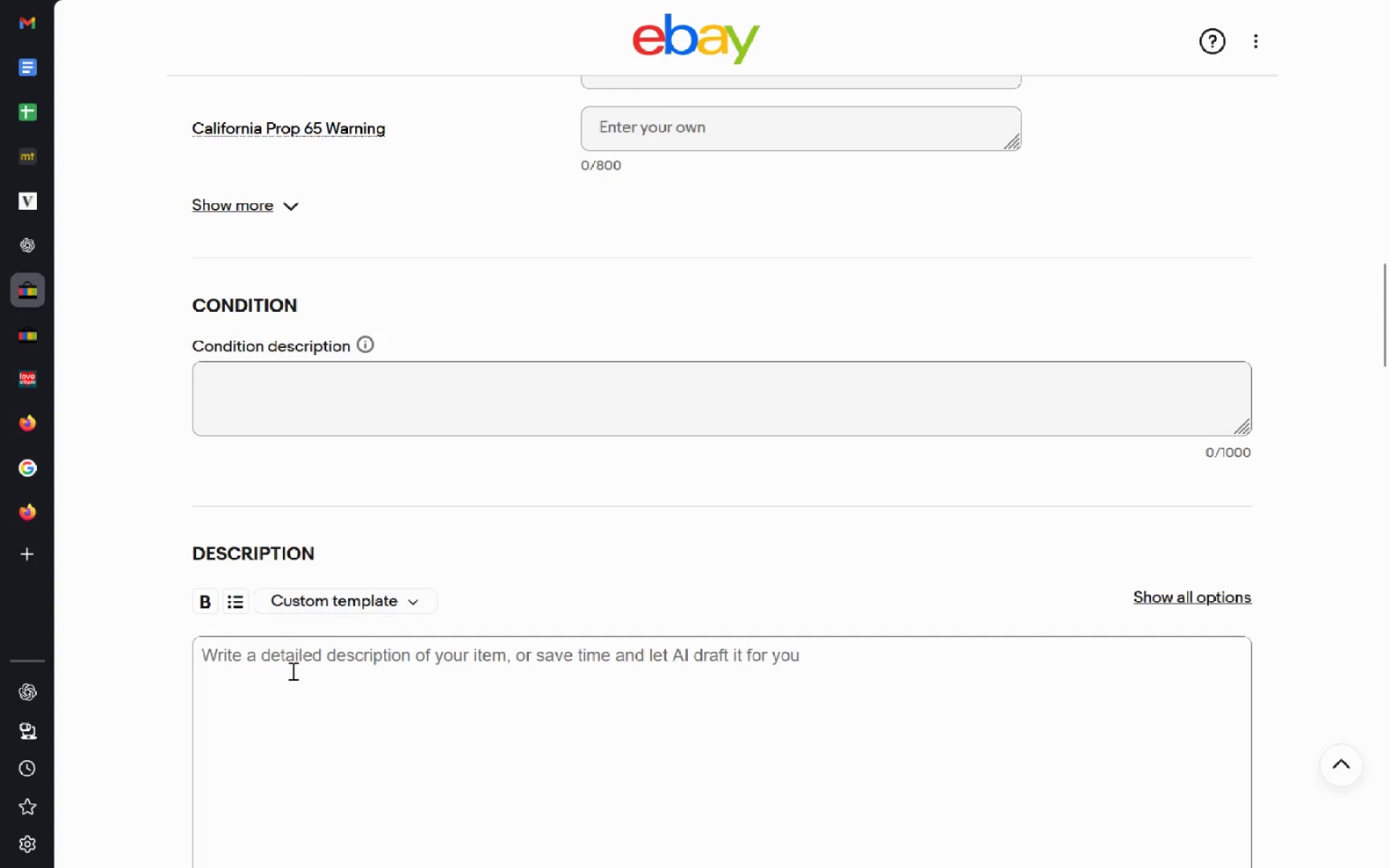 
left_click([289, 680])
 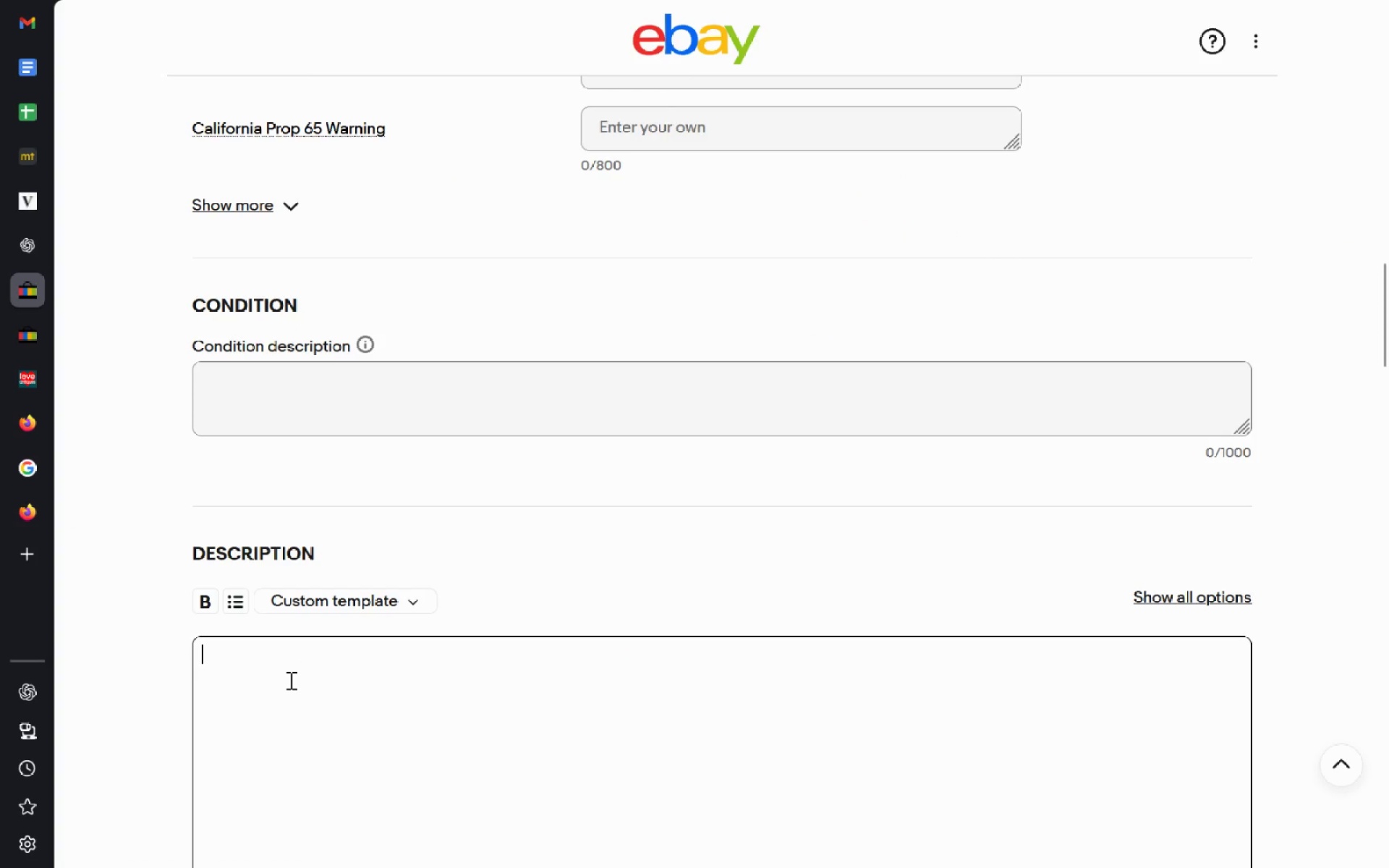 
key(Control+V)
 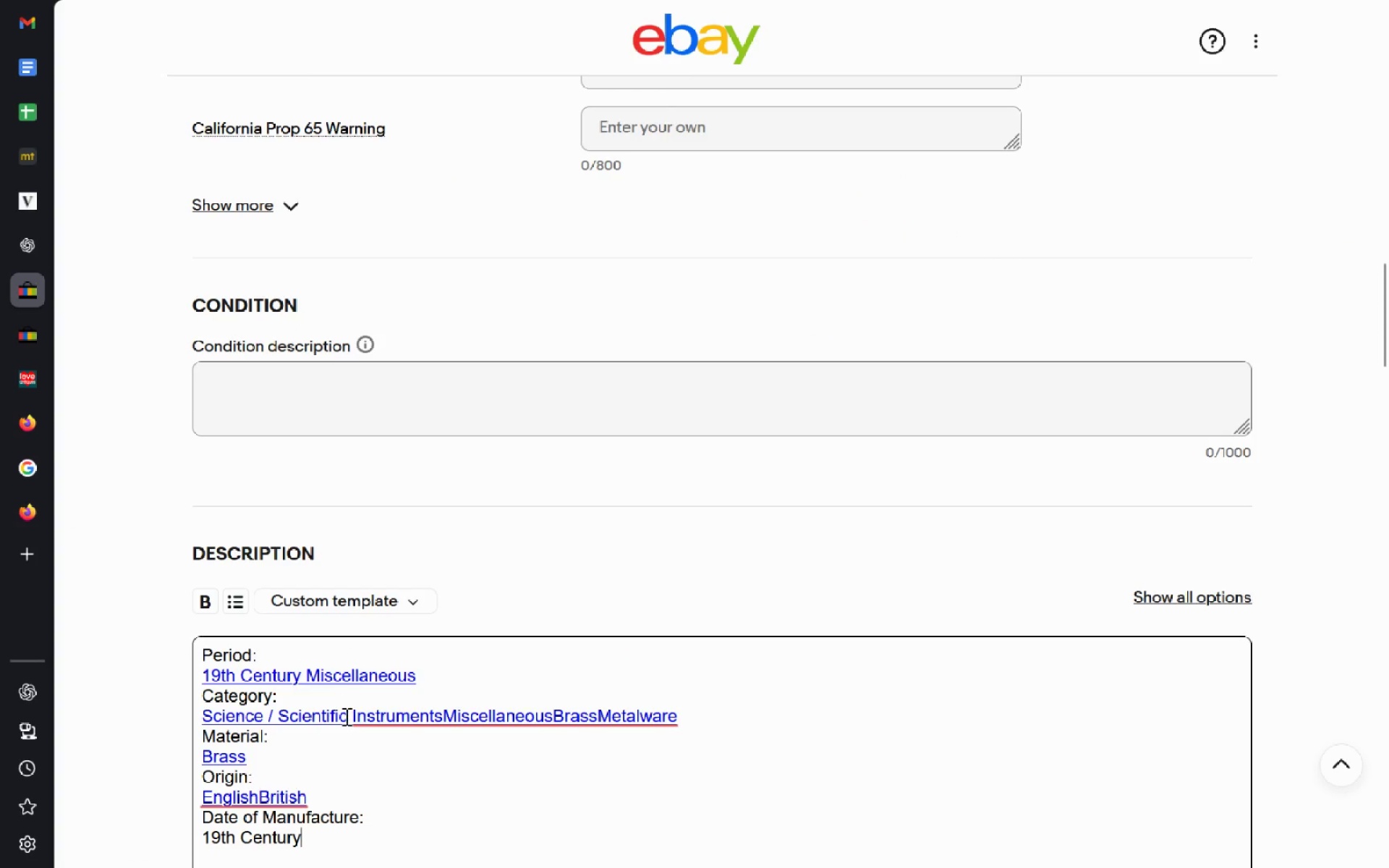 
key(Control+Z)
 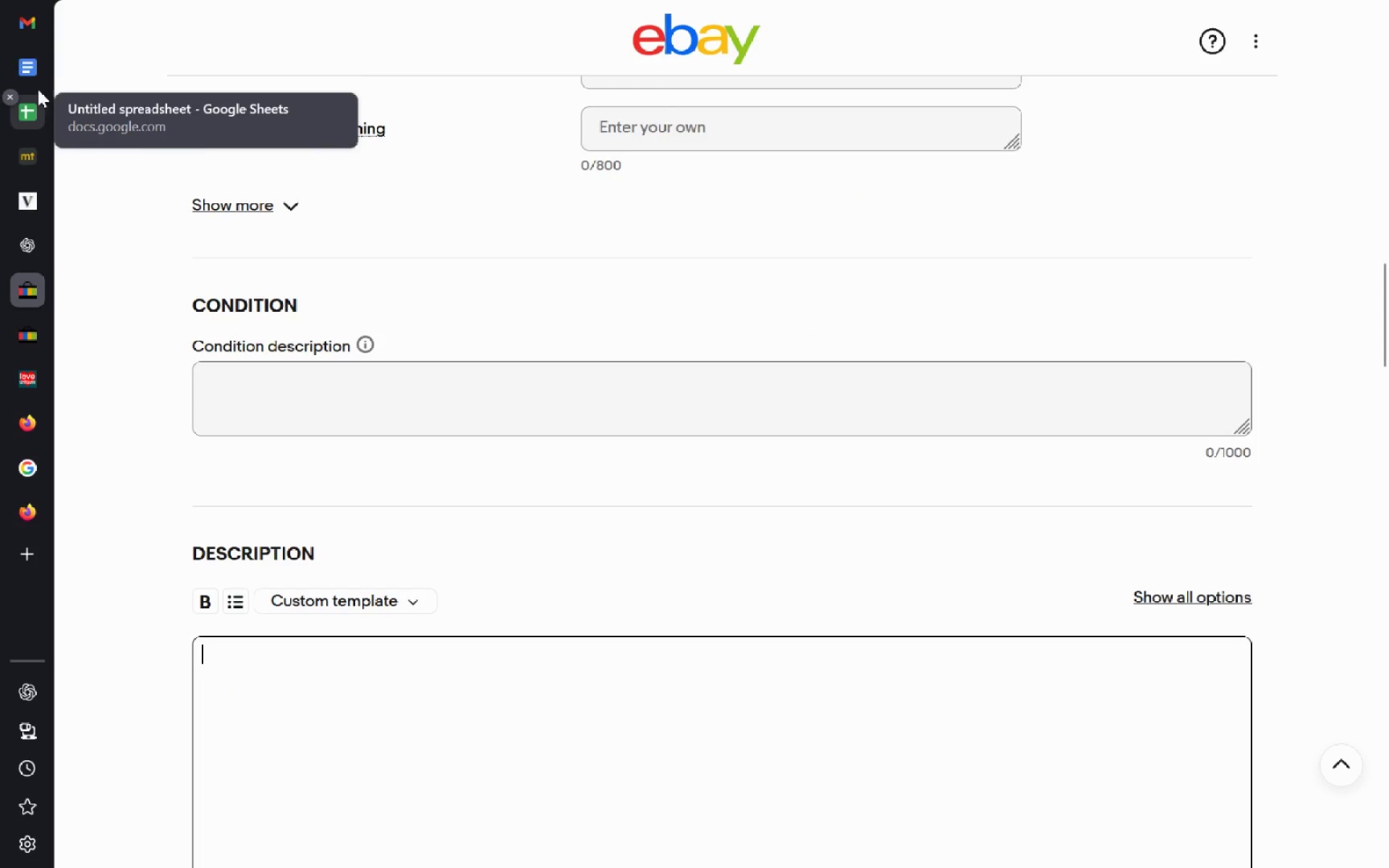 
left_click([37, 72])
 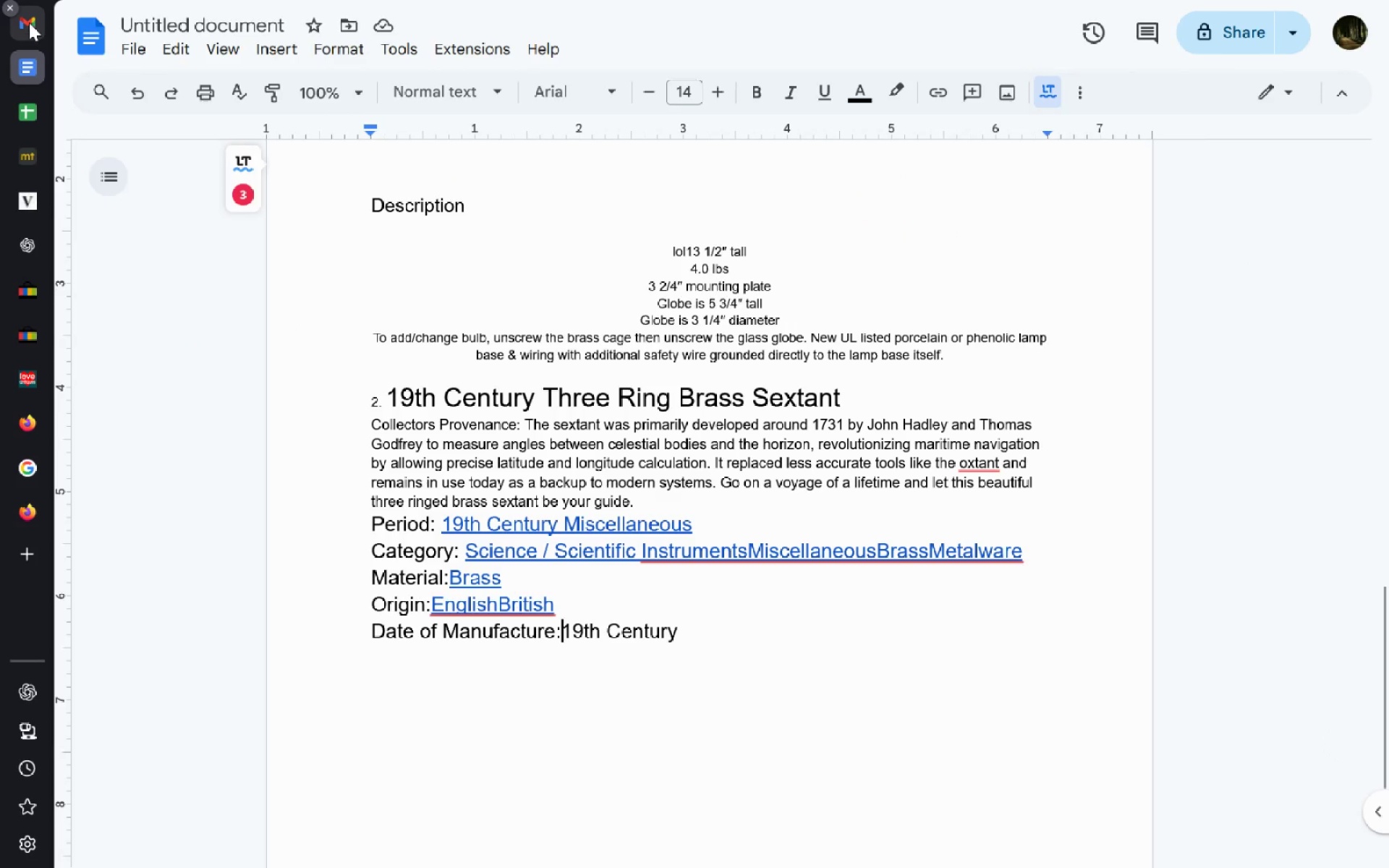 
left_click([35, 109])
 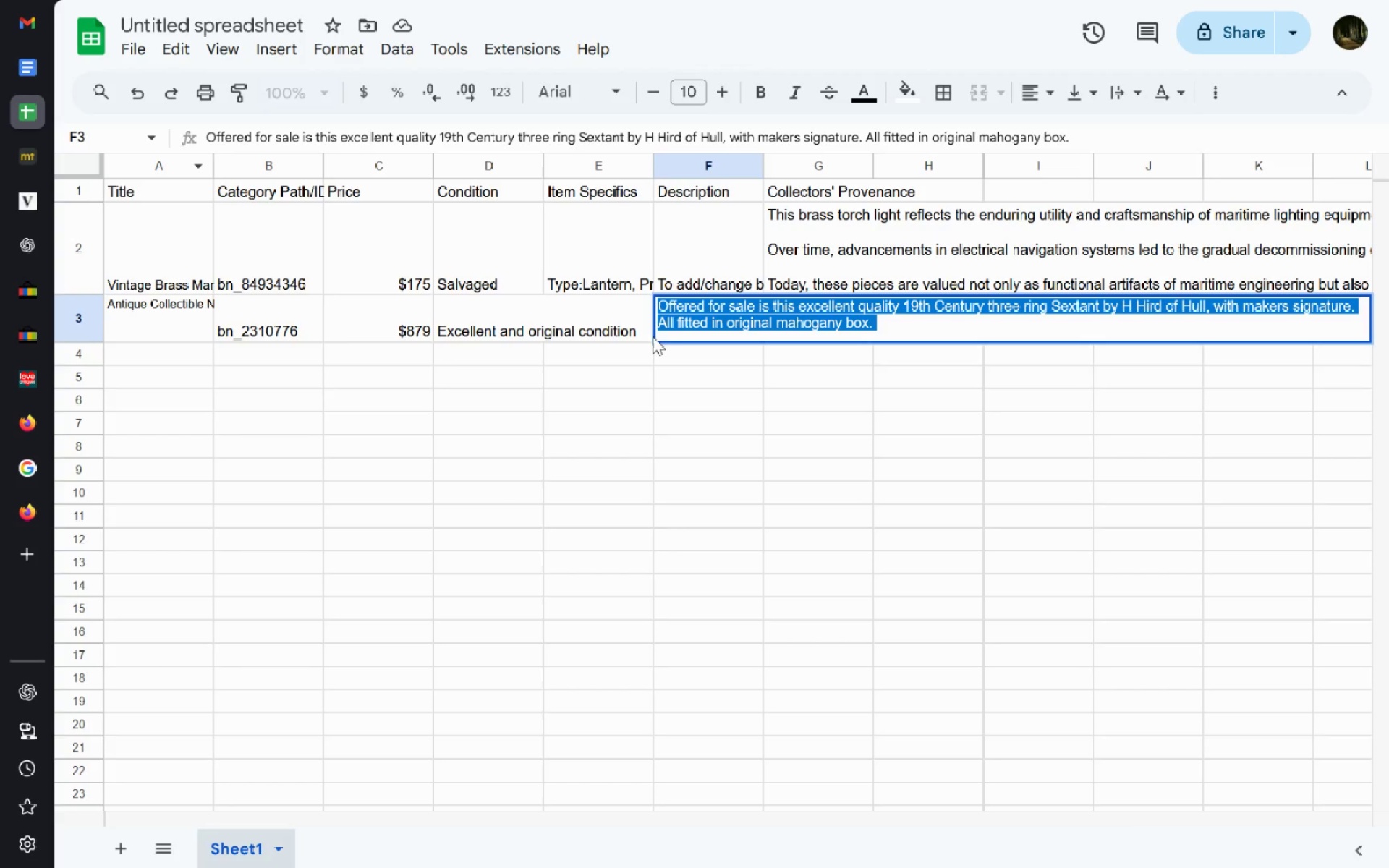 
left_click([604, 334])
 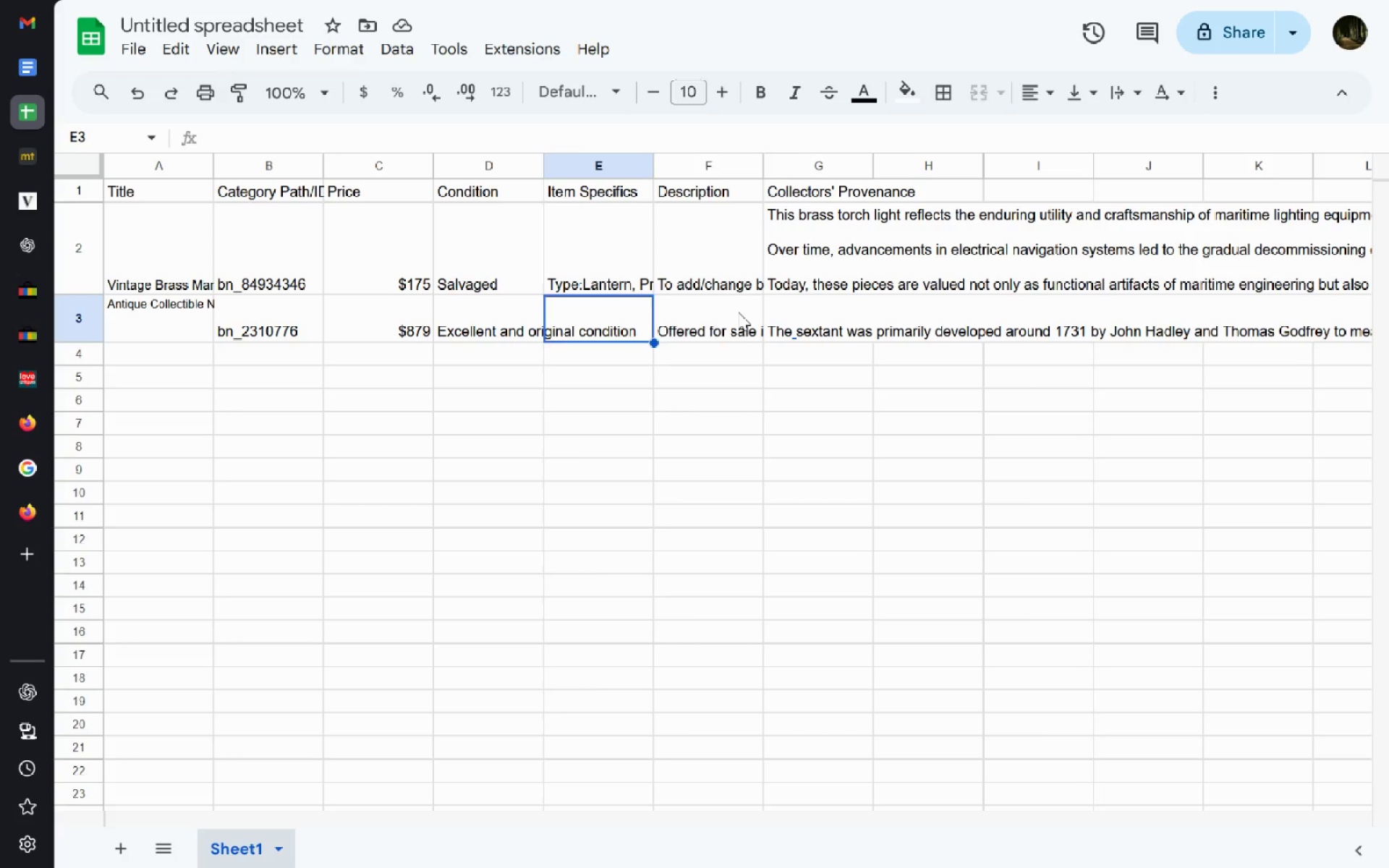 
double_click([738, 312])
 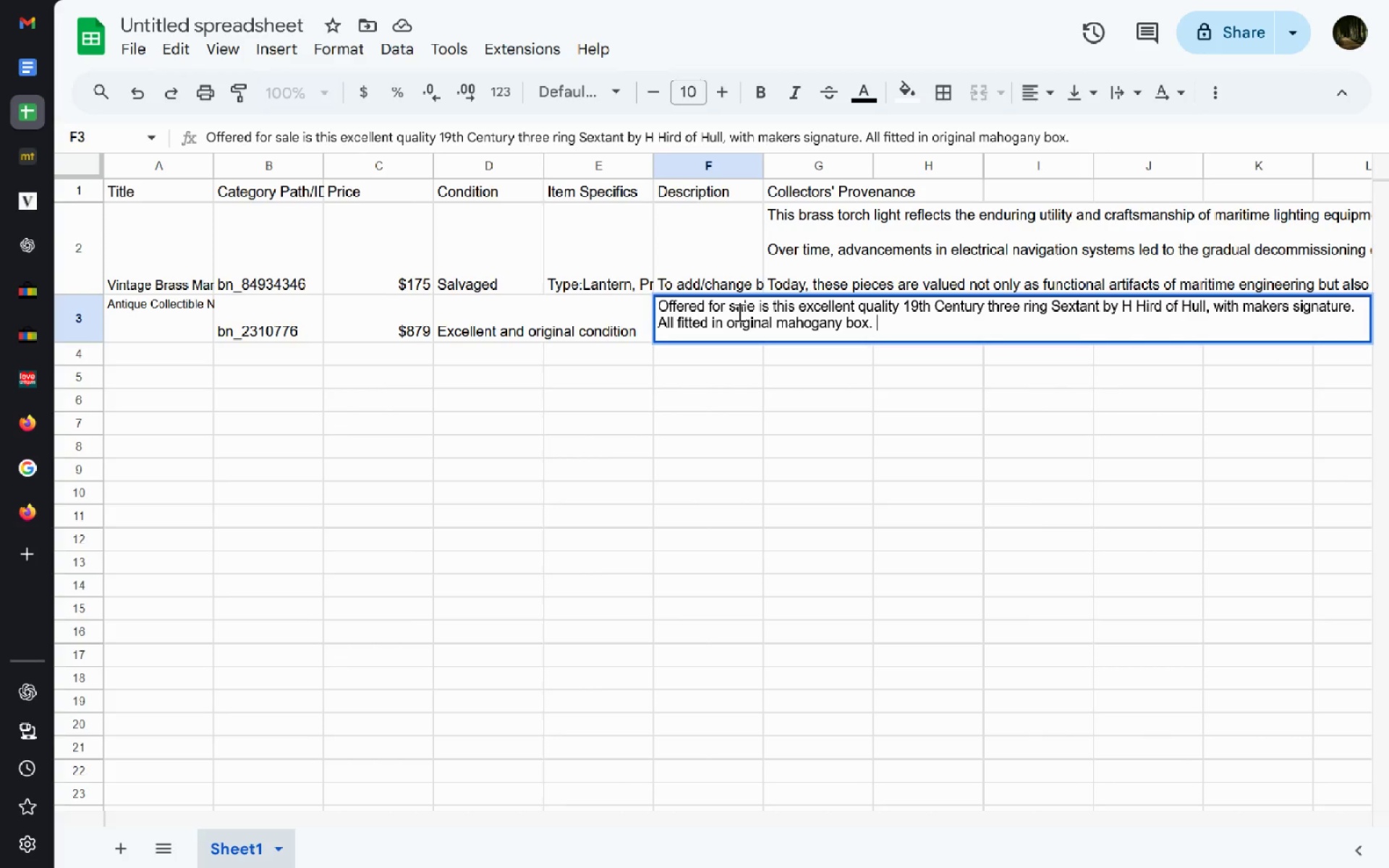 
key(Control+A)
 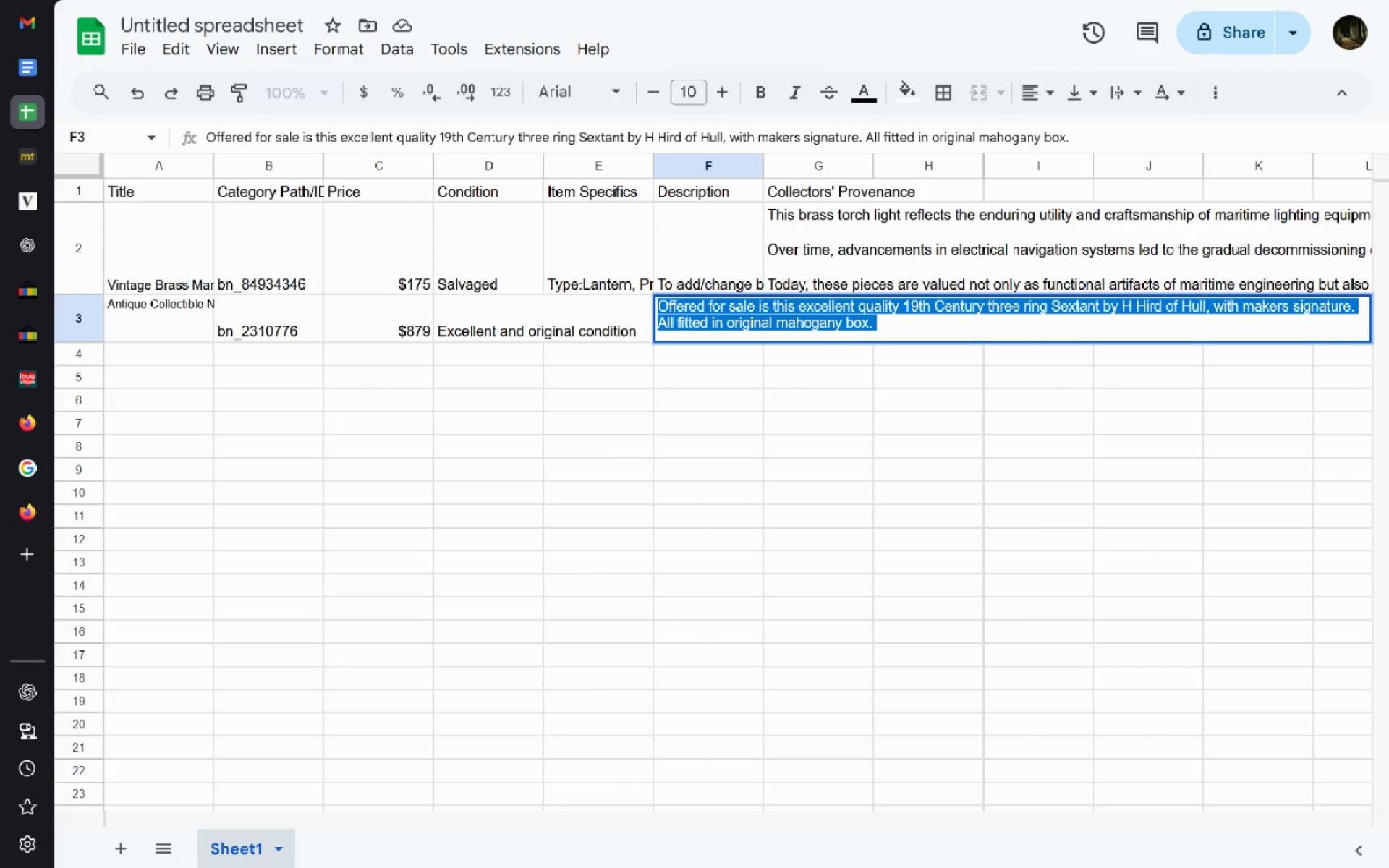 
key(Control+C)
 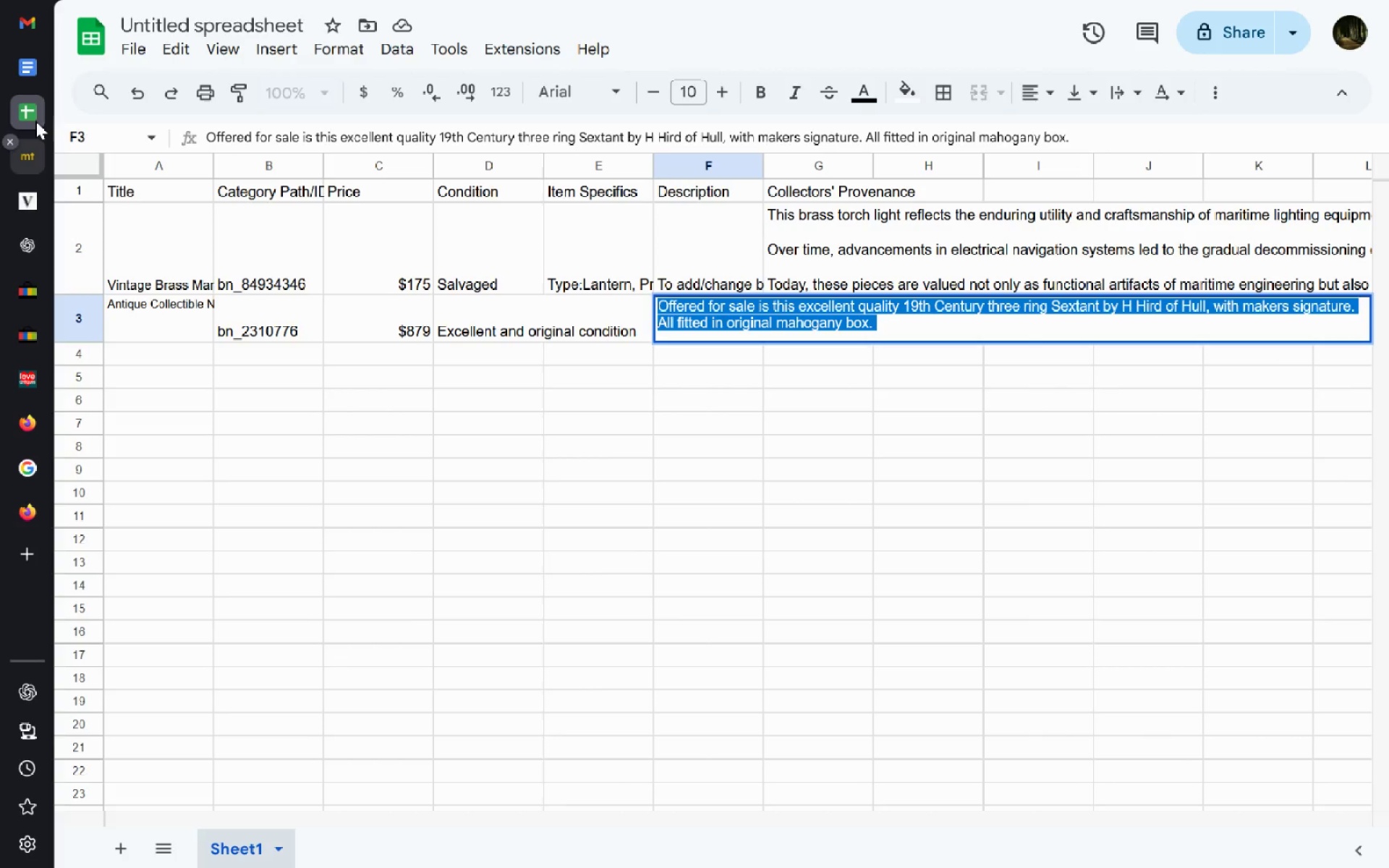 
left_click([34, 73])
 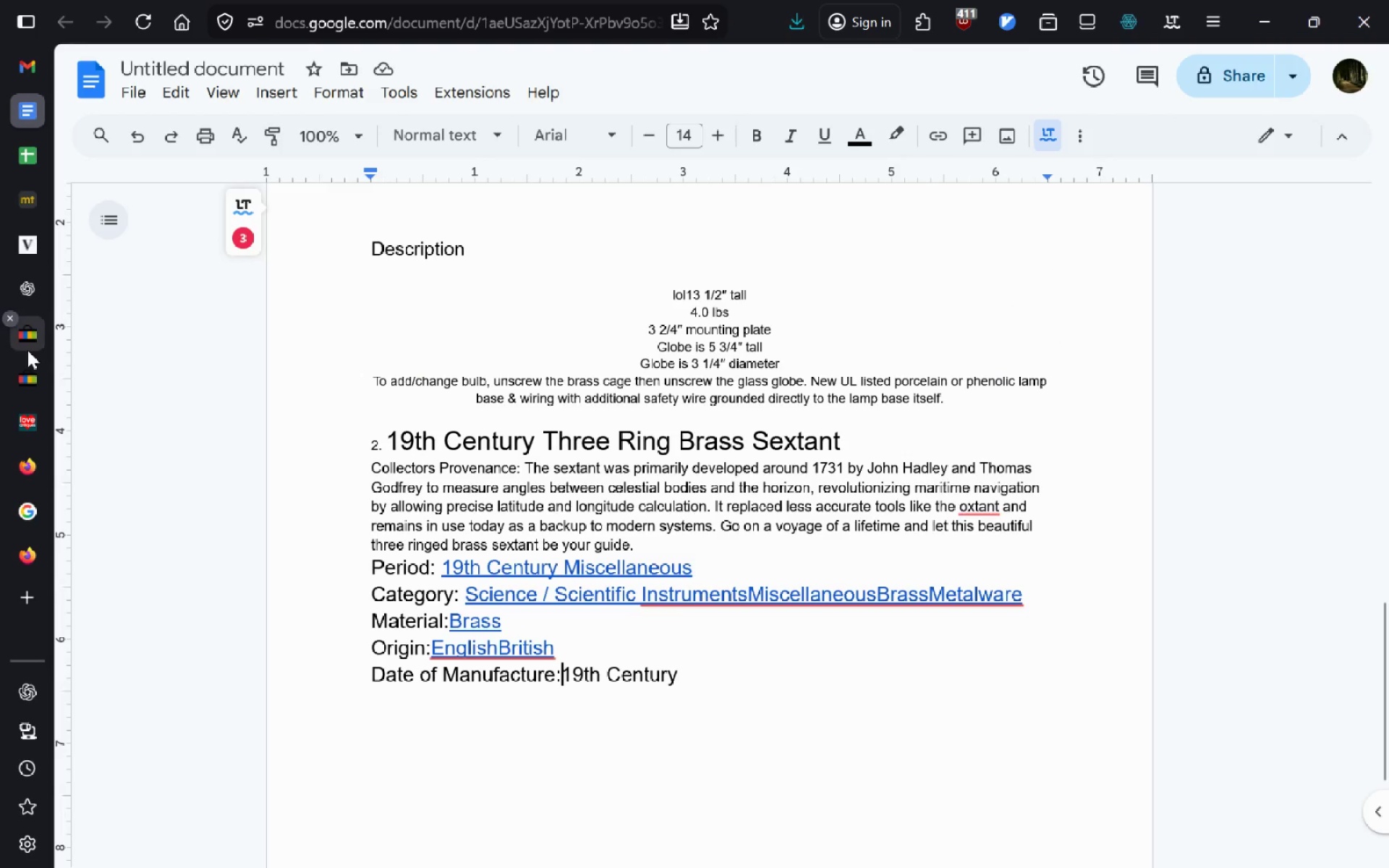 
left_click([27, 349])
 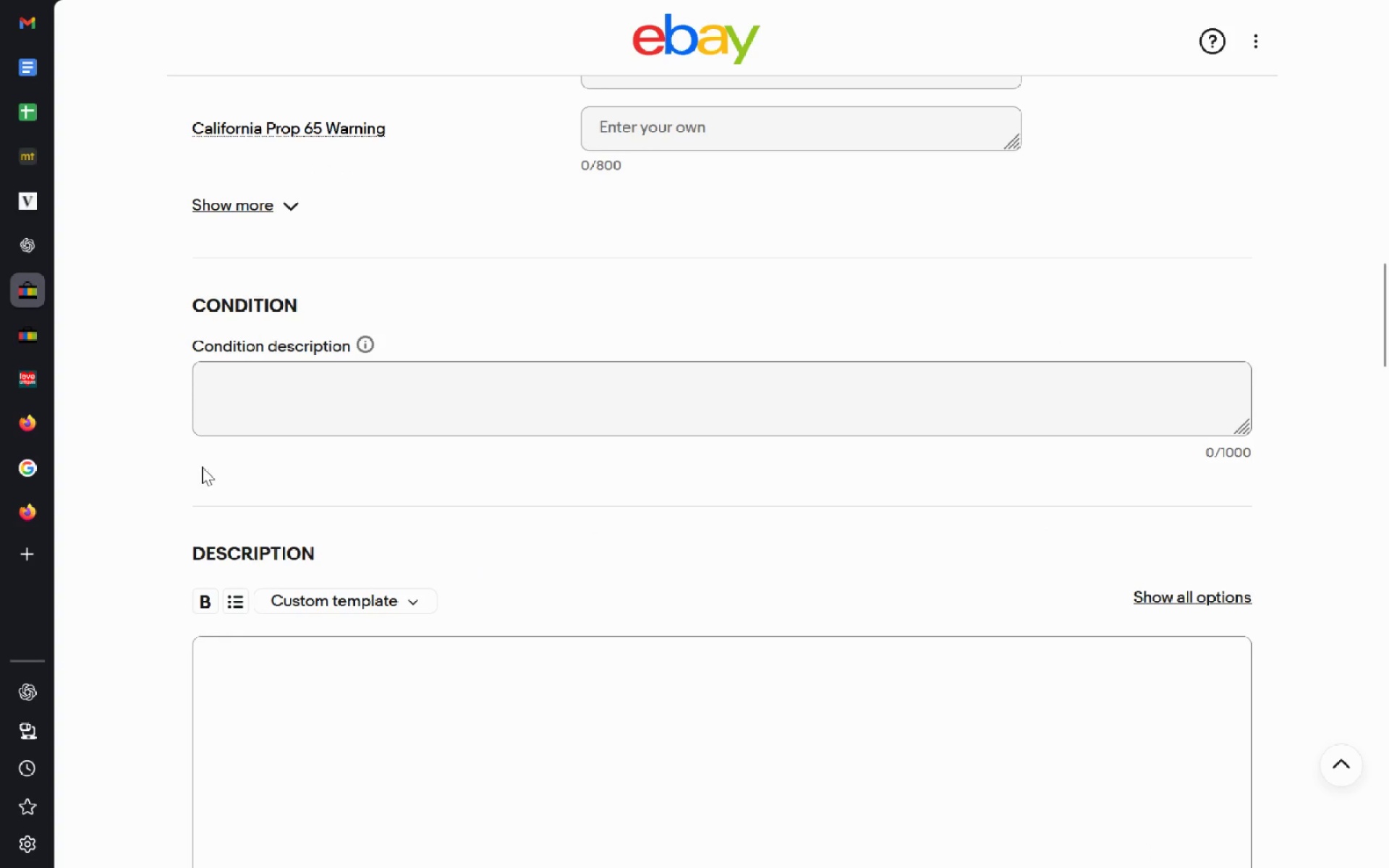 
key(Control+V)
 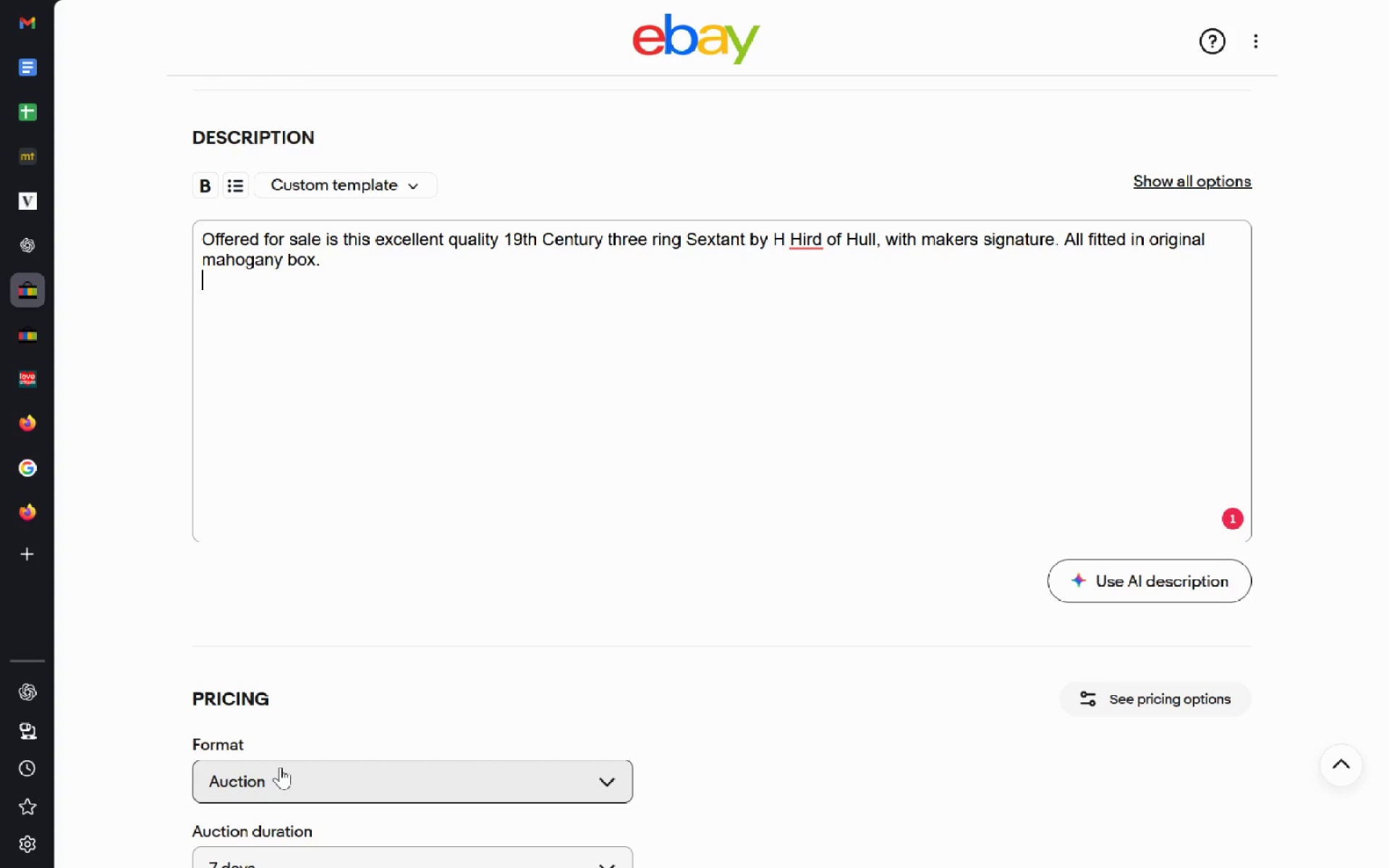 
wait(31.0)
 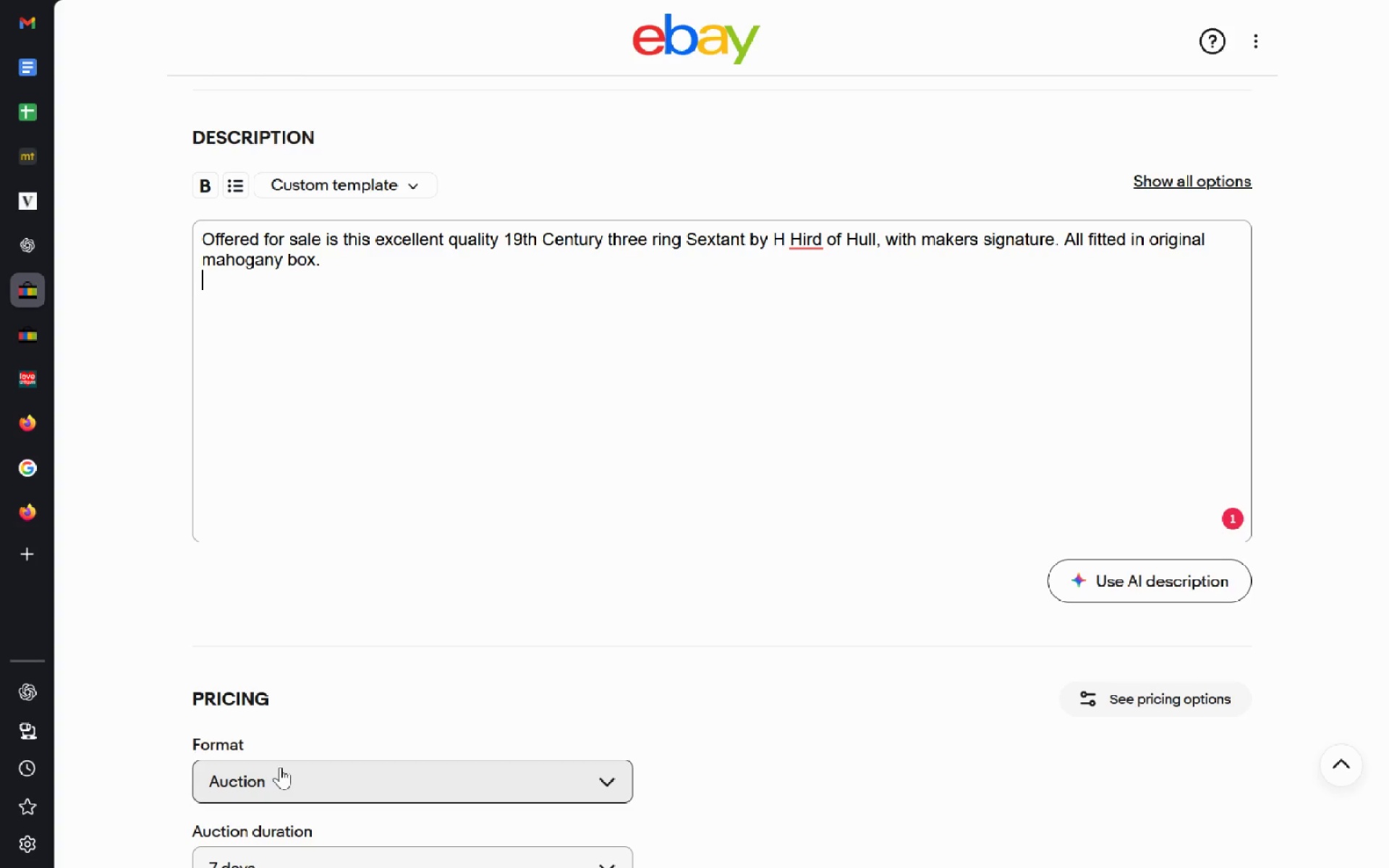 
left_click([785, 243])
 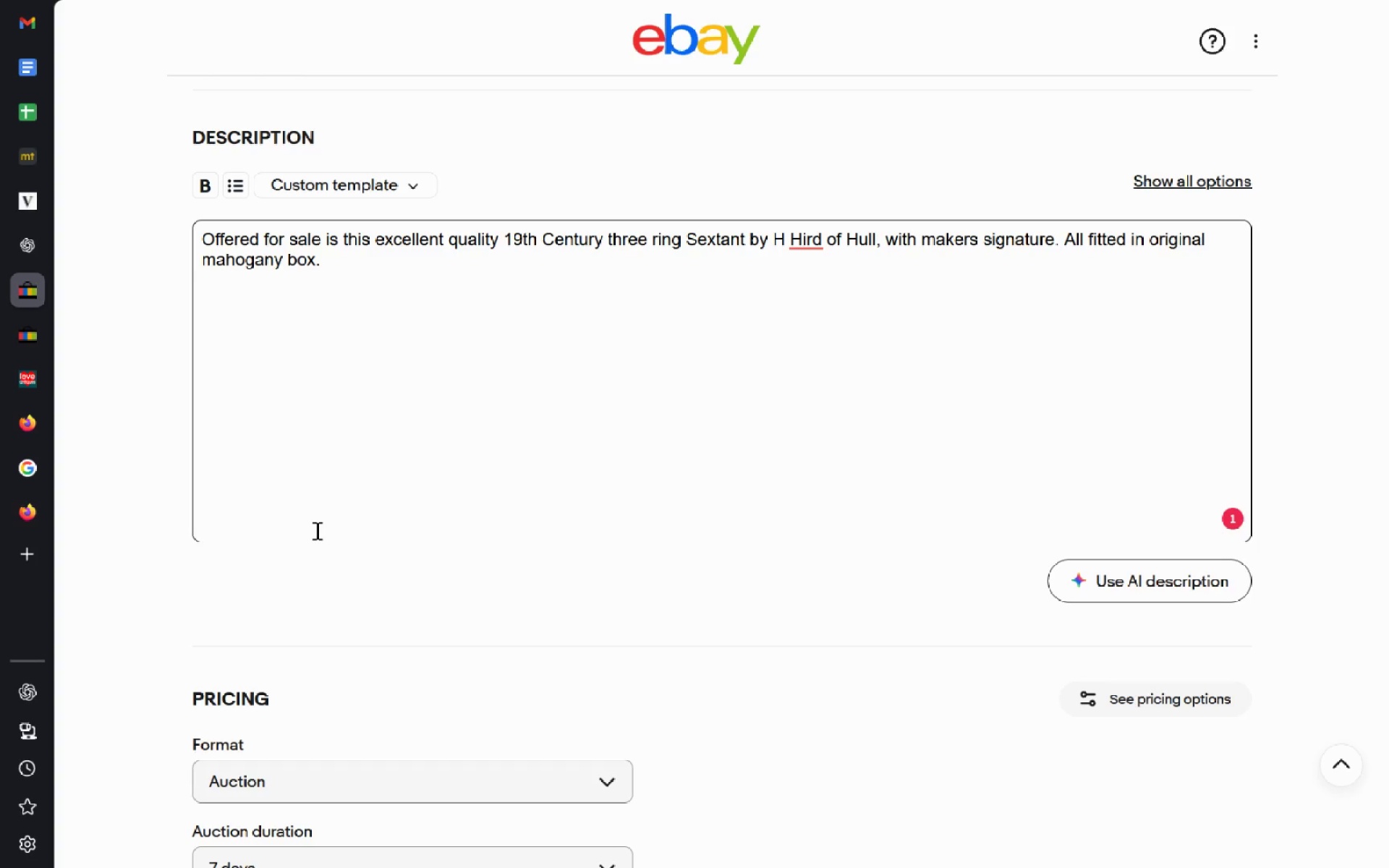 
left_click([39, 386])
 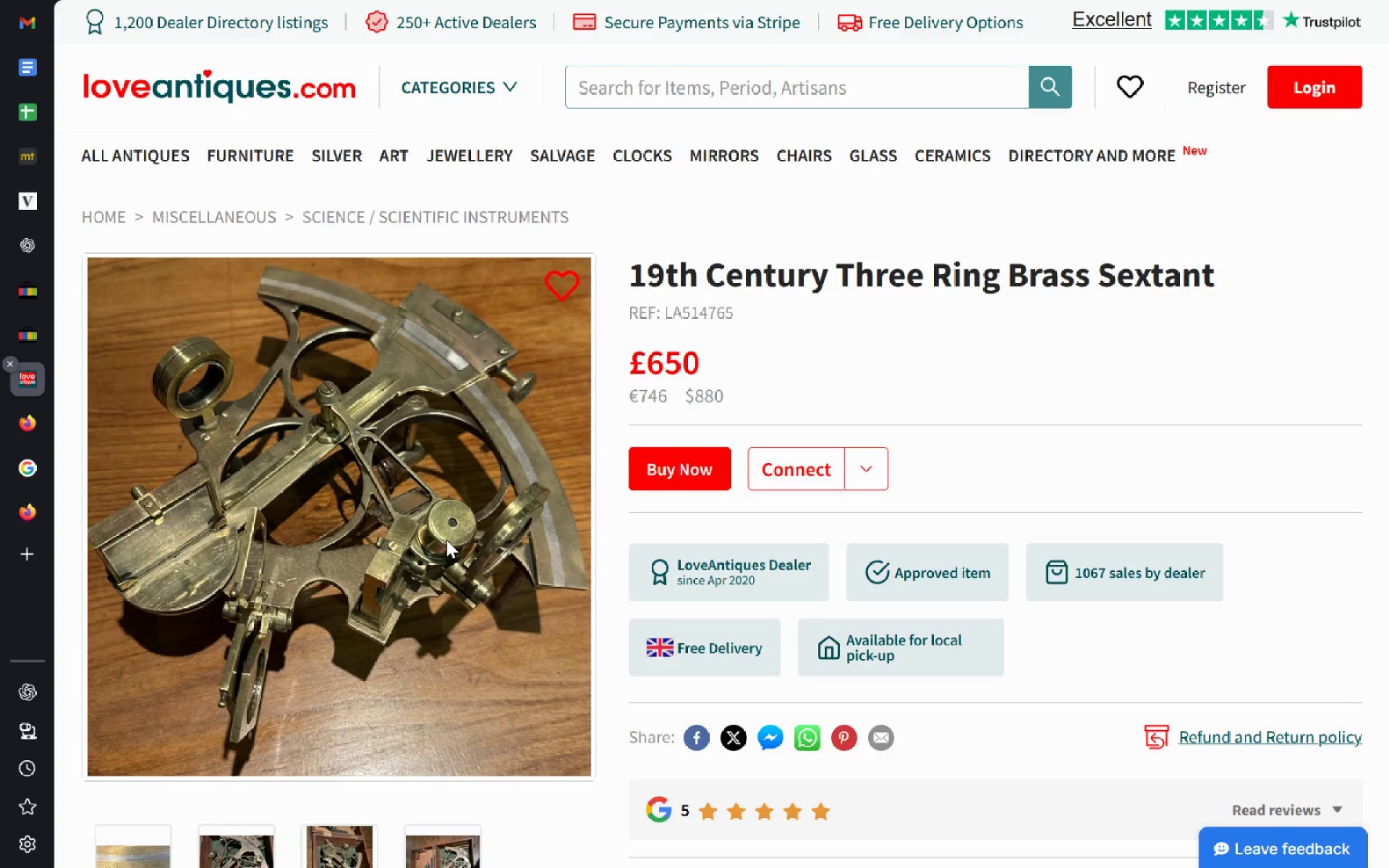 
mouse_move([666, 592])
 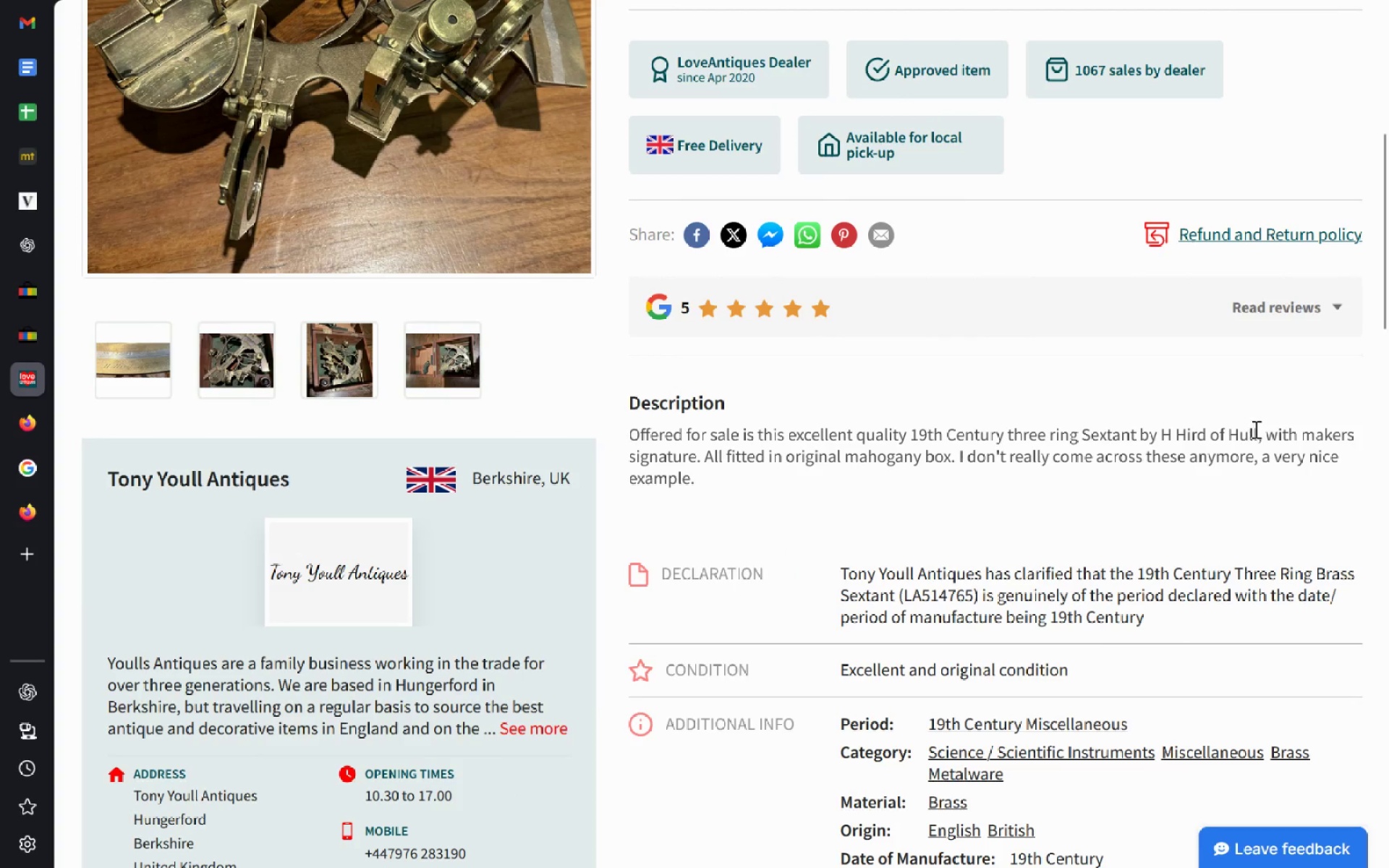 
left_click_drag(start_coordinate=[1259, 434], to_coordinate=[1165, 443])
 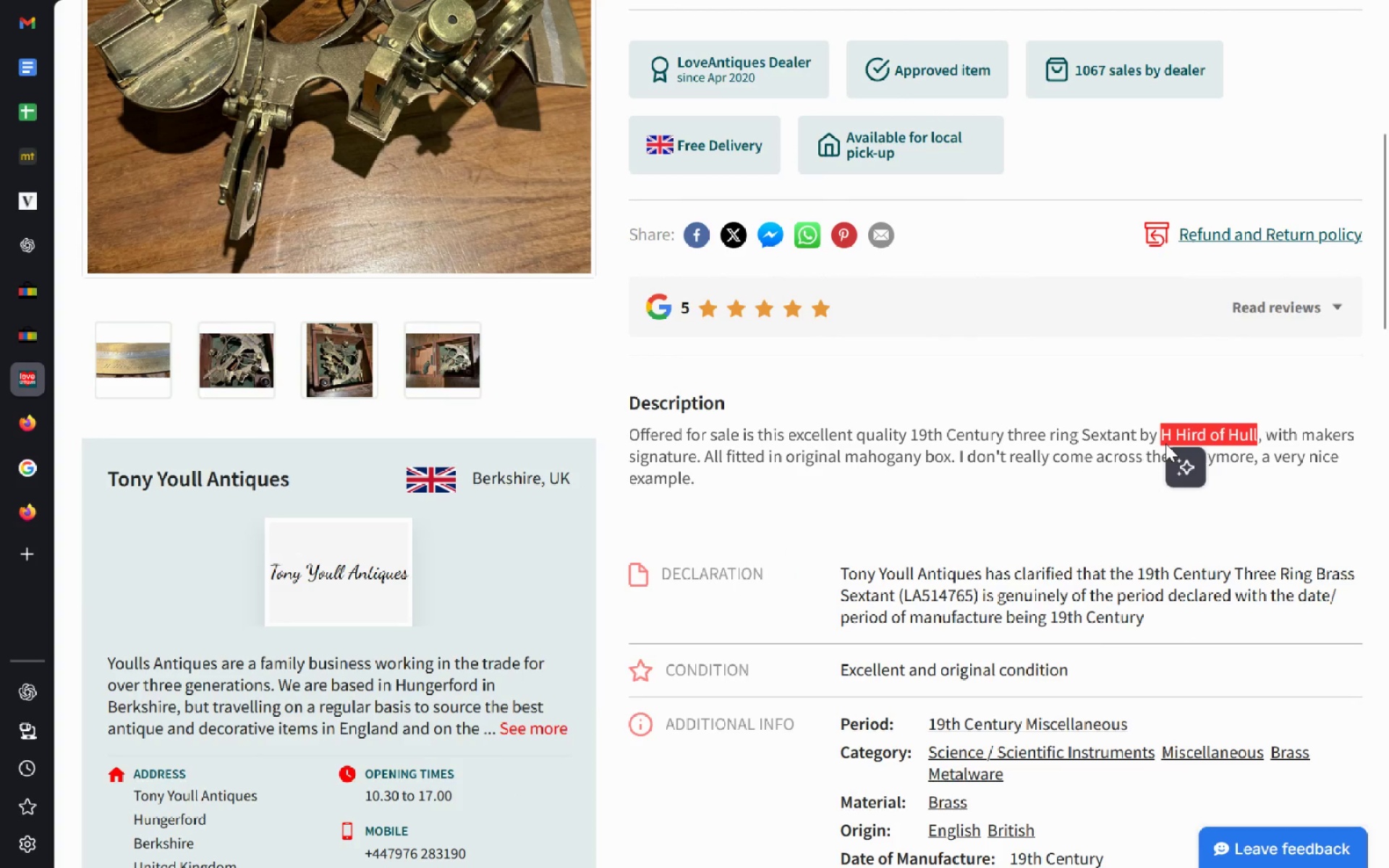 
key(Control+C)
 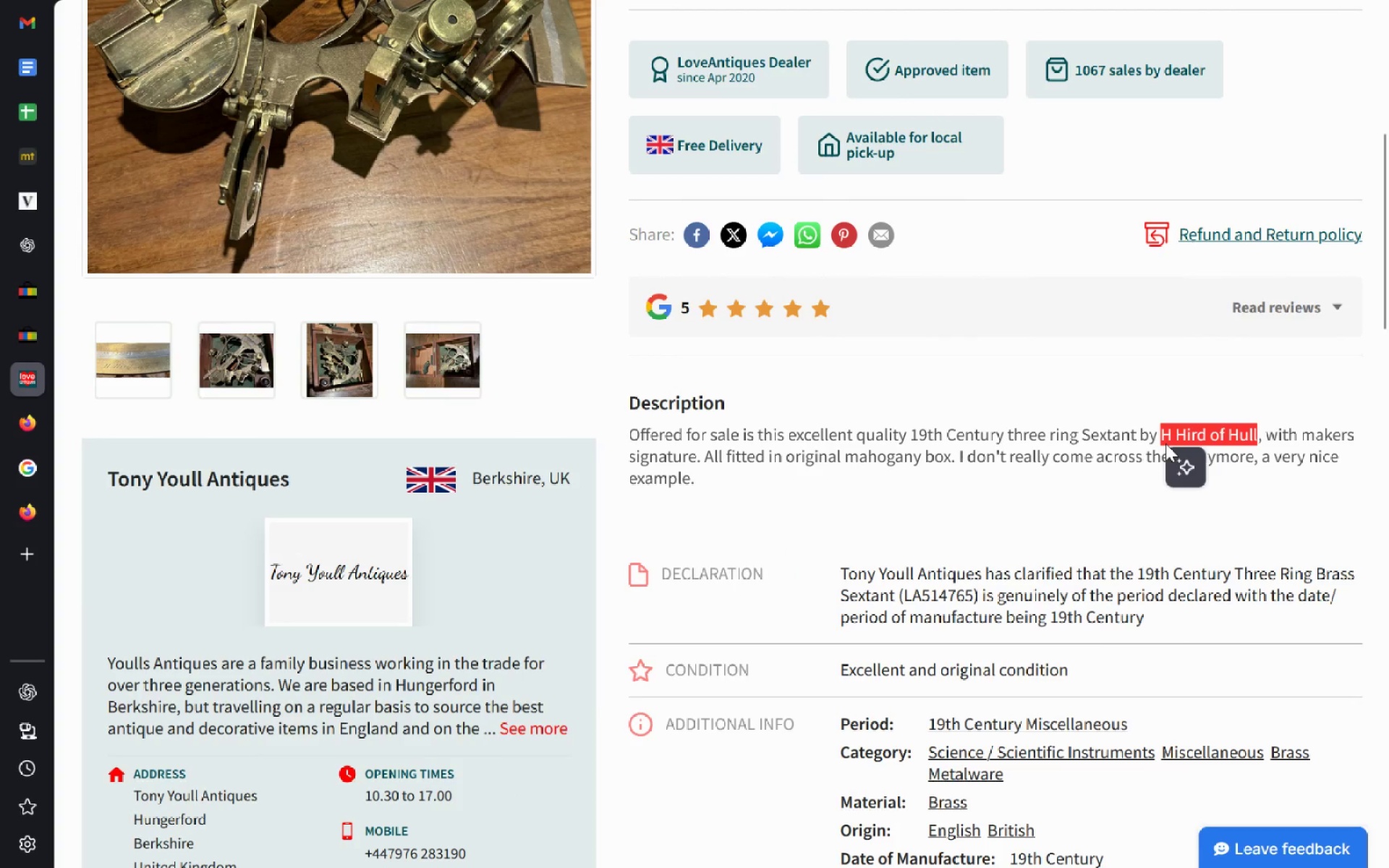 
key(Control+T)
 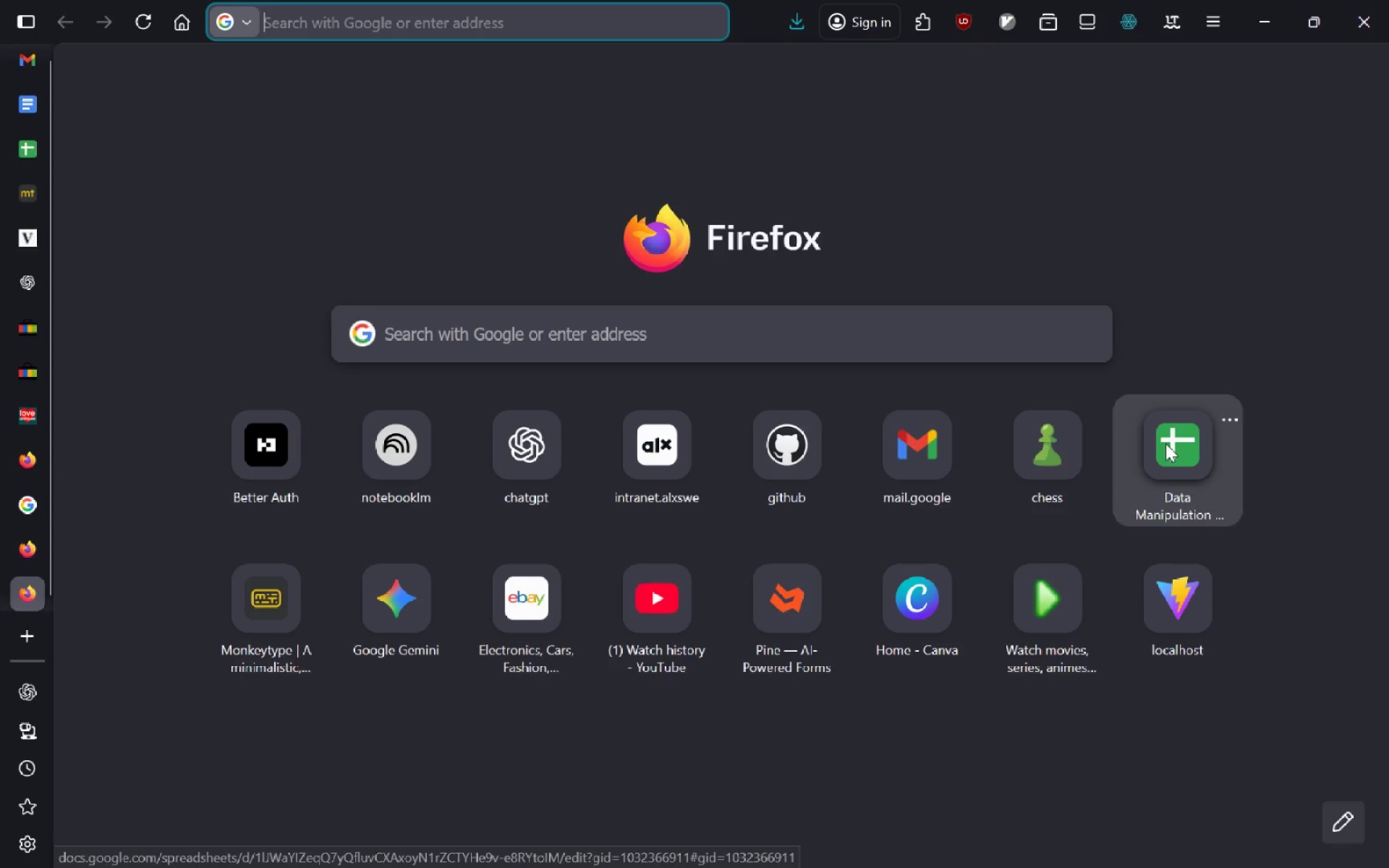 
key(Control+V)
 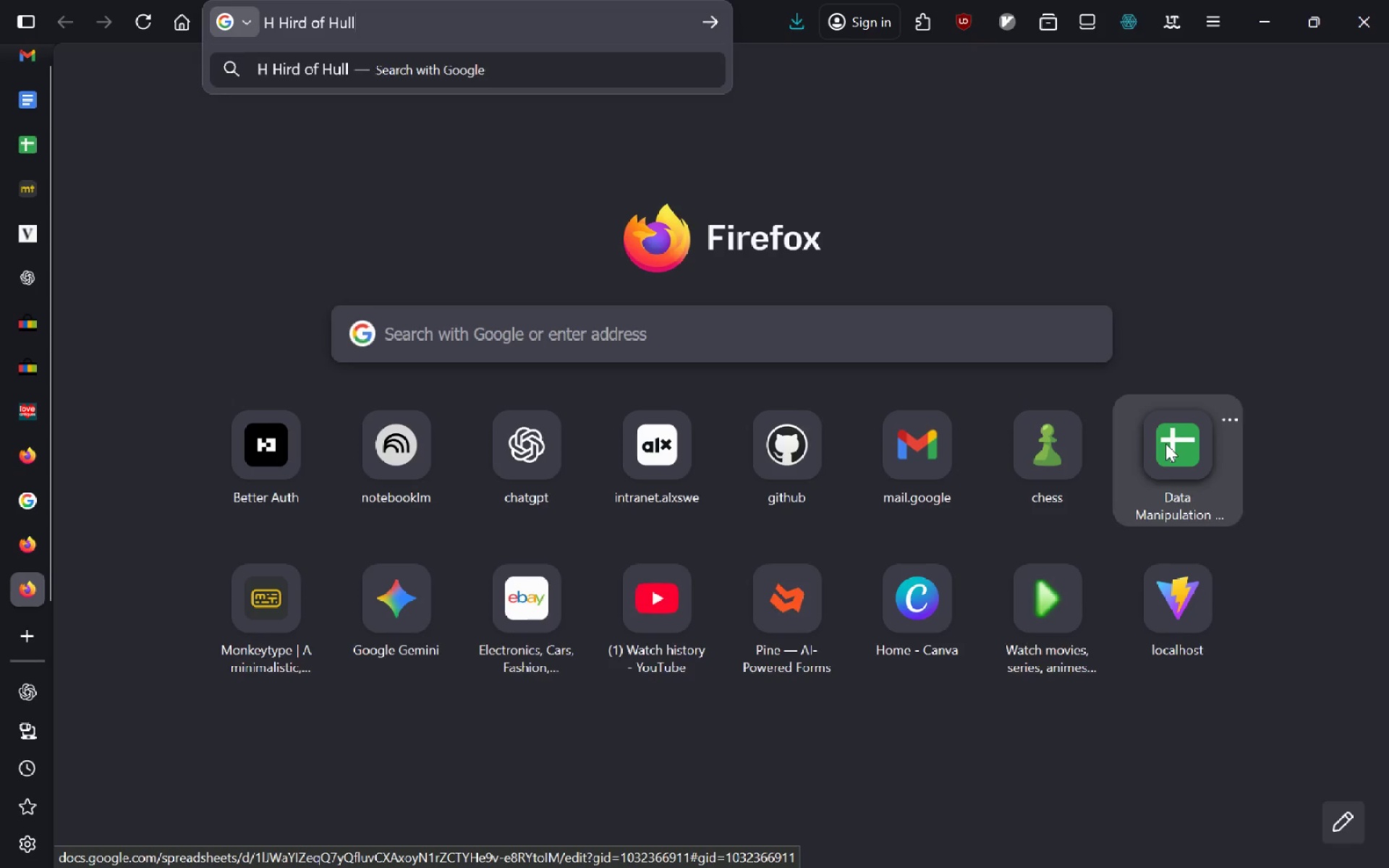 
key(Enter)
 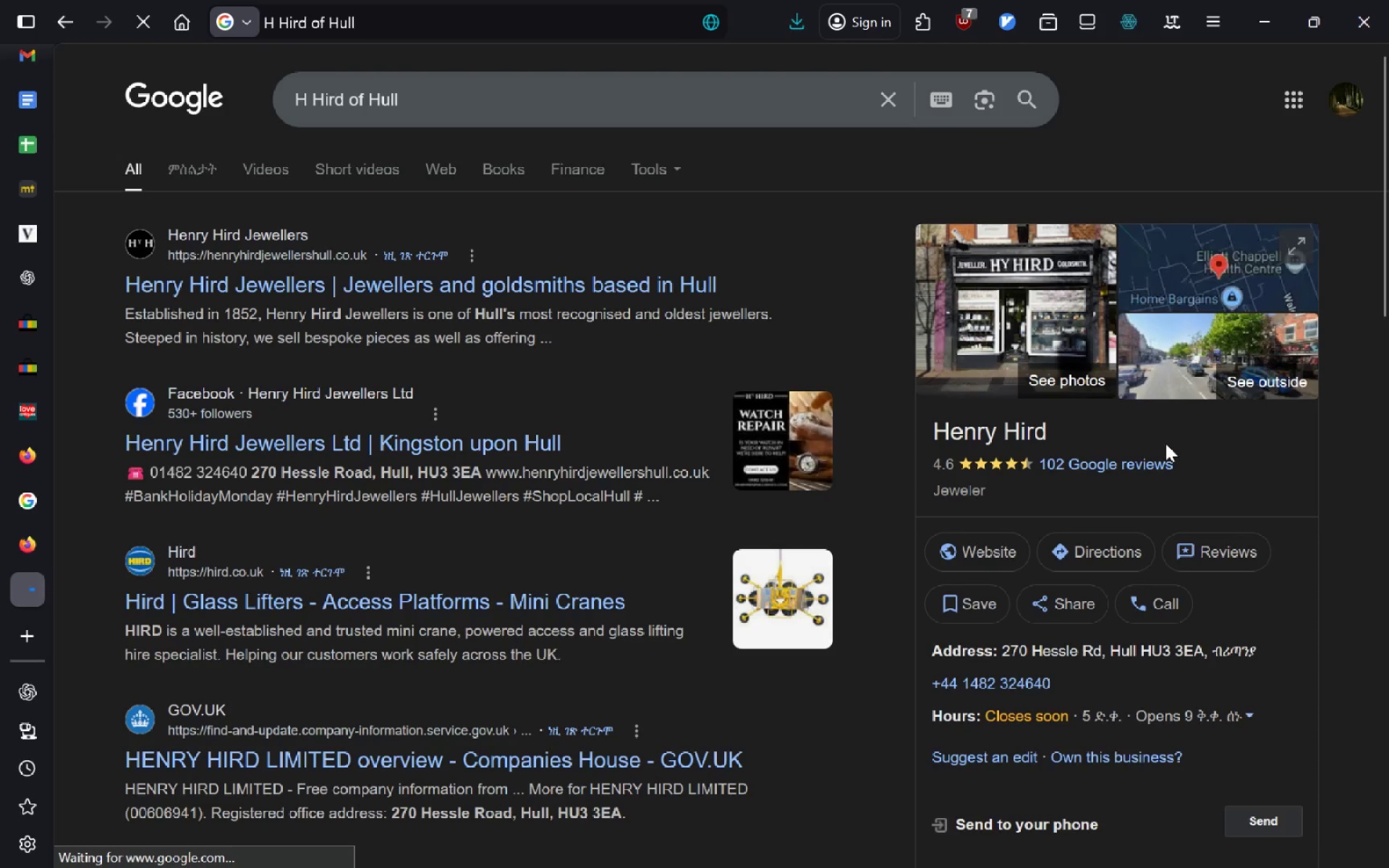 
wait(5.41)
 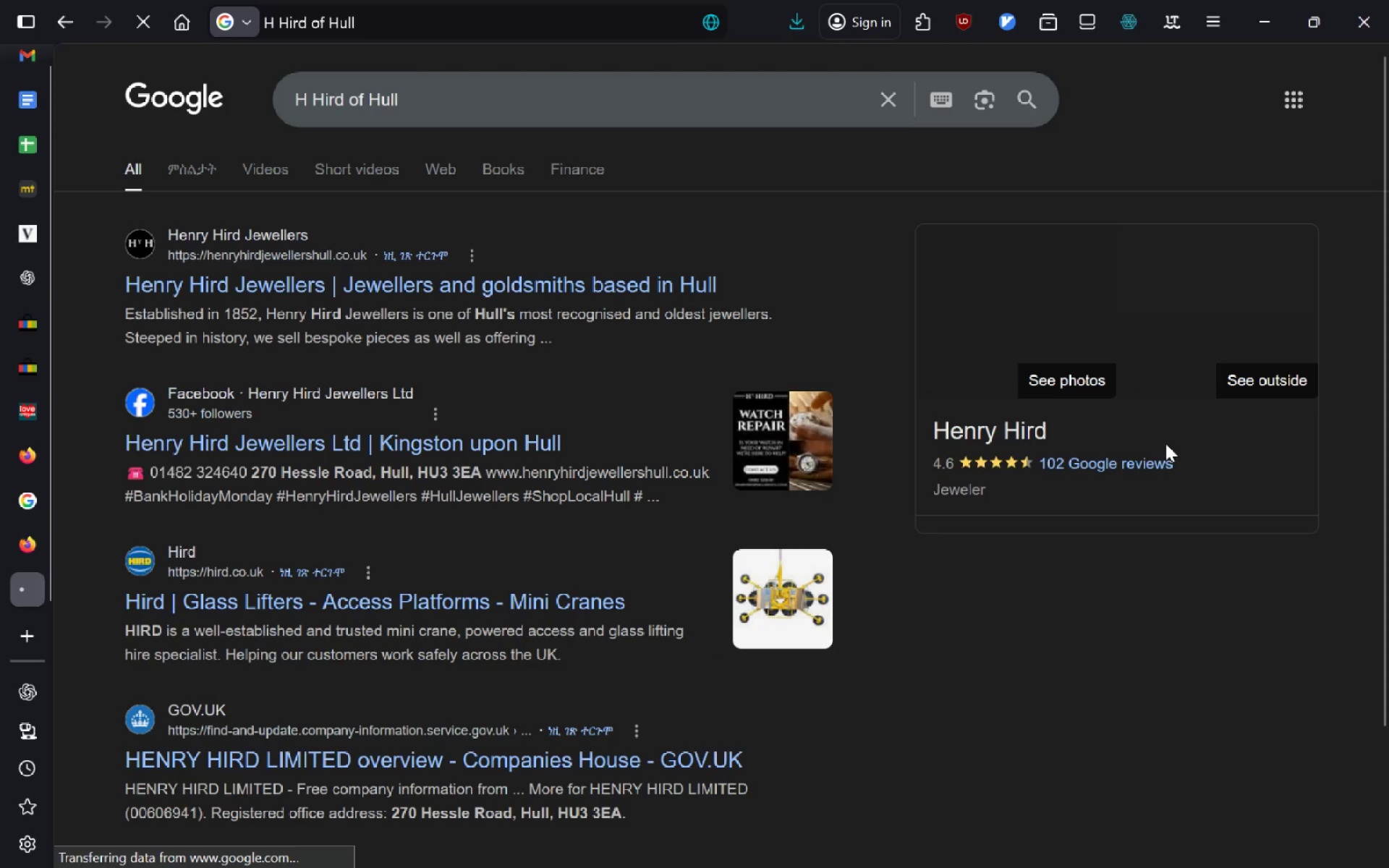 
key(Control+W)
 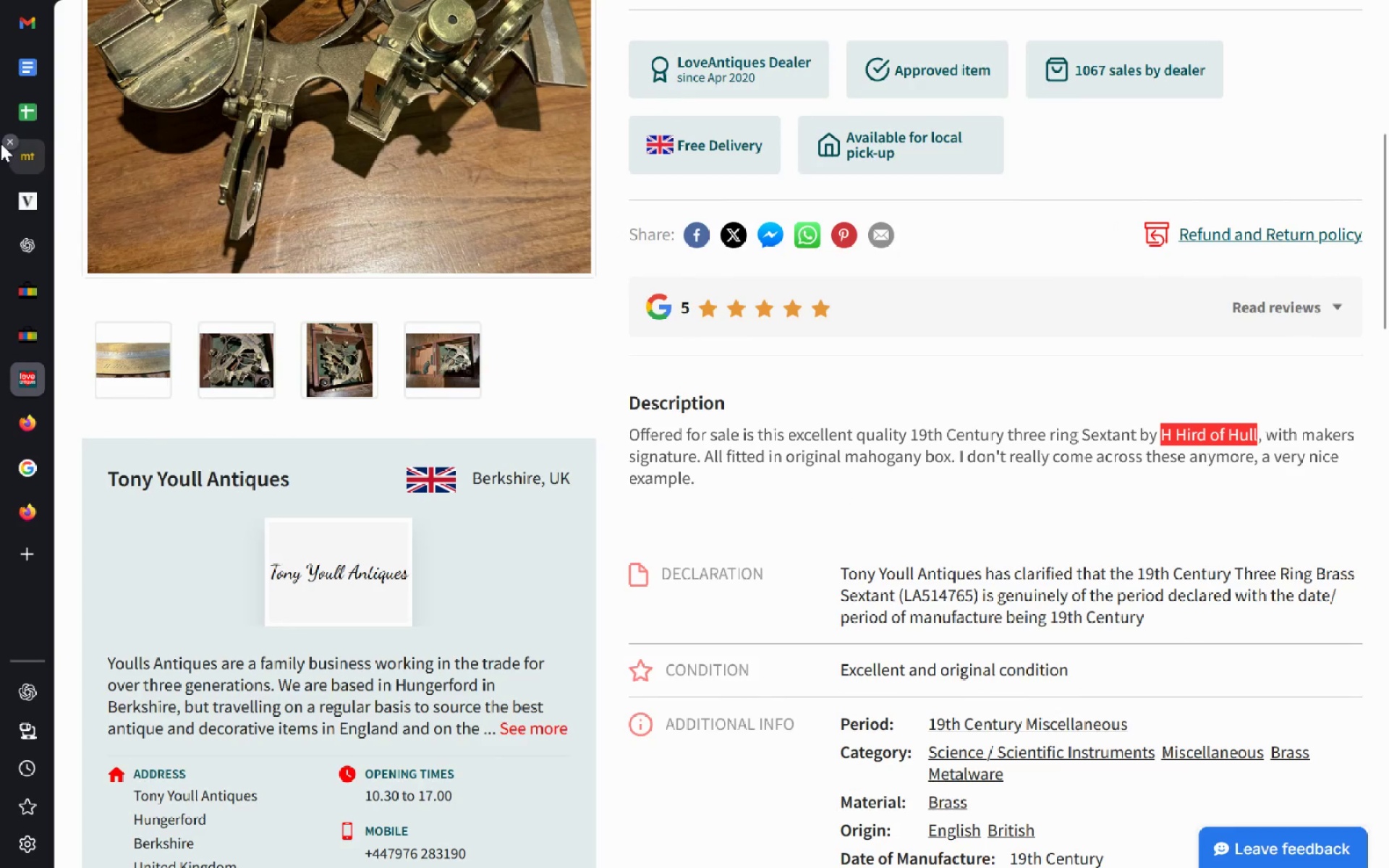 
left_click([37, 295])
 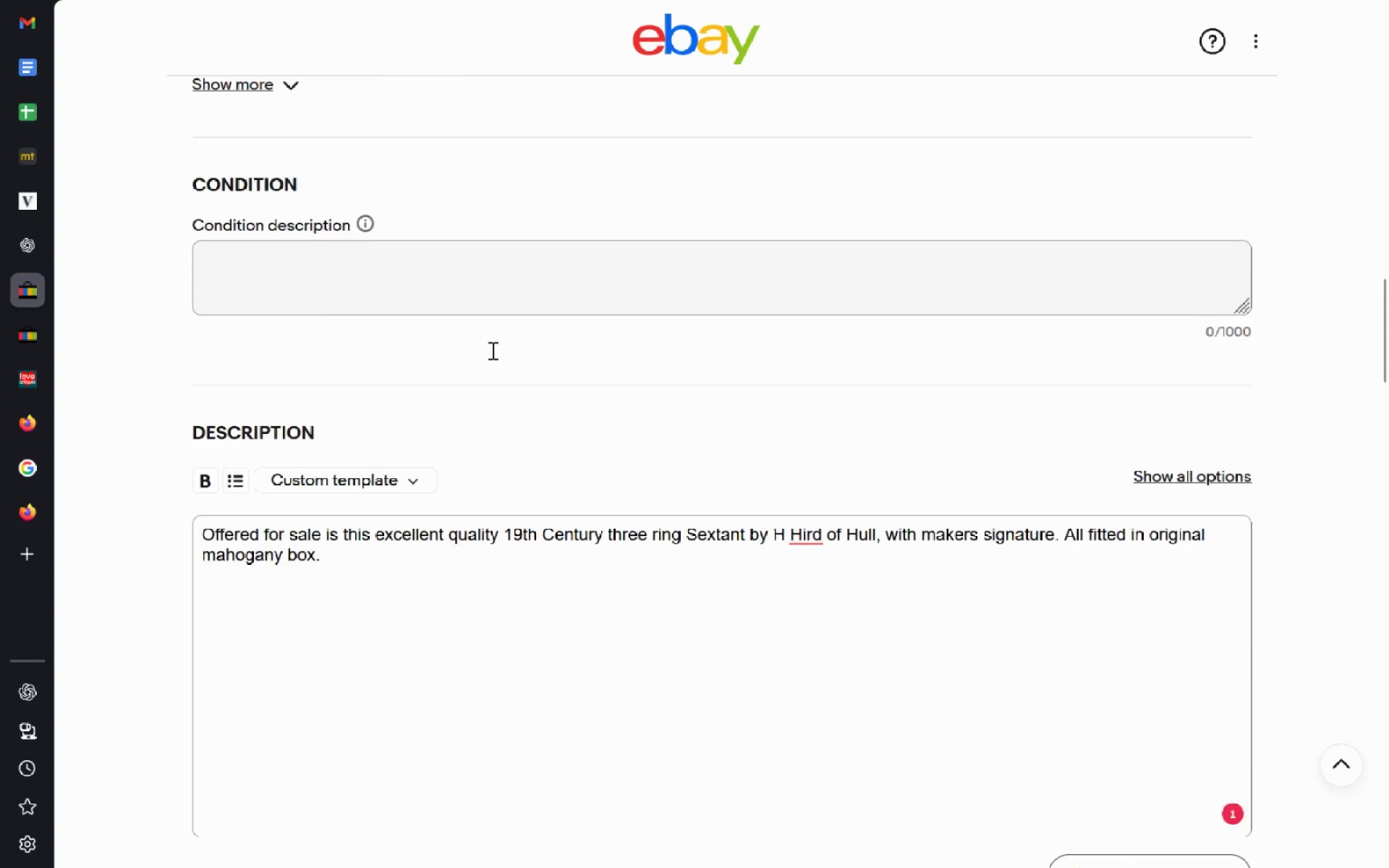 
left_click([360, 293])
 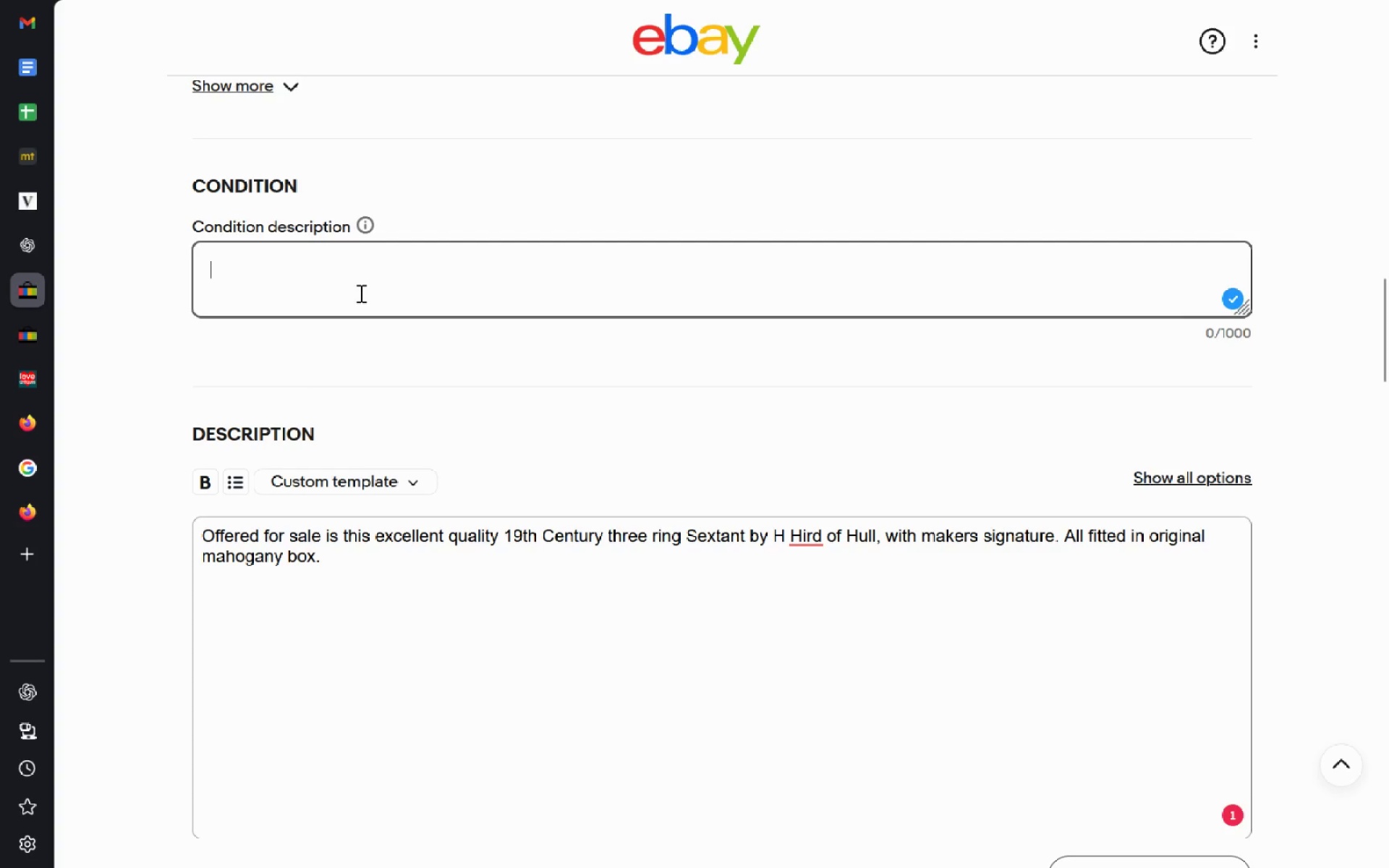 
type(Exx)
key(Backspace)
type(cellent )
 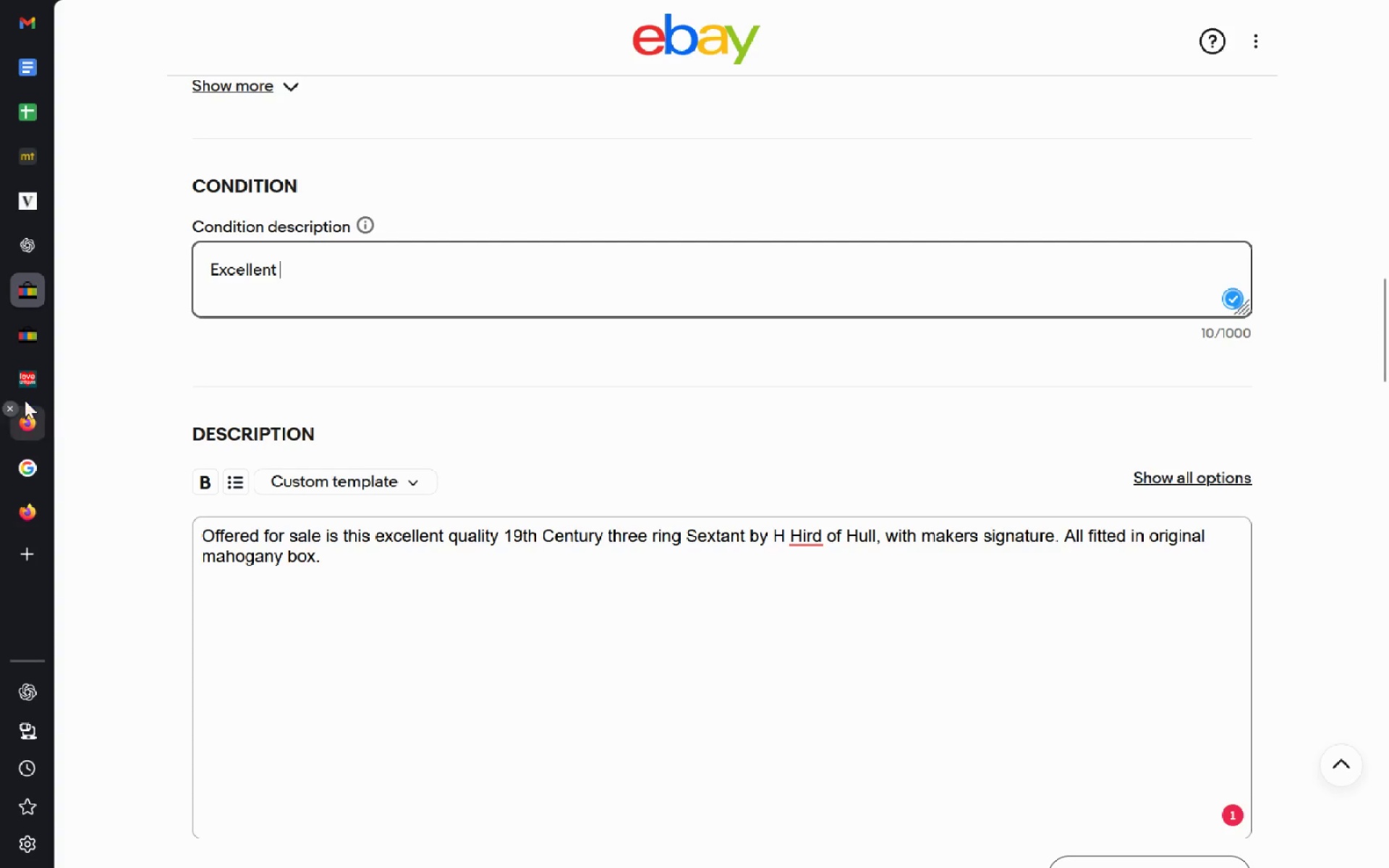 
left_click([33, 377])
 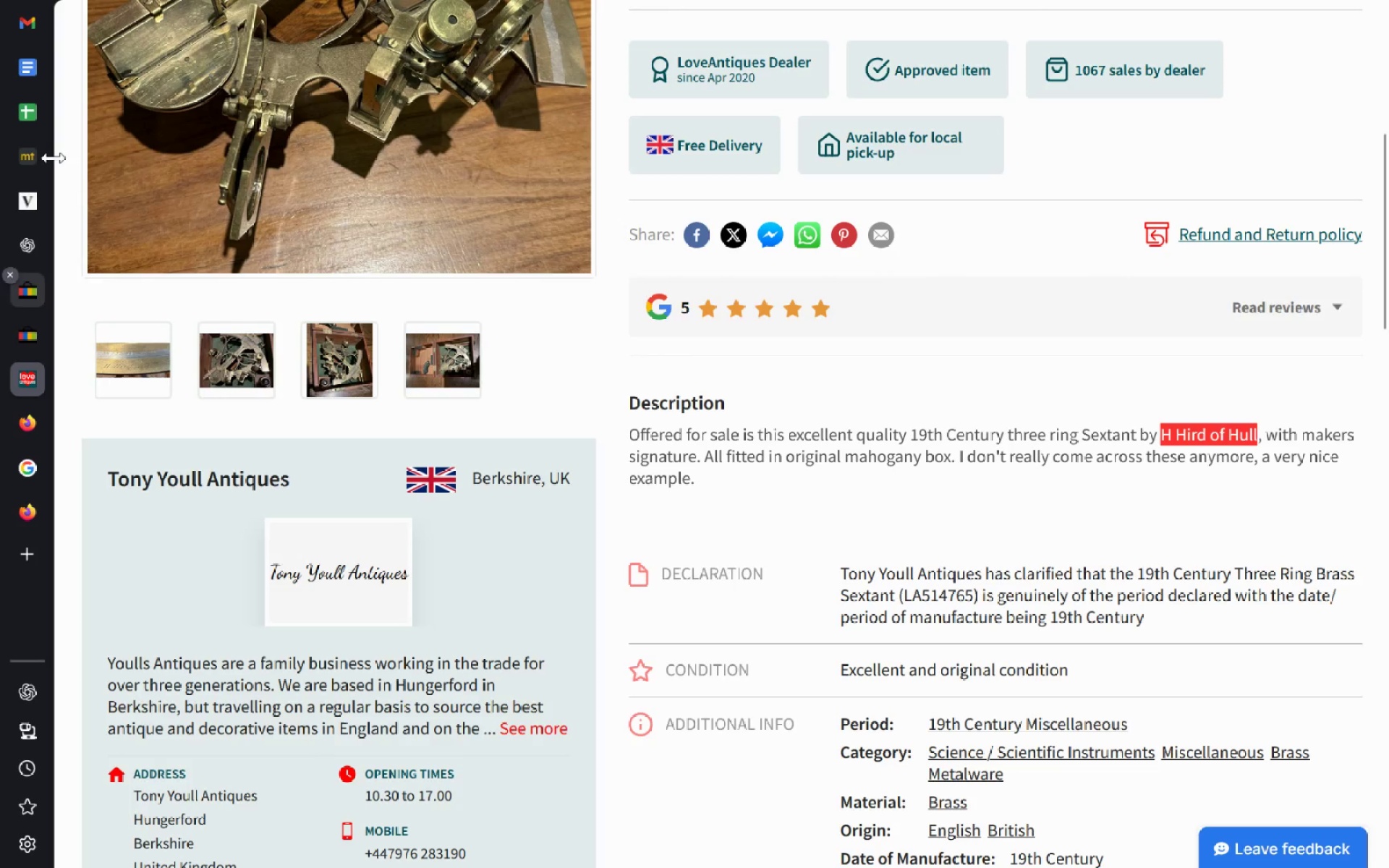 
left_click([33, 299])
 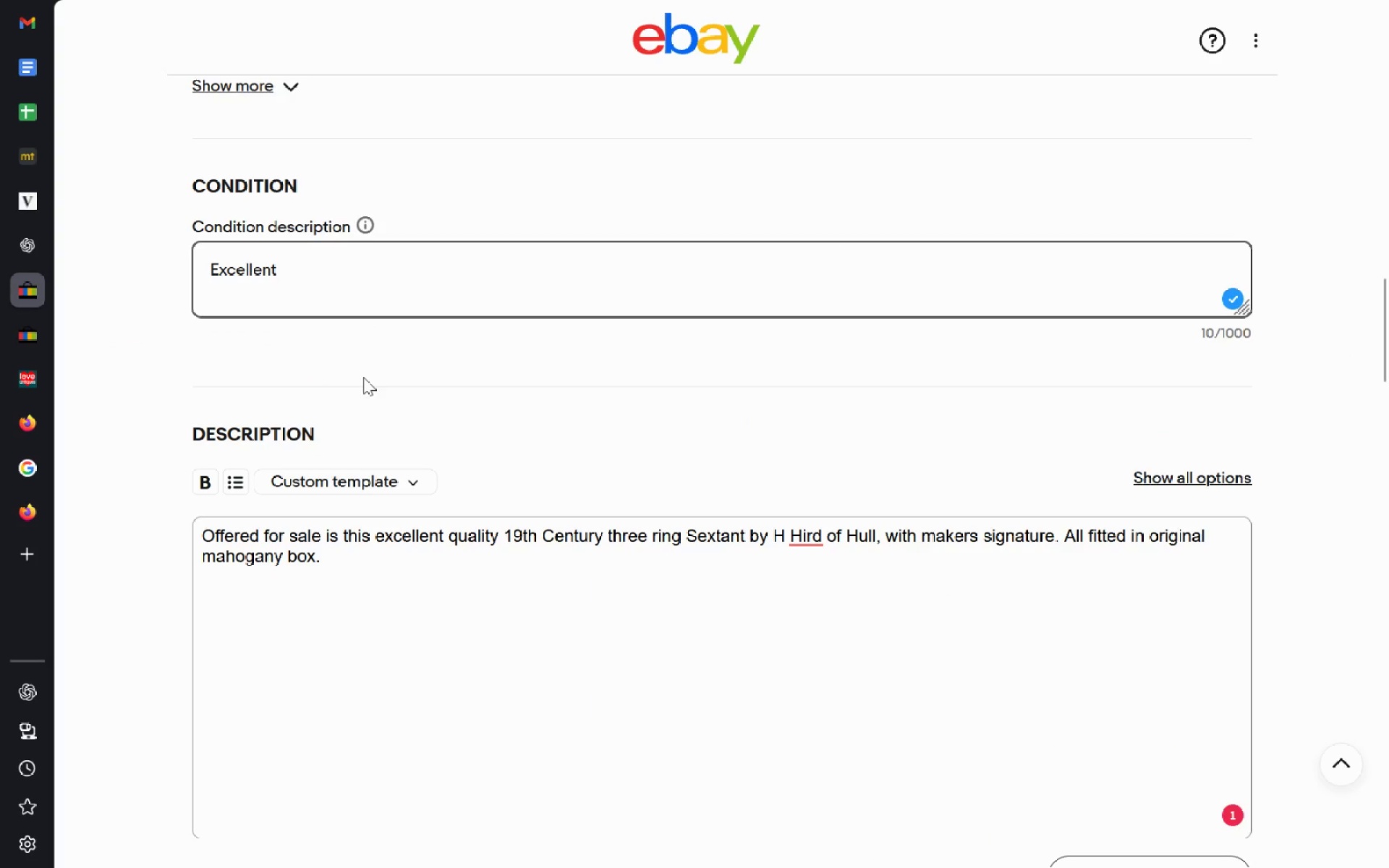 
type(and Original Conditoin)
 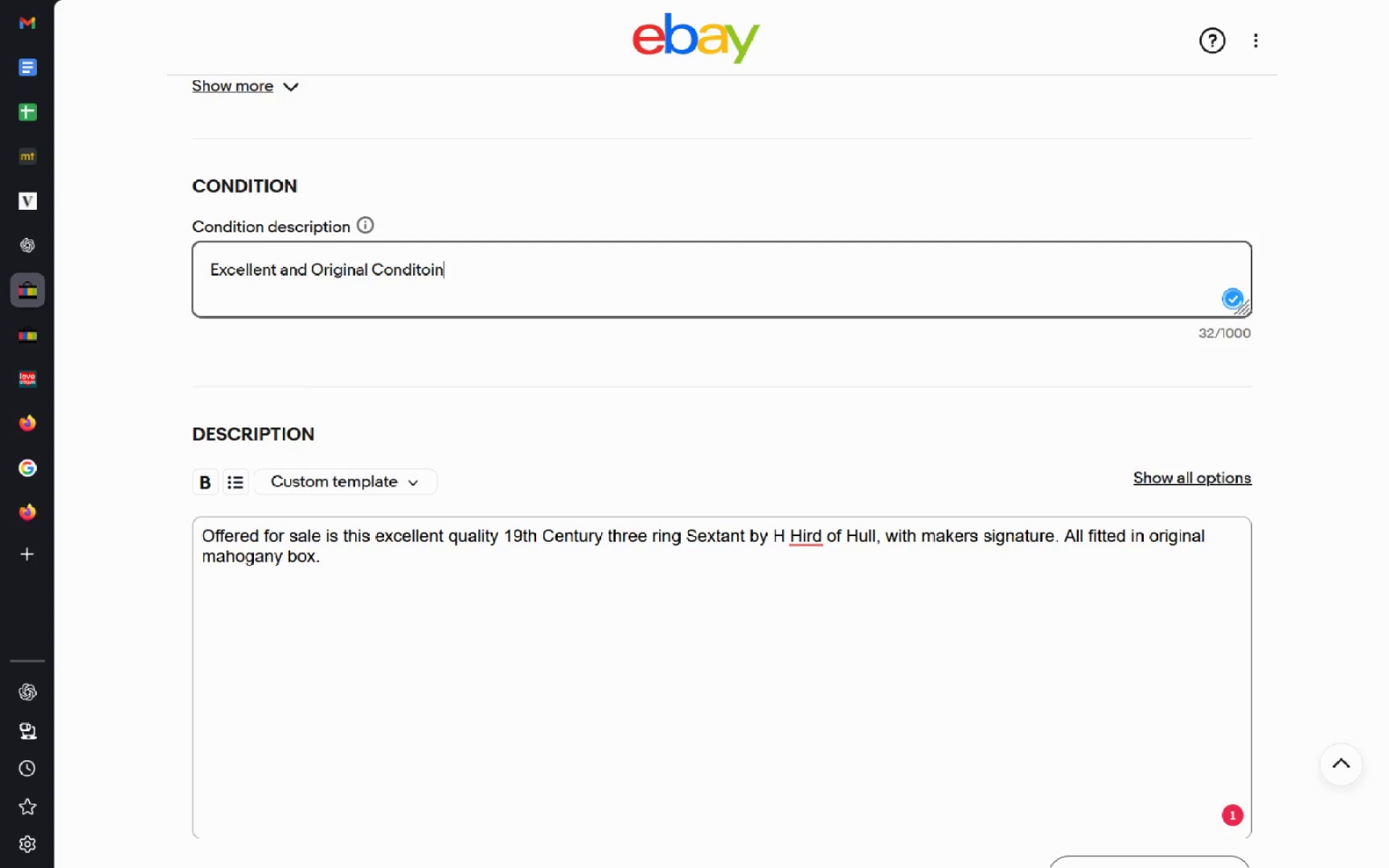 
key(Control+ControlLeft)
 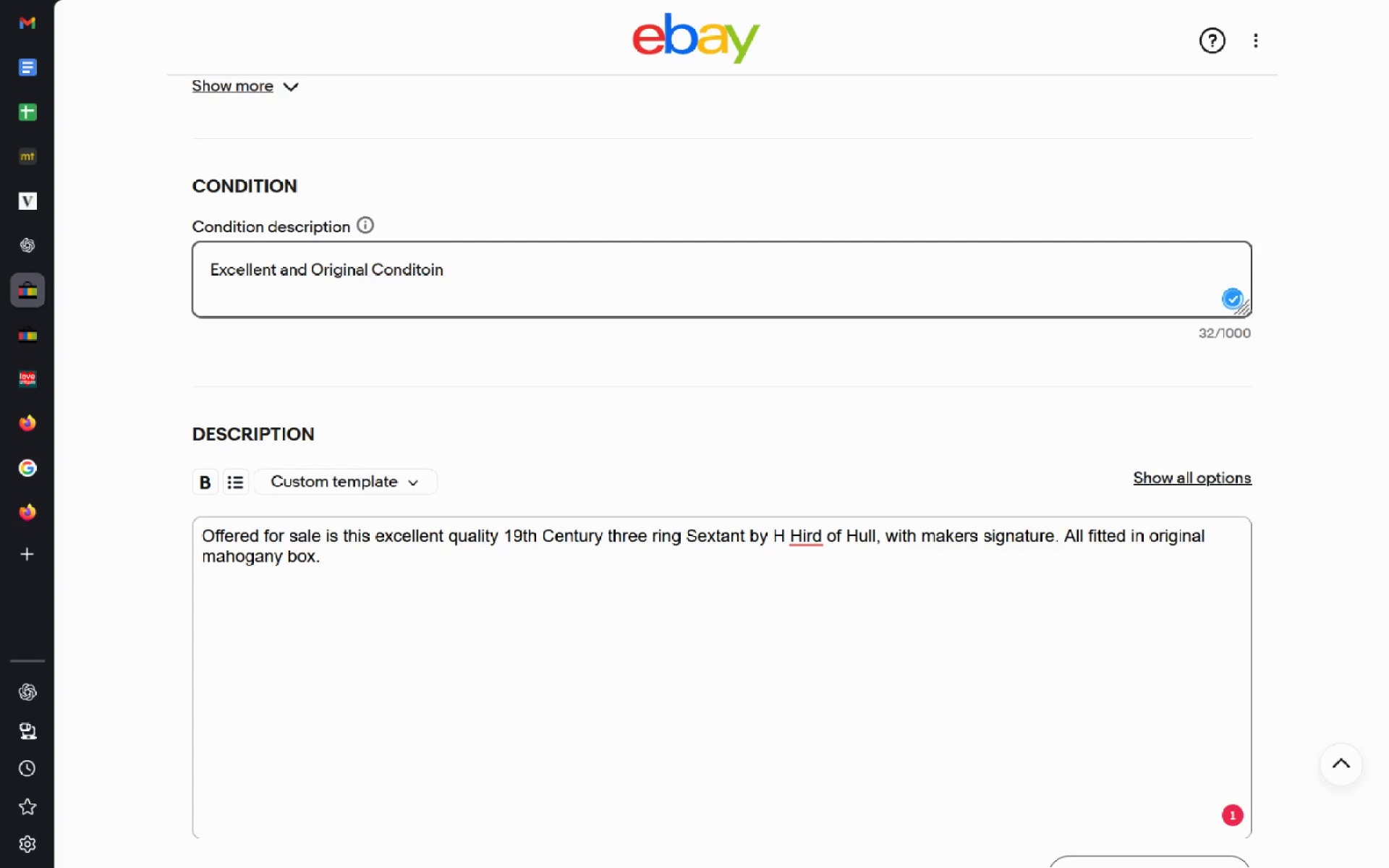 
key(Control+Backspace)
 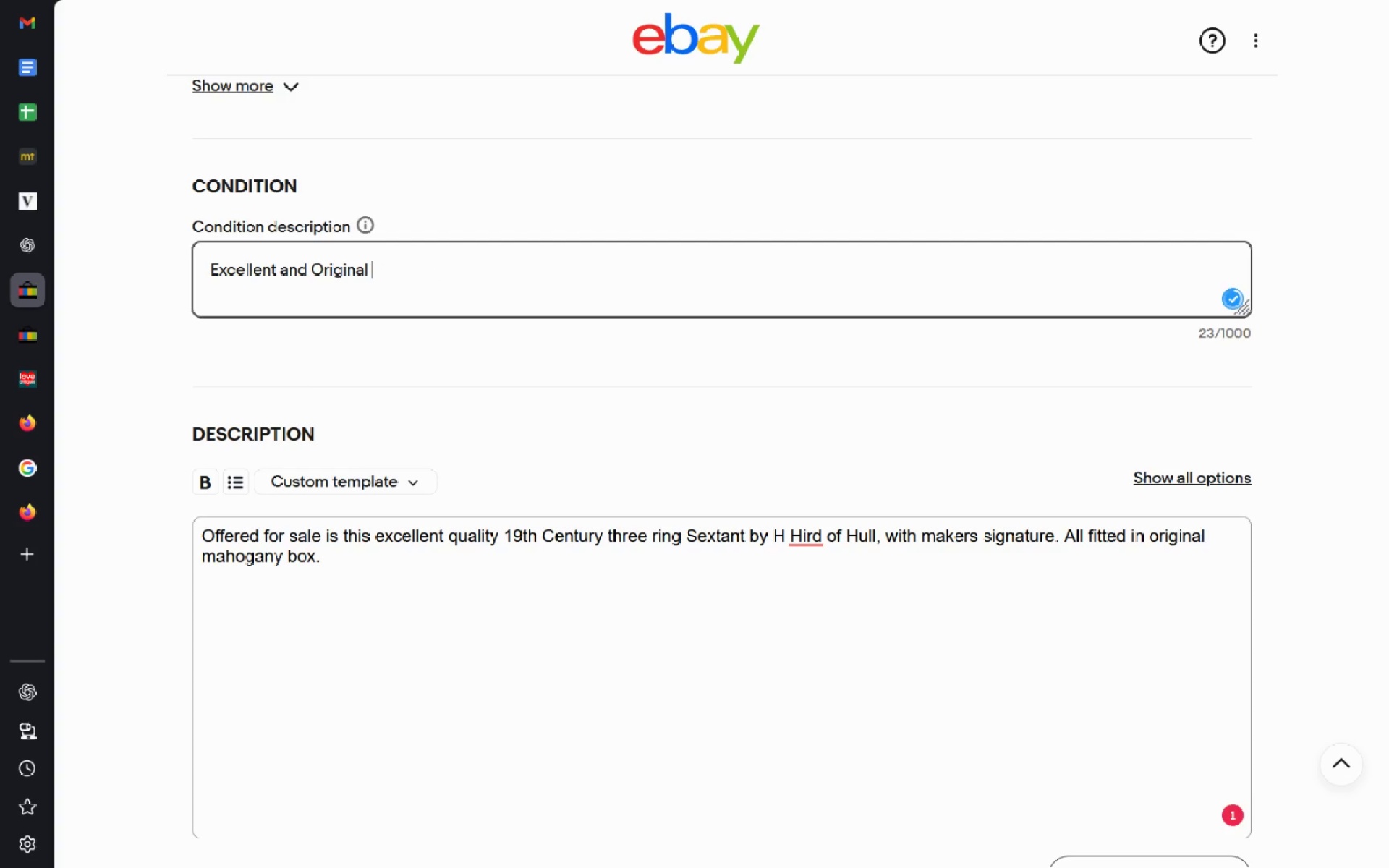 
type(Condition)
 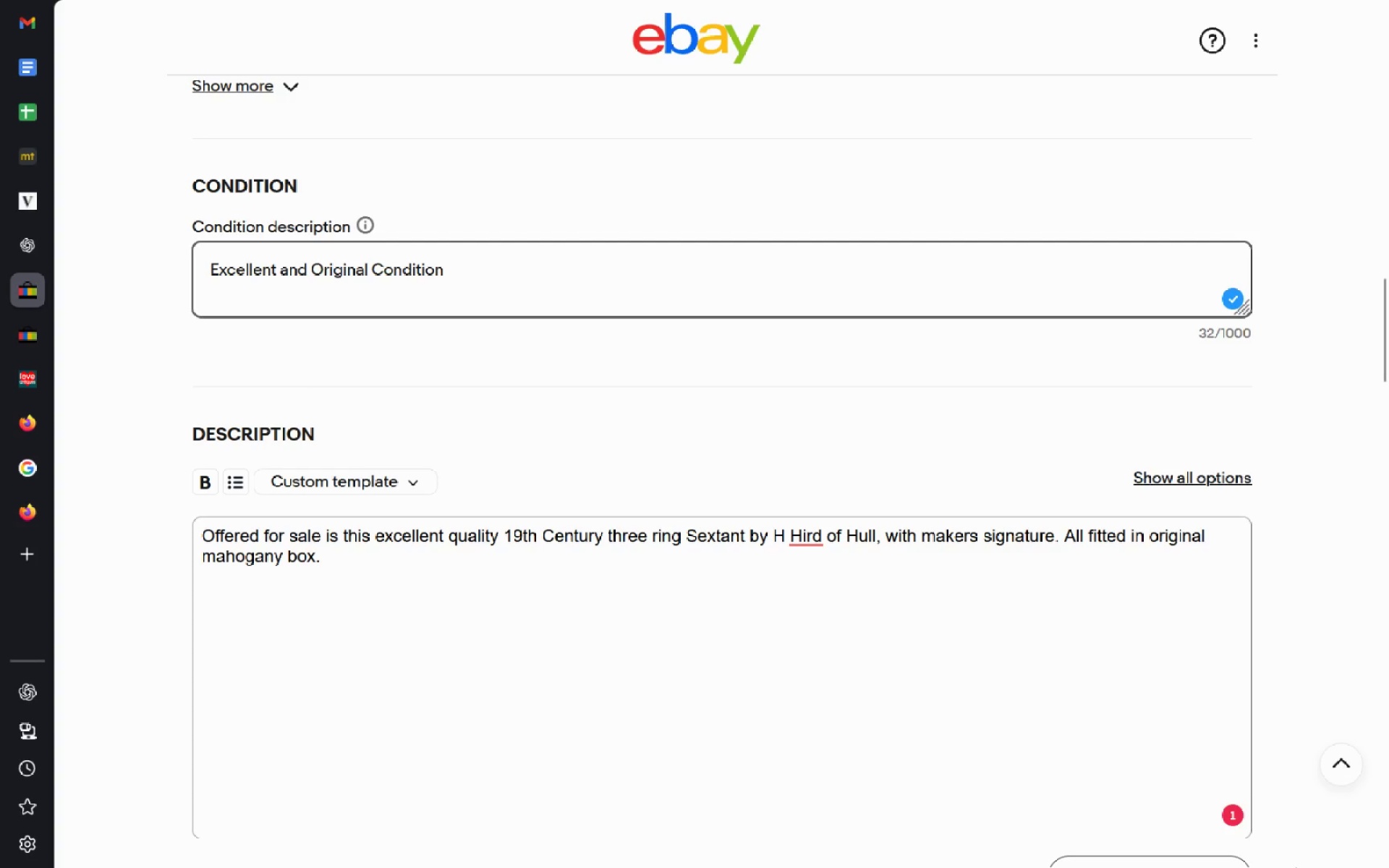 
wait(5.95)
 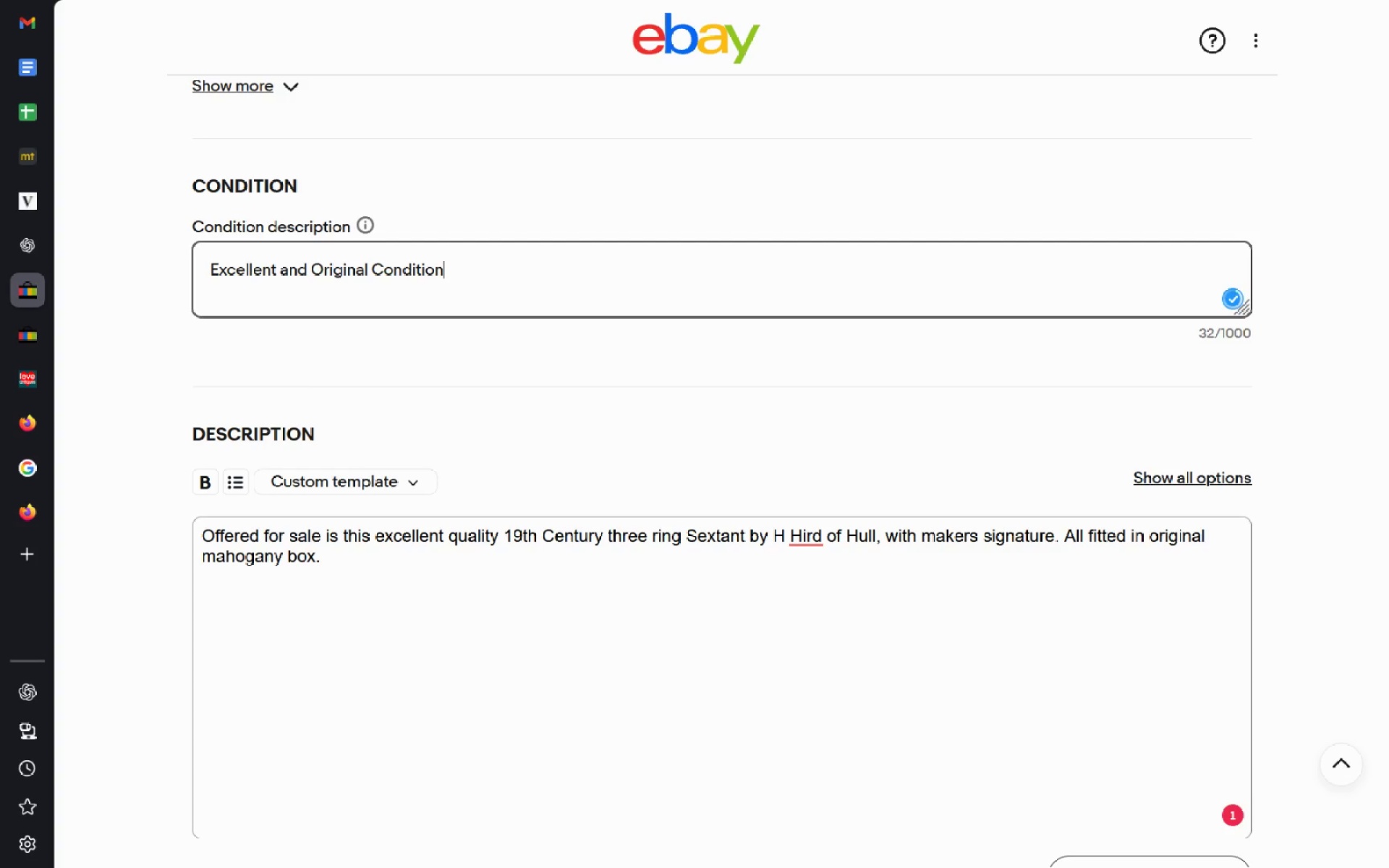 
key(Alt+Tab)
 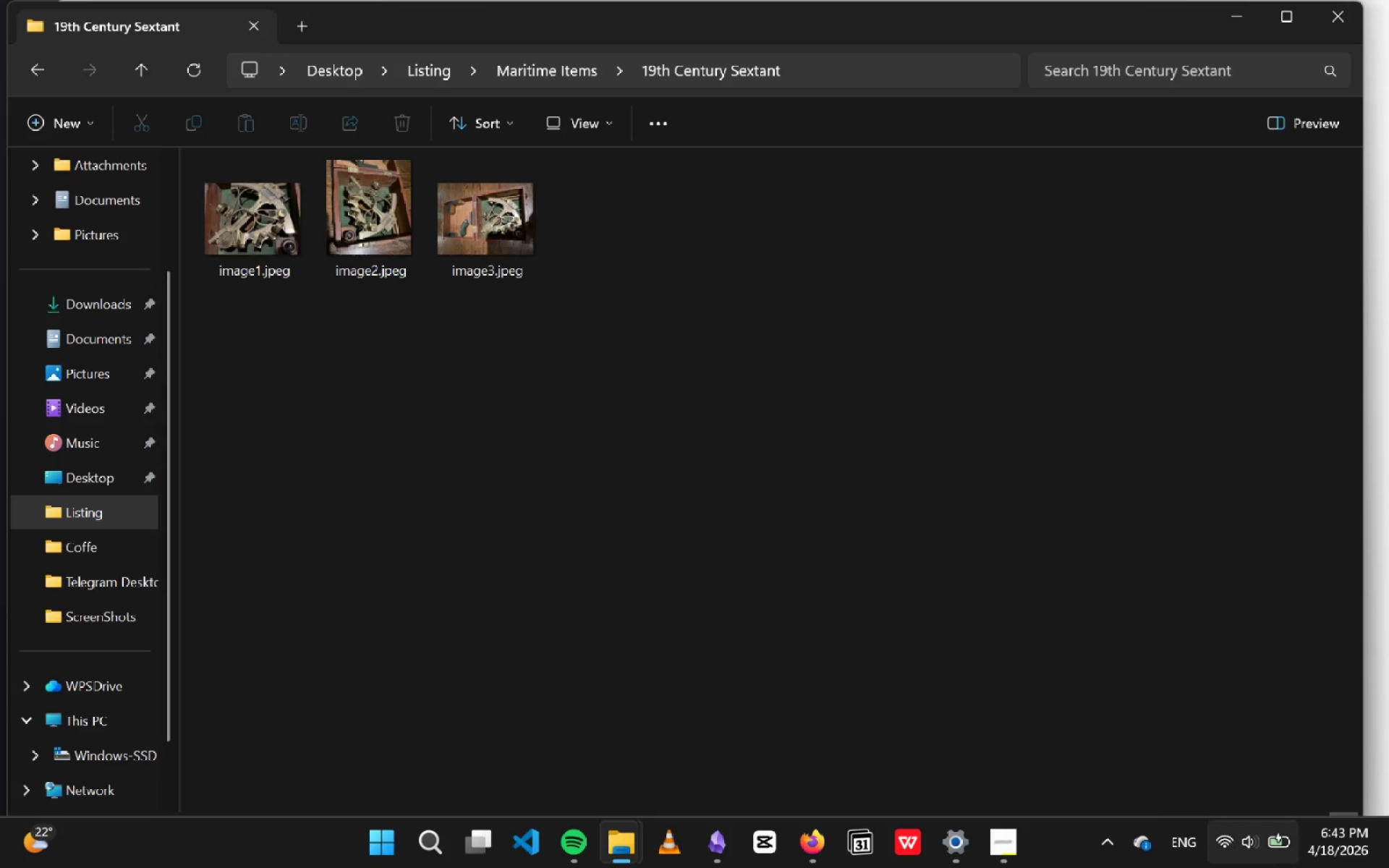 
left_click([1286, 866])
 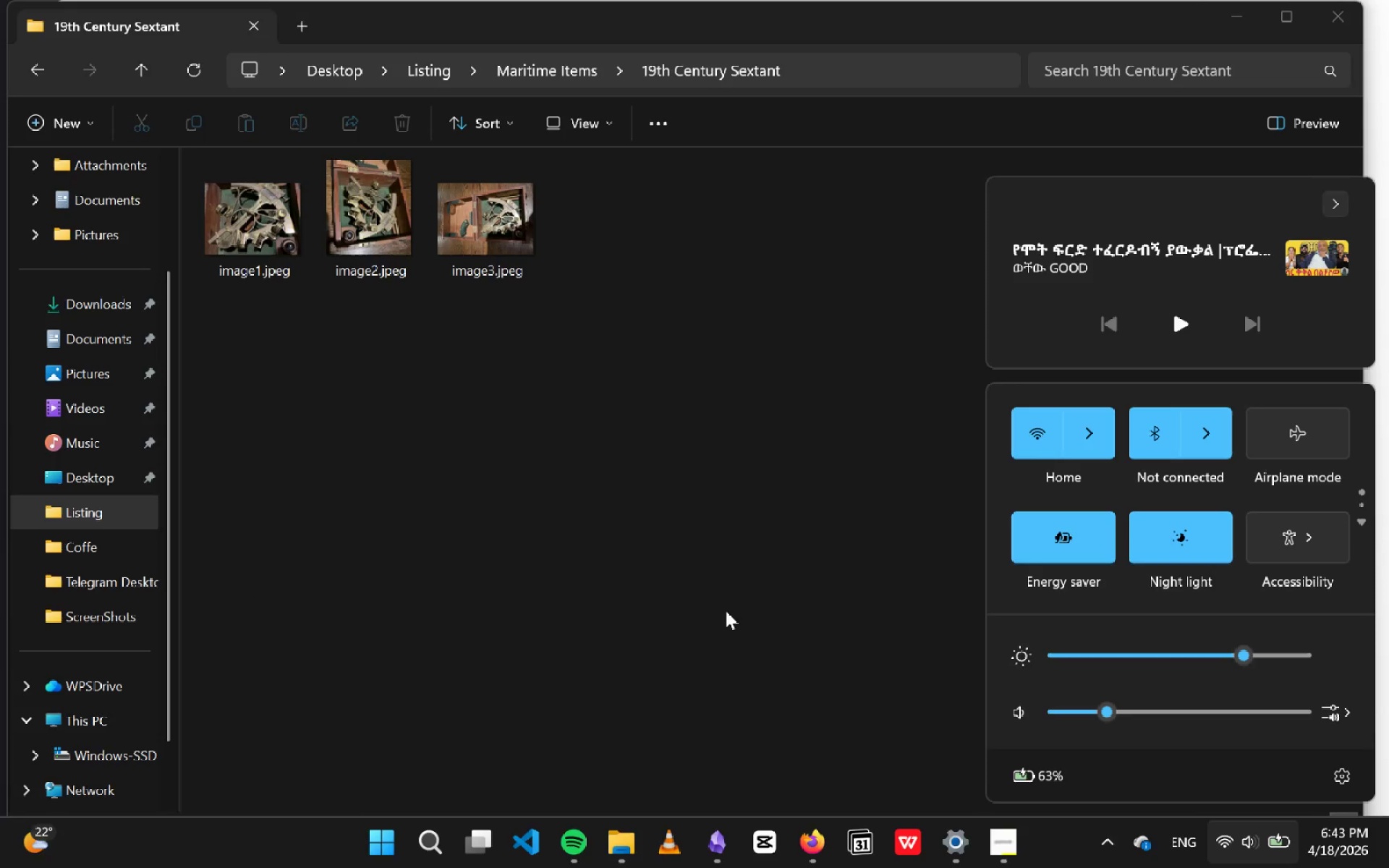 
left_click([662, 521])
 